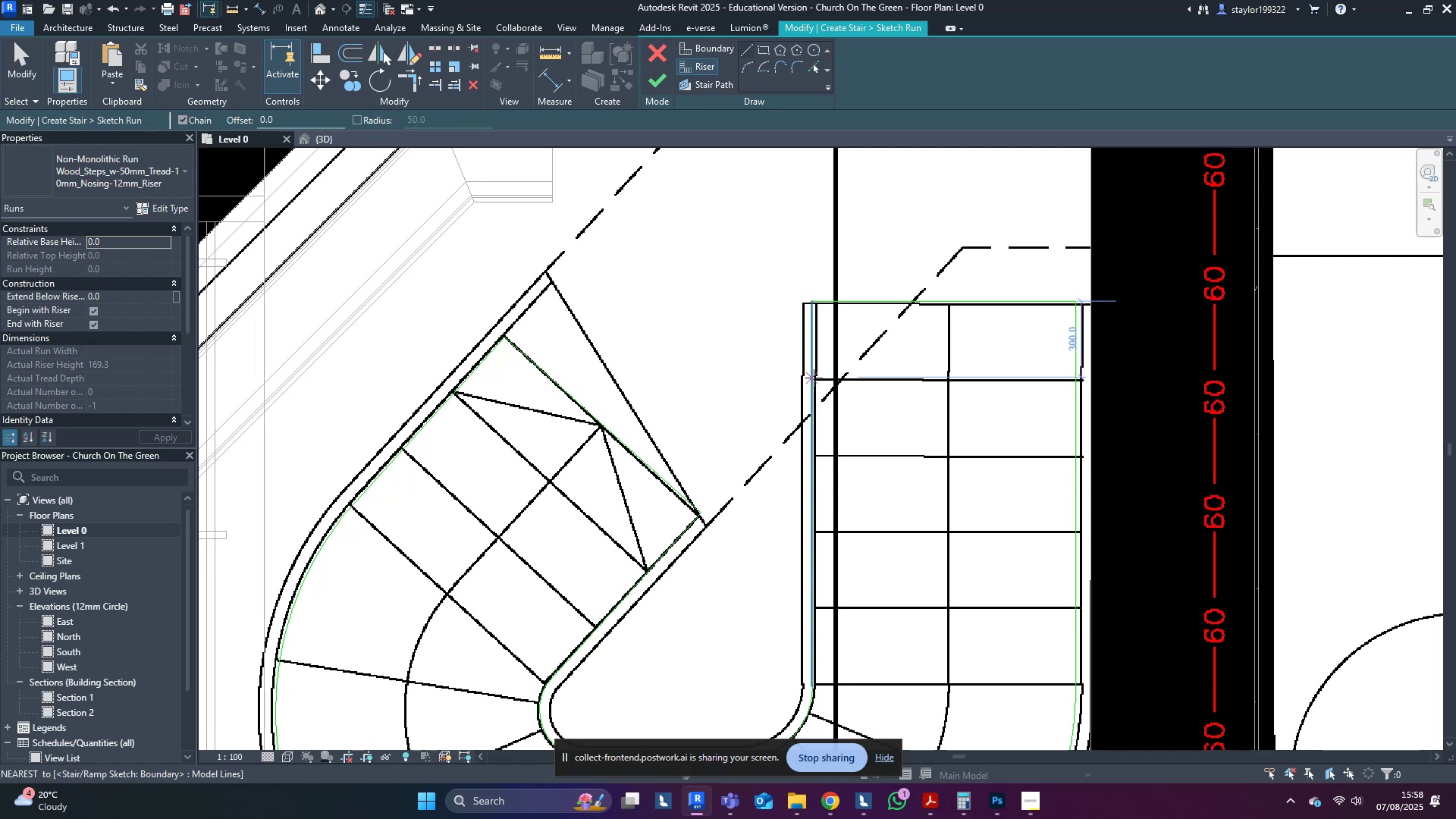 
left_click([814, 378])
 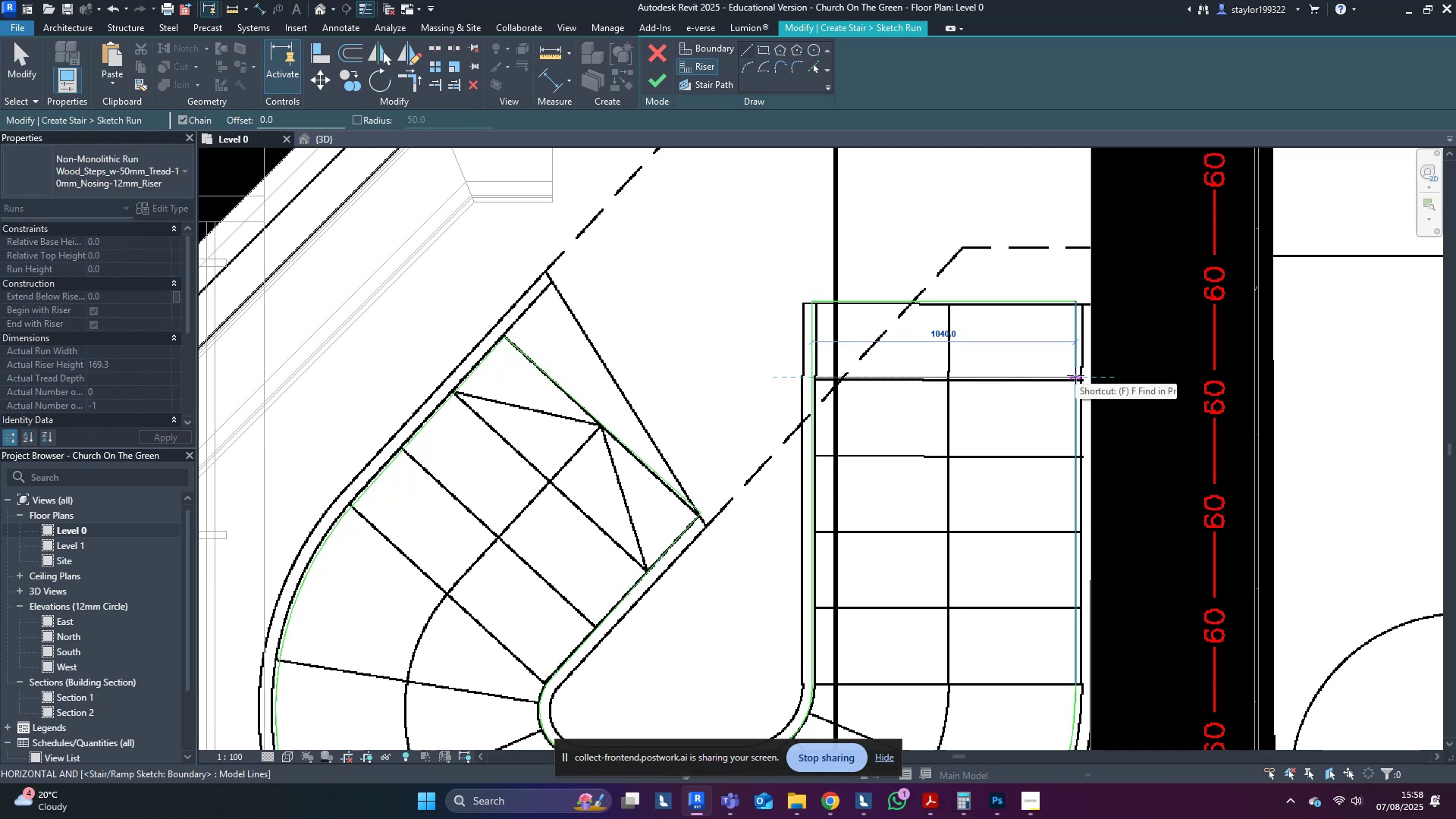 
left_click([1075, 375])
 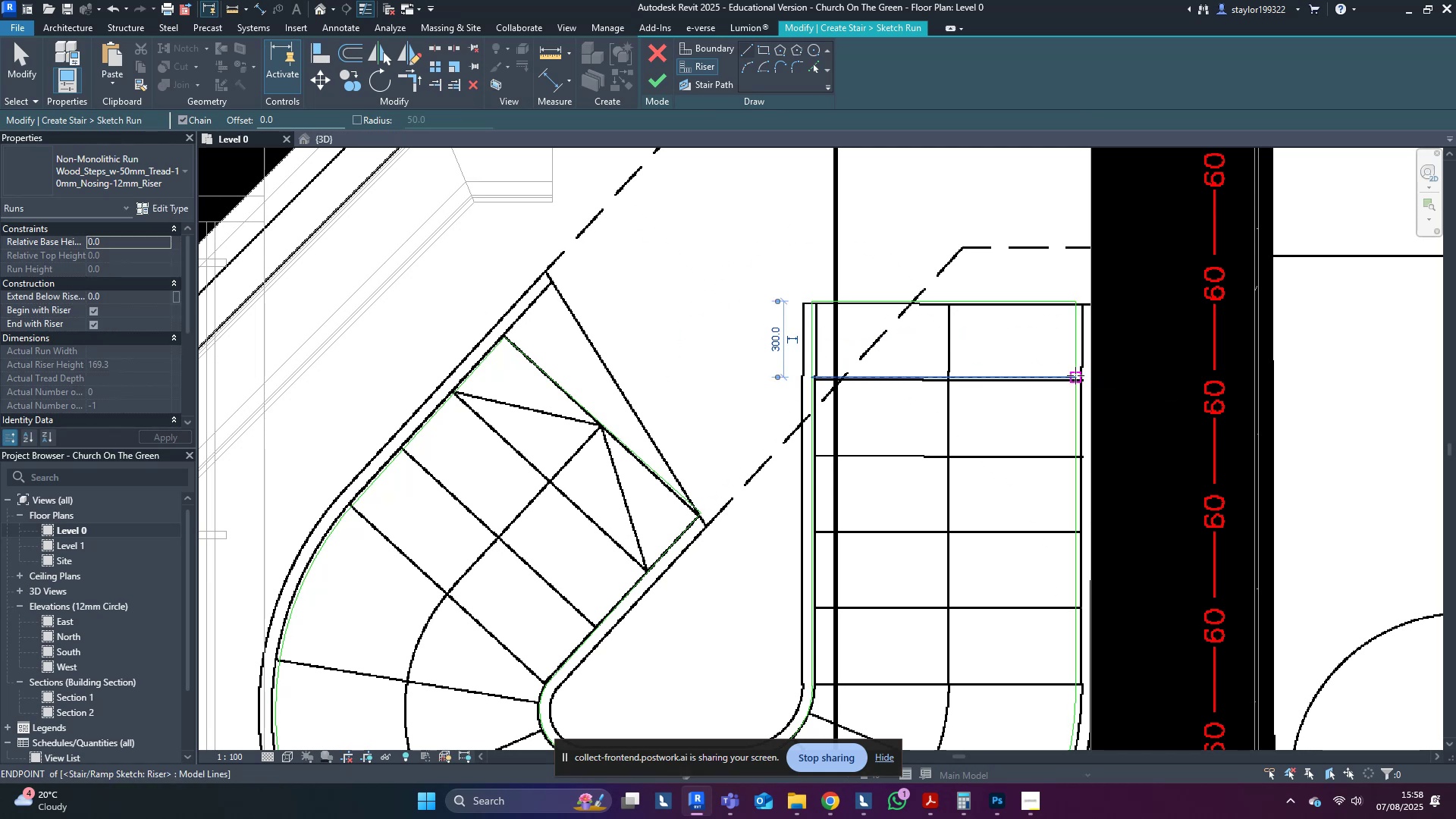 
type(sdof300)
 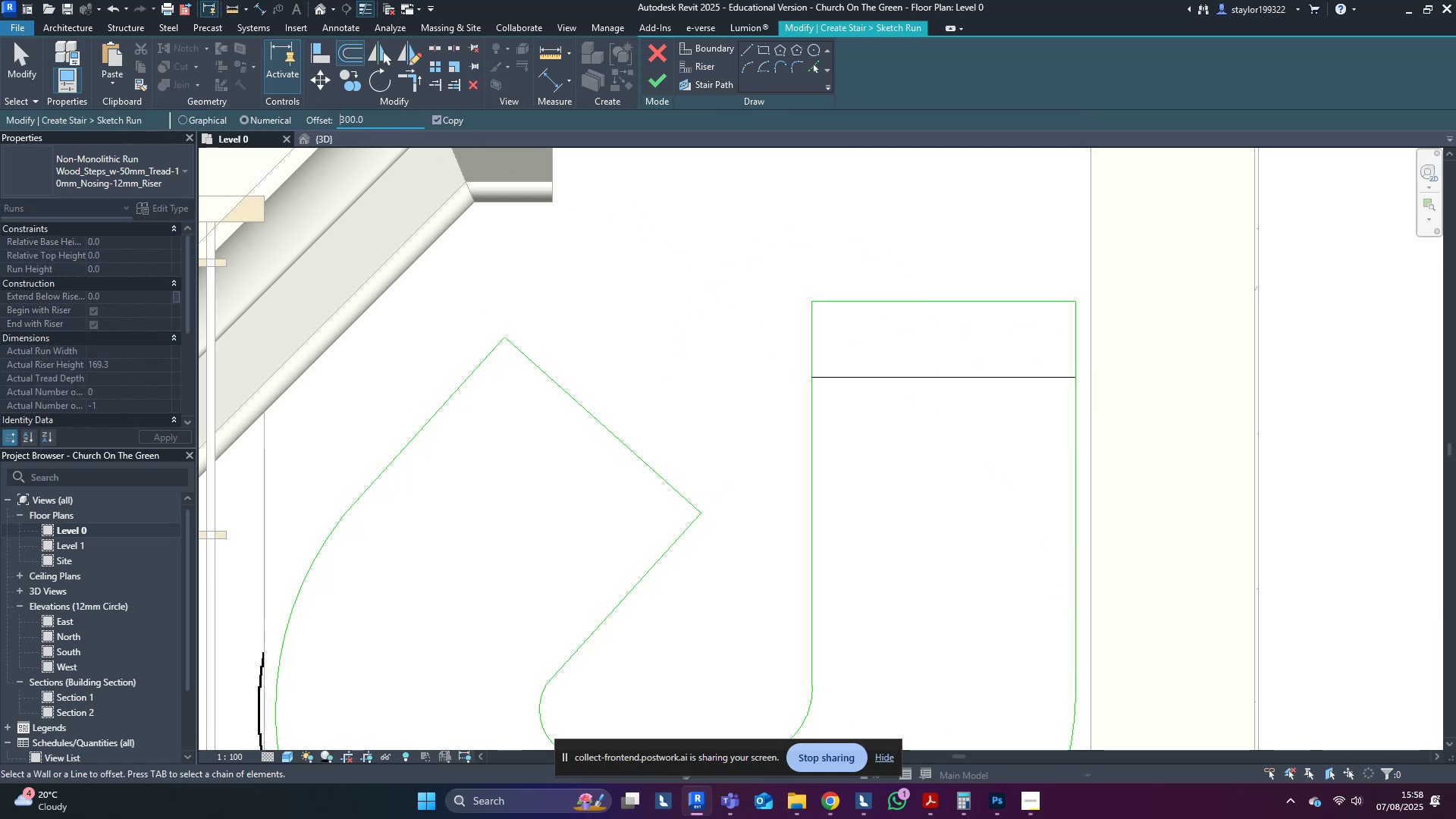 
left_click_drag(start_coordinate=[385, 121], to_coordinate=[302, 111])
 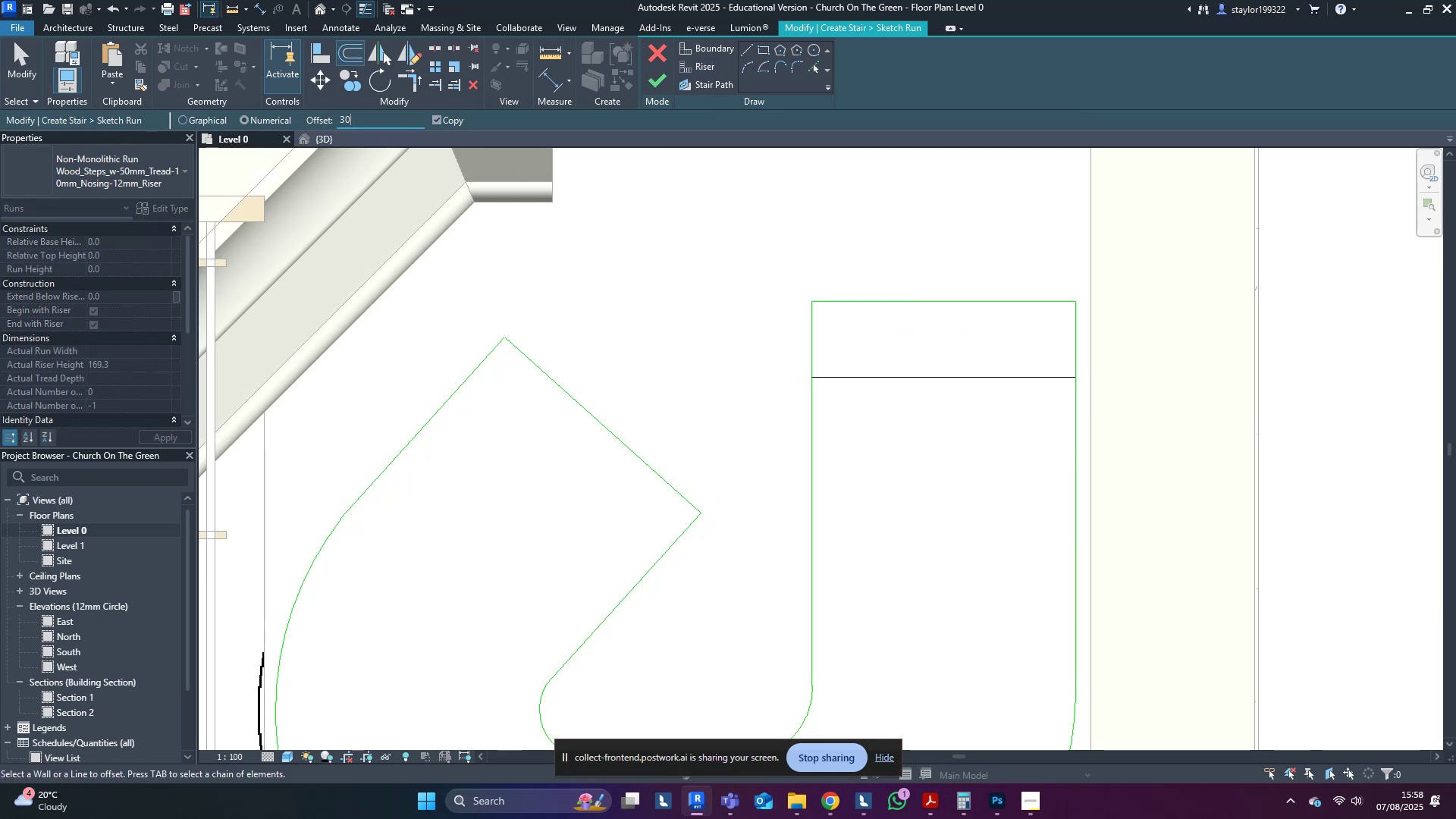 
key(Enter)
 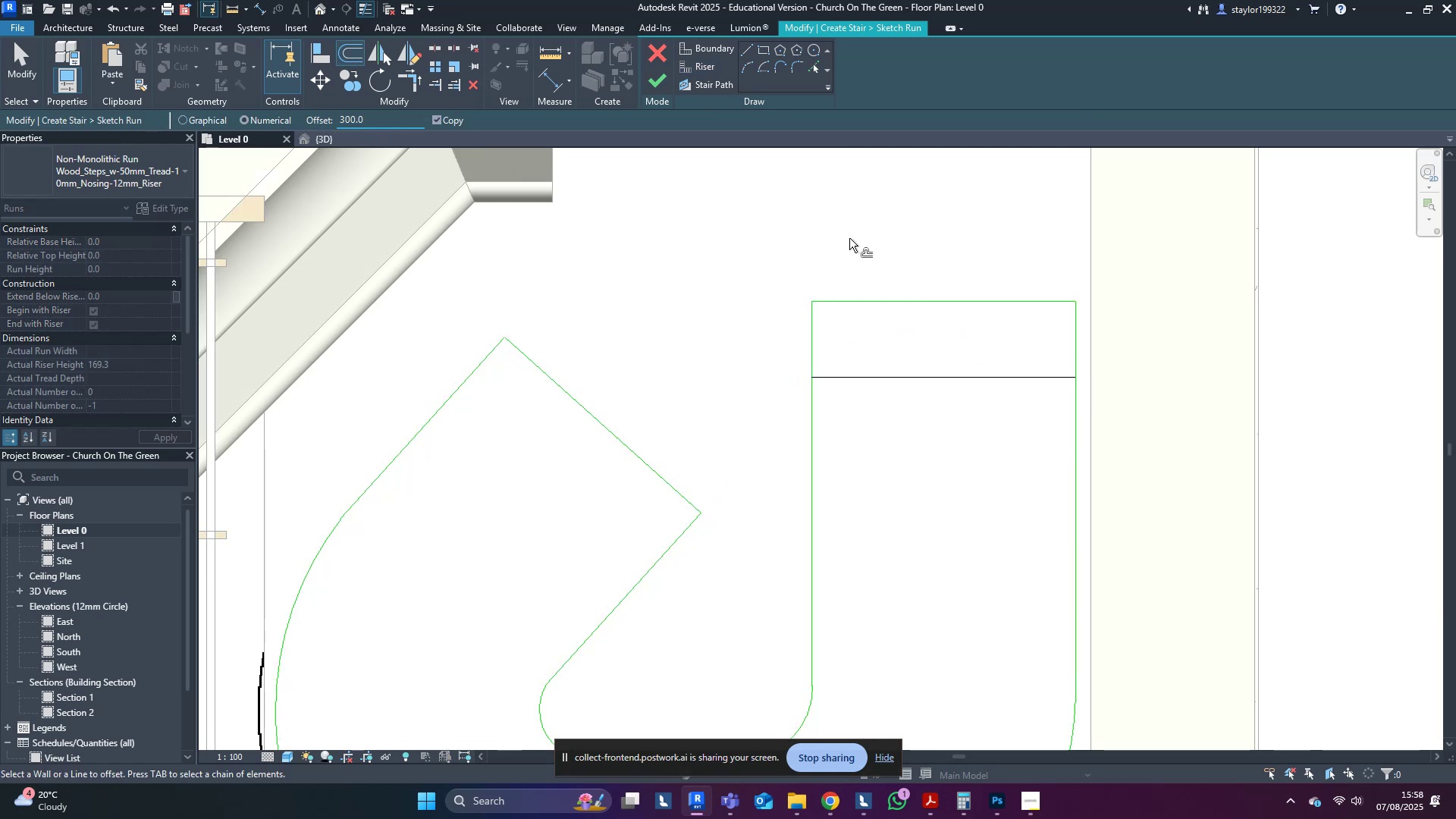 
type(wf)
 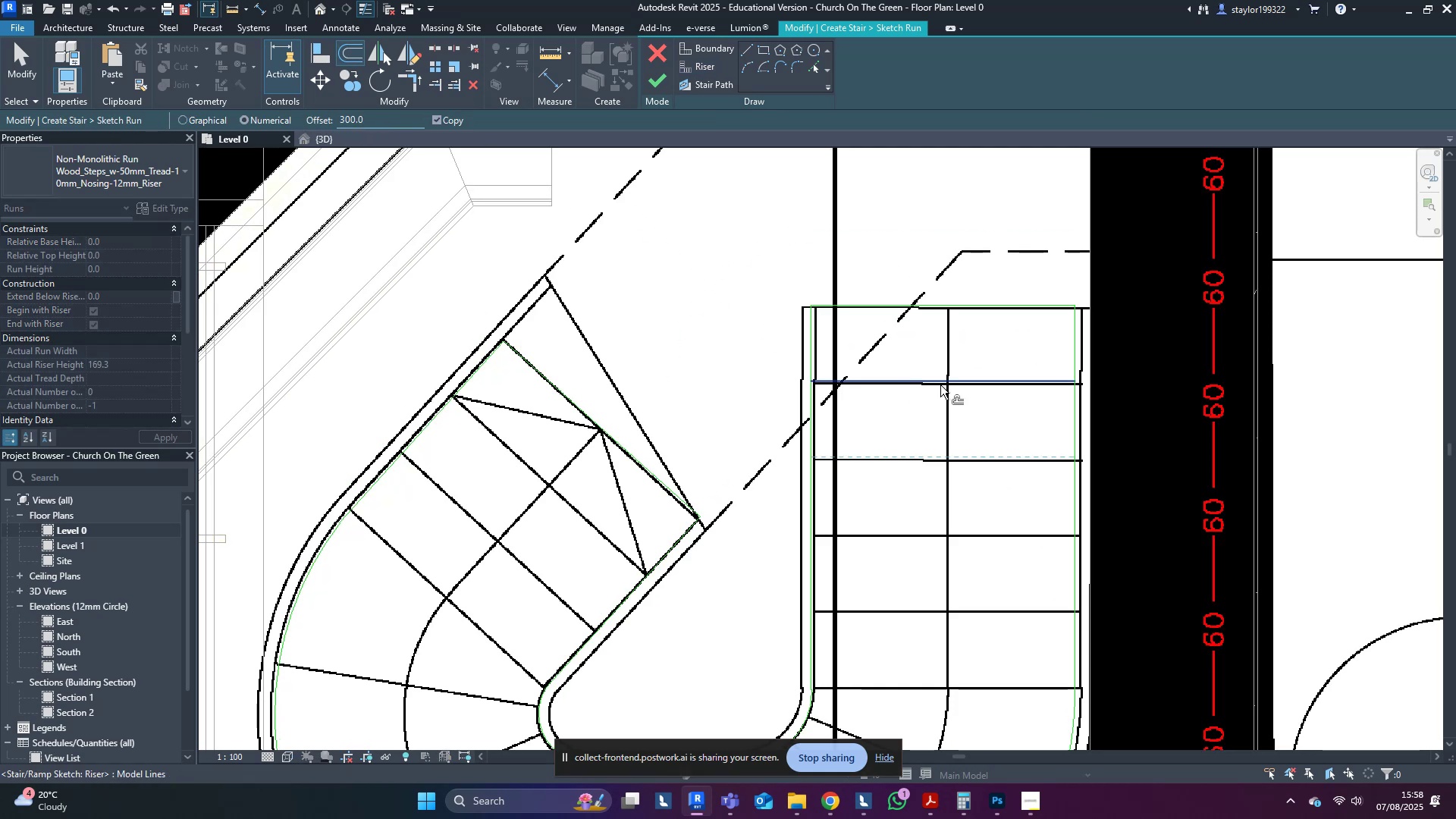 
left_click([940, 385])
 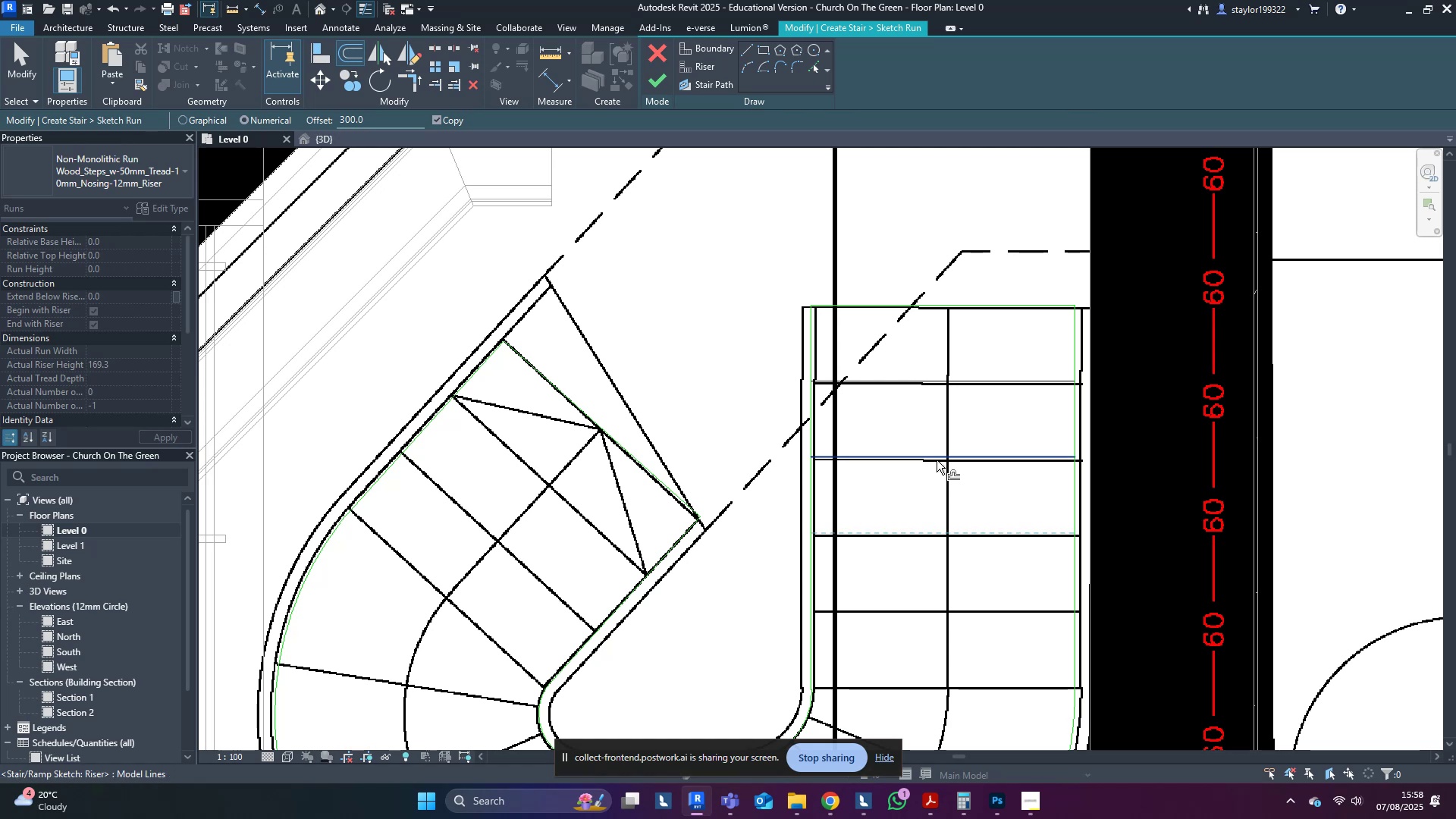 
left_click([937, 460])
 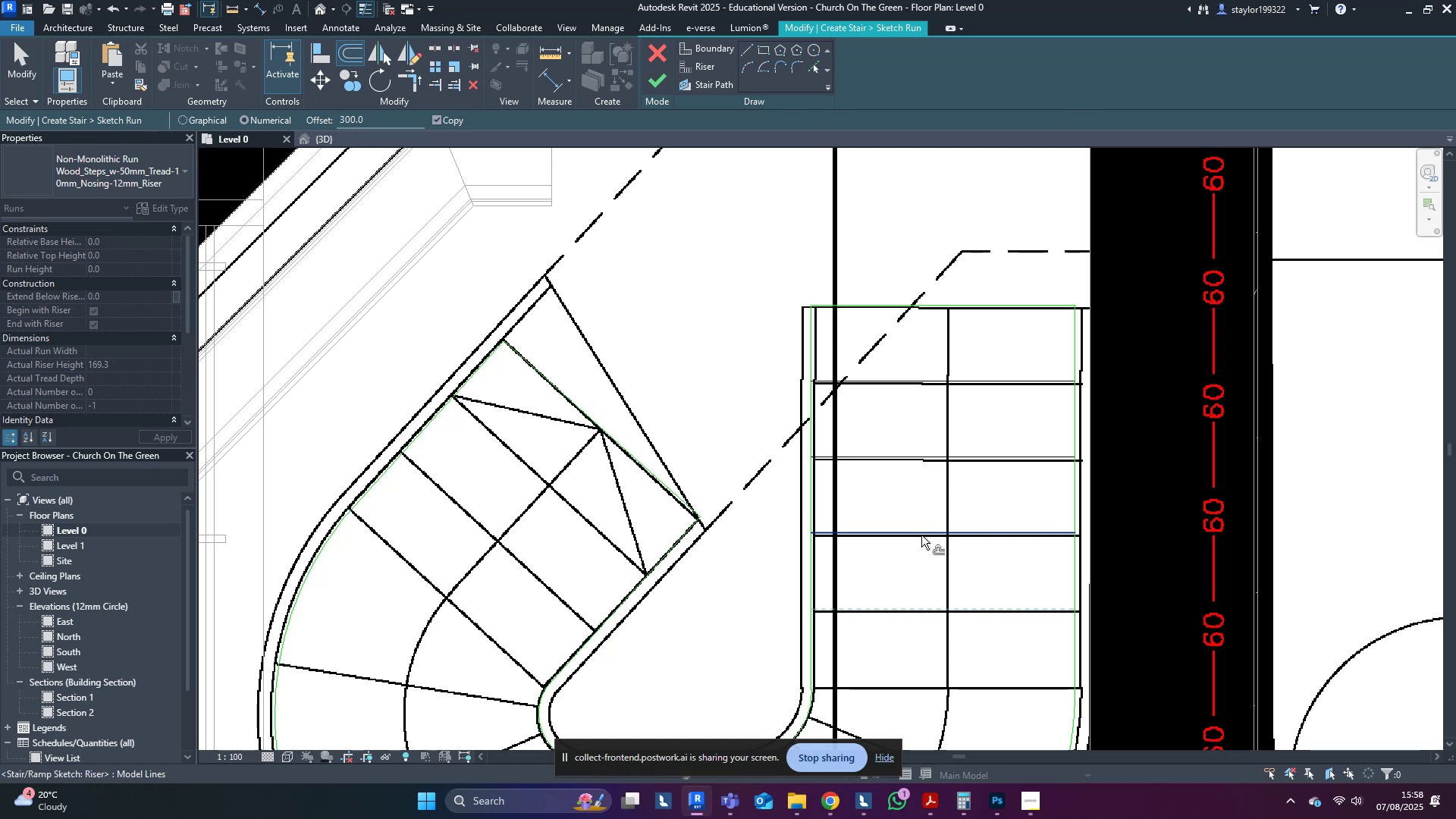 
left_click([921, 535])
 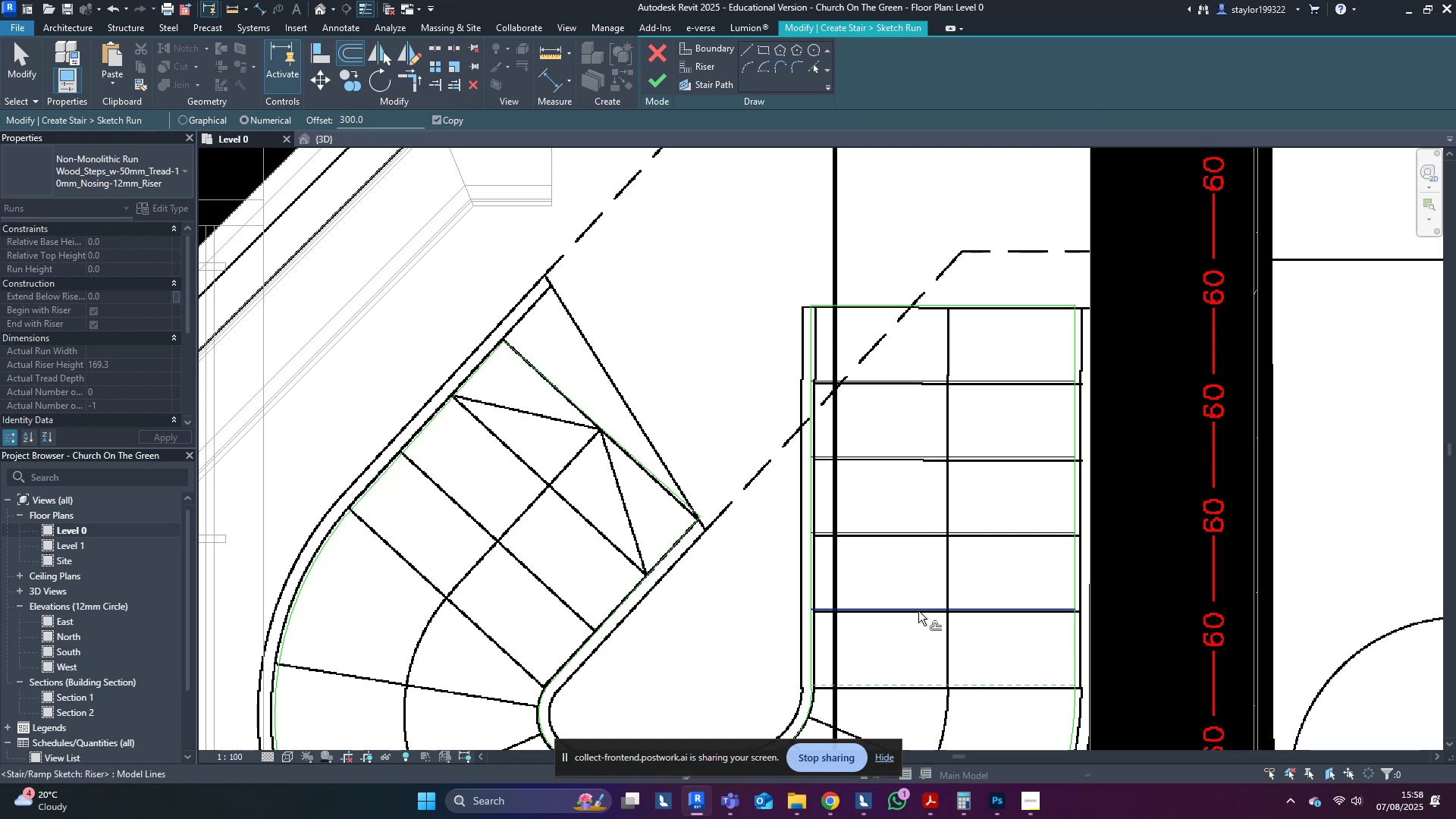 
left_click([918, 613])
 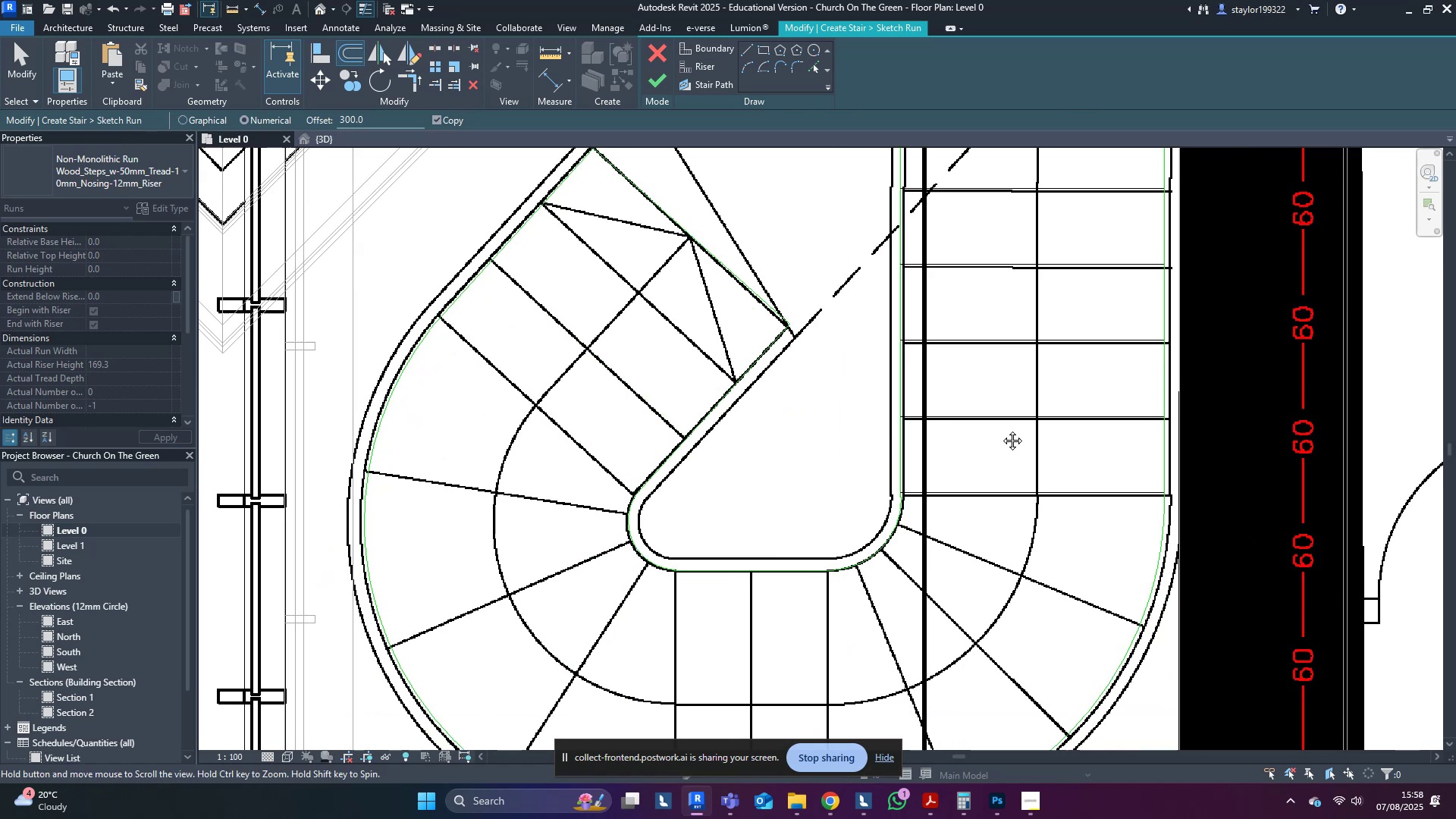 
scroll: coordinate [1006, 426], scroll_direction: down, amount: 4.0
 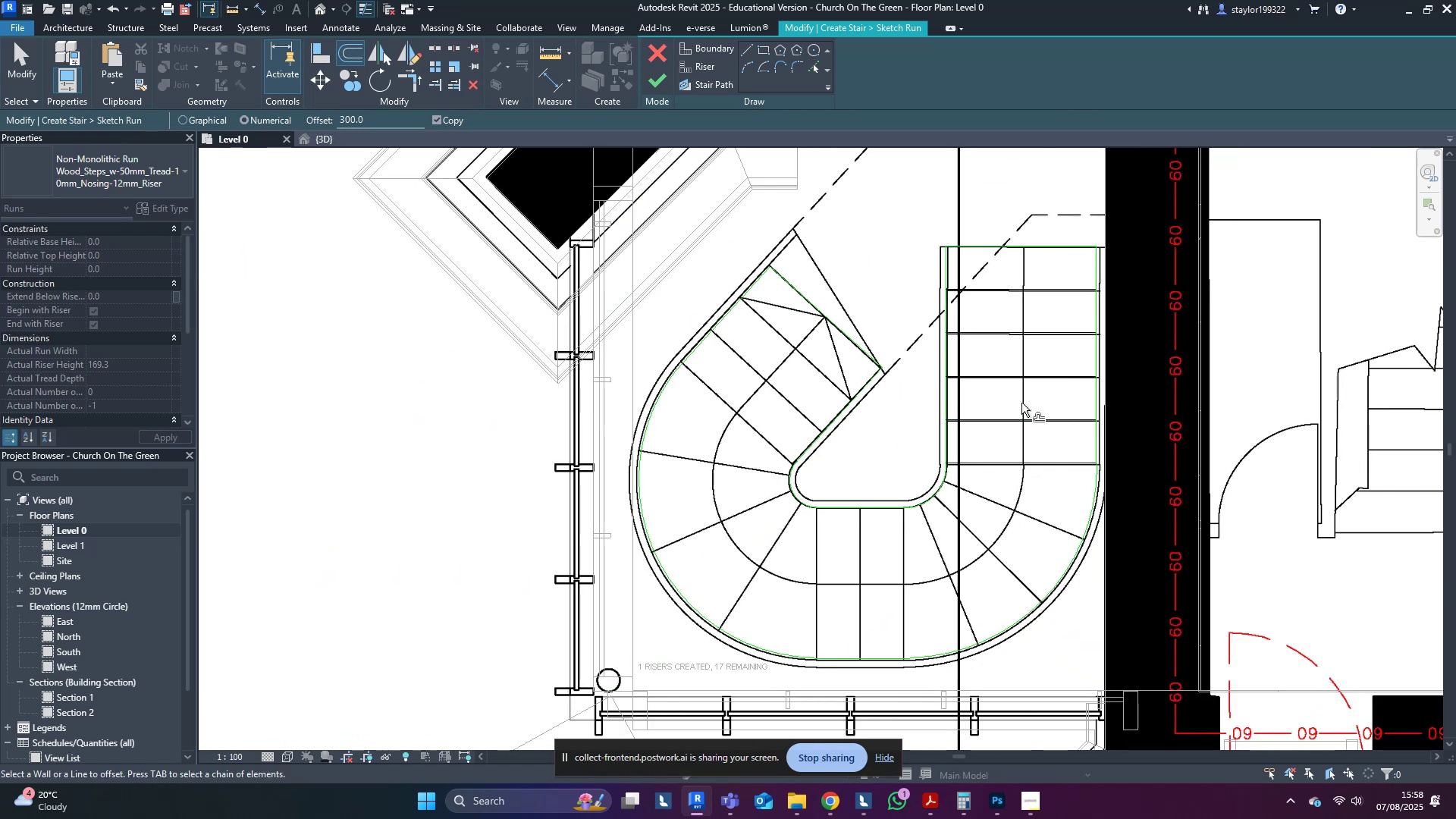 
type(sd)
 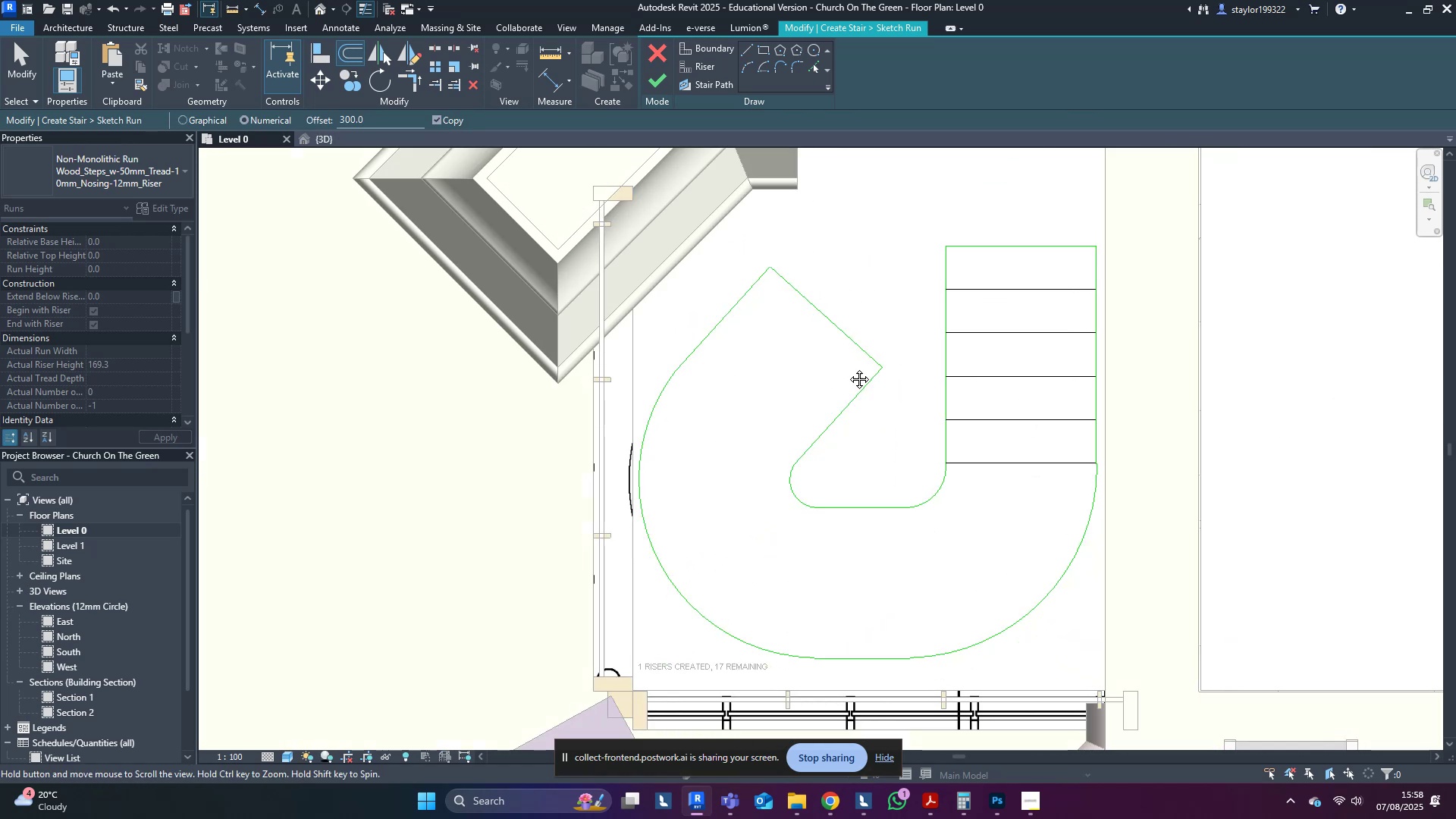 
middle_click([848, 368])
 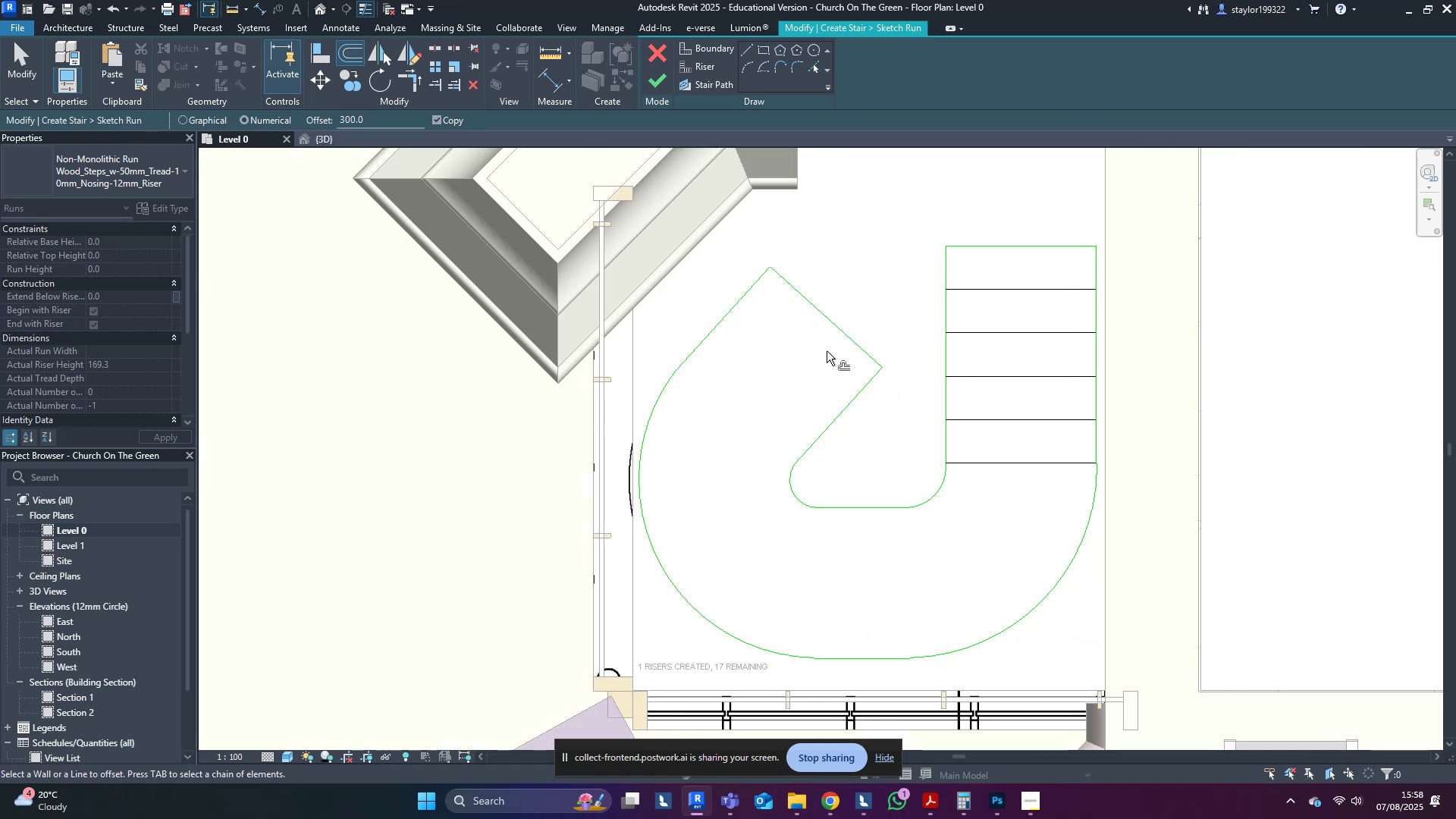 
left_click([830, 321])
 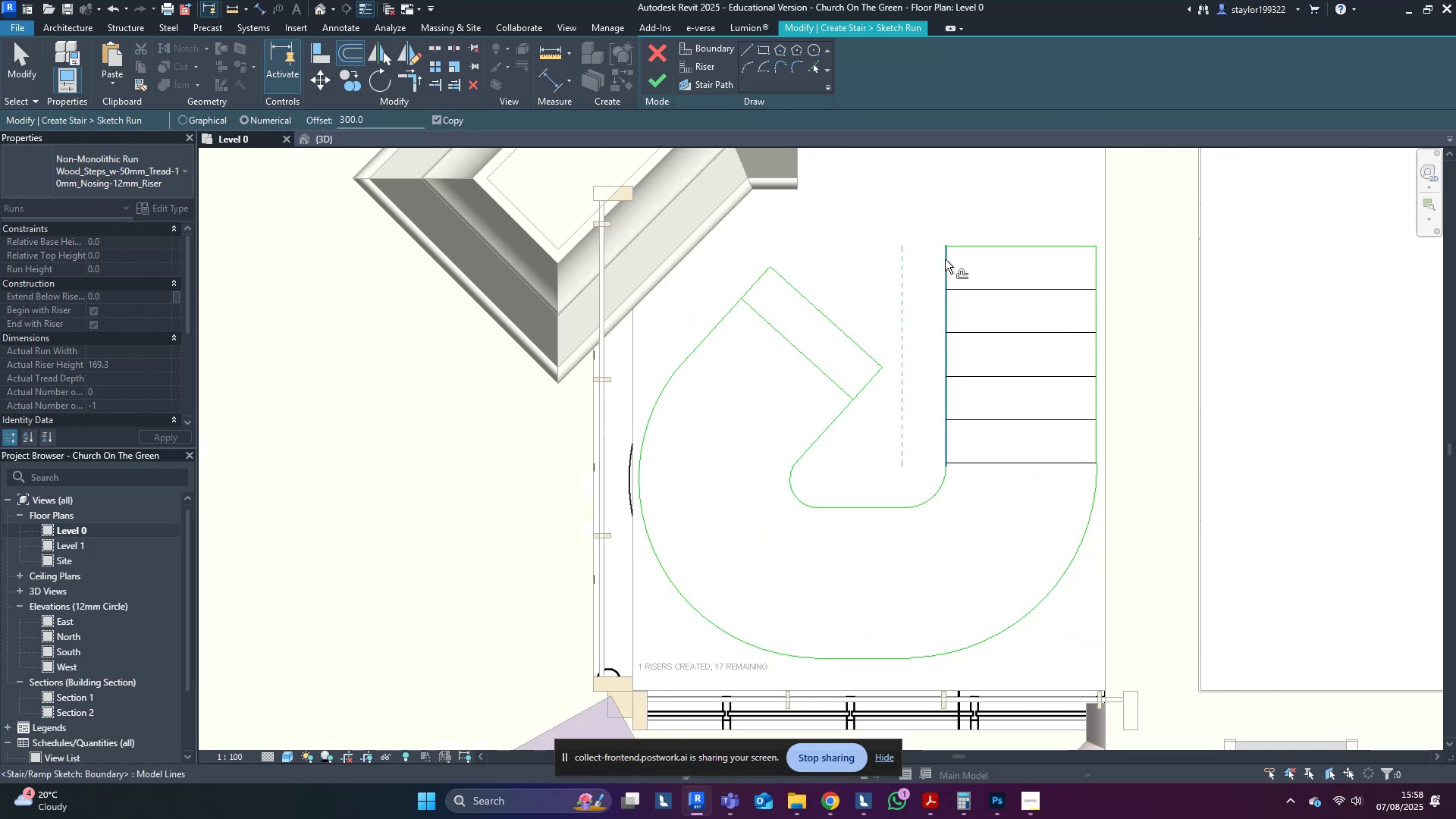 
key(Control+ControlLeft)
 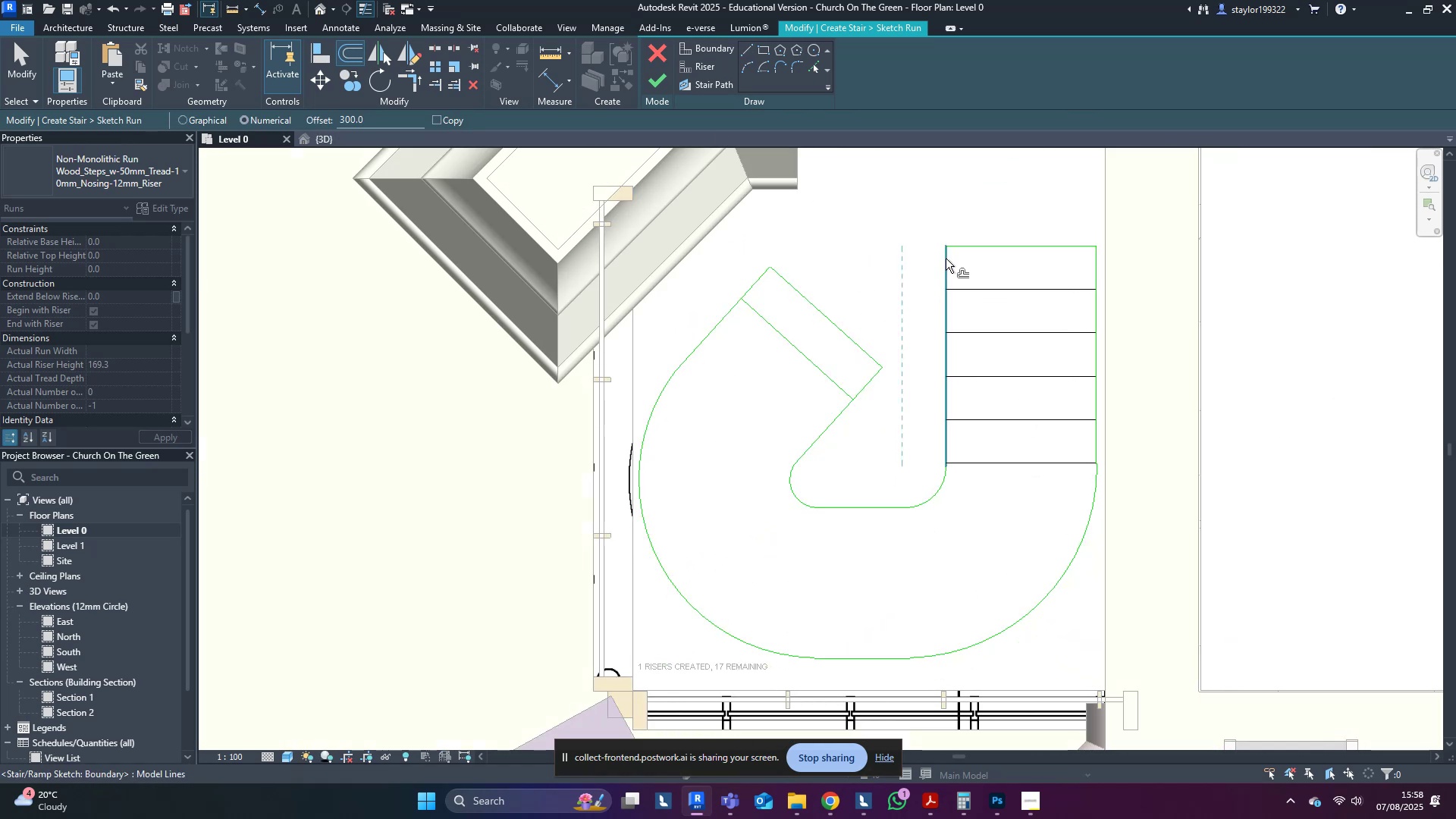 
key(Control+Z)
 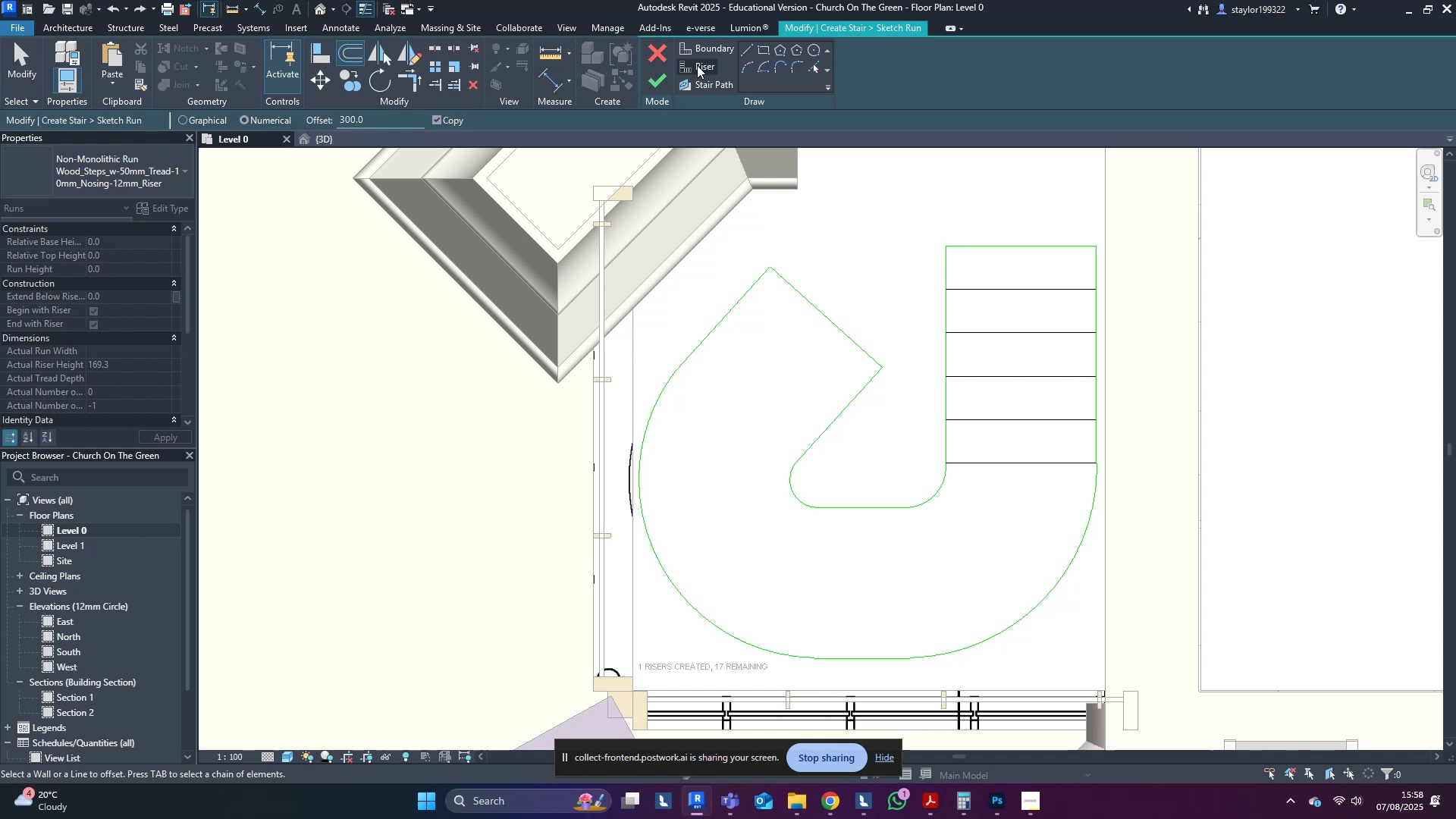 
left_click([698, 70])
 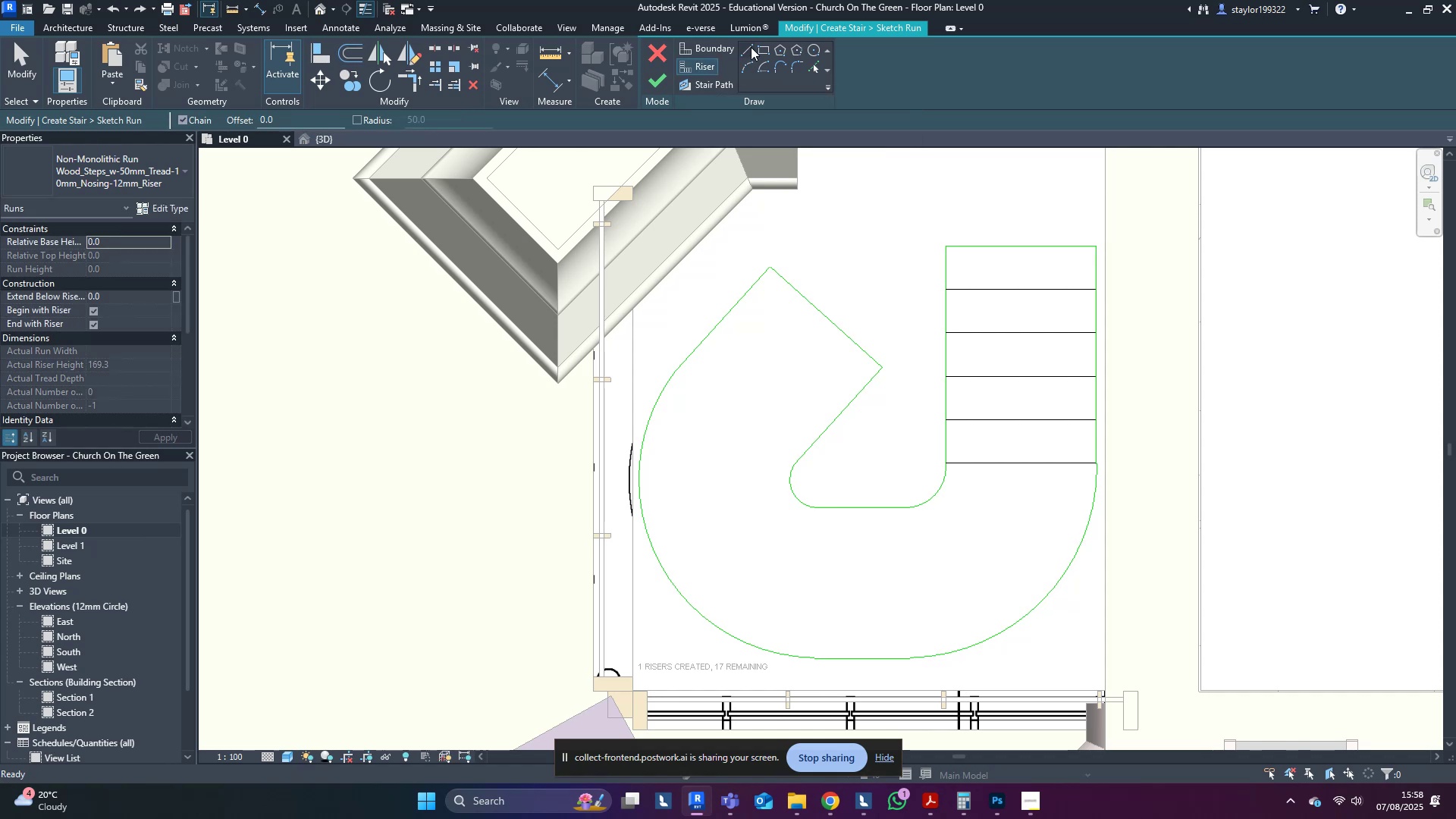 
left_click([749, 46])
 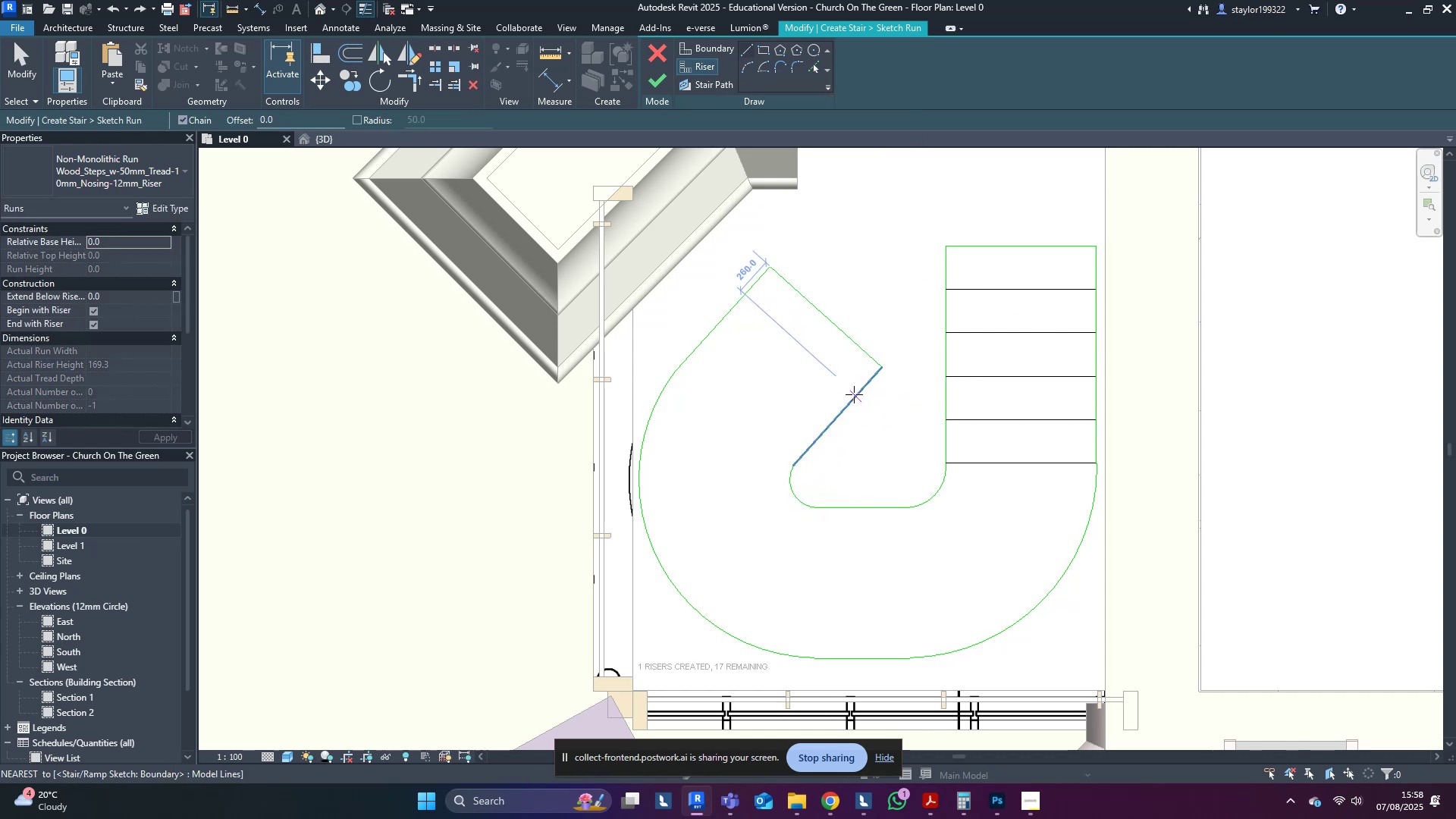 
left_click([852, 399])
 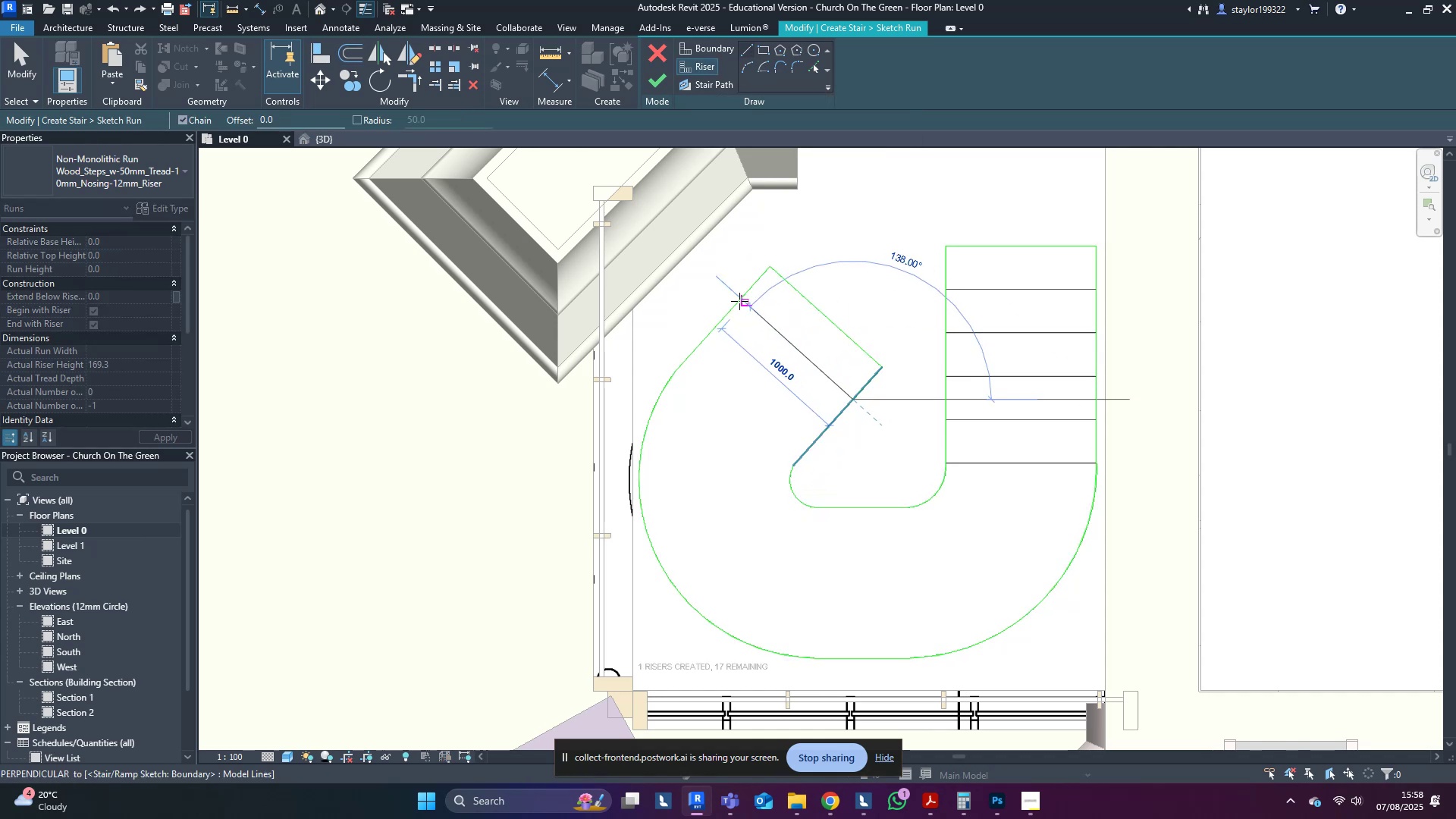 
left_click([739, 300])
 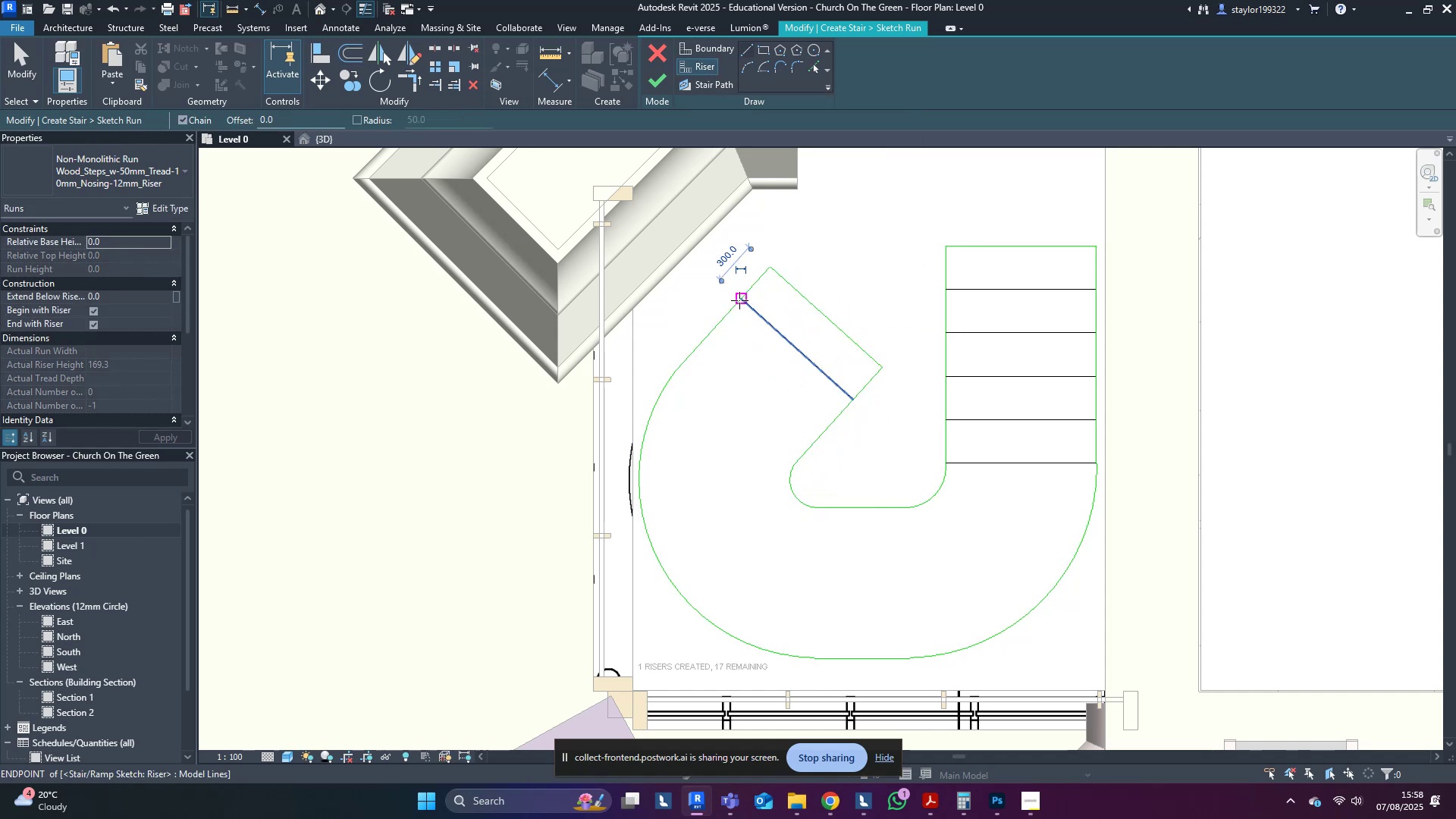 
key(Escape)
 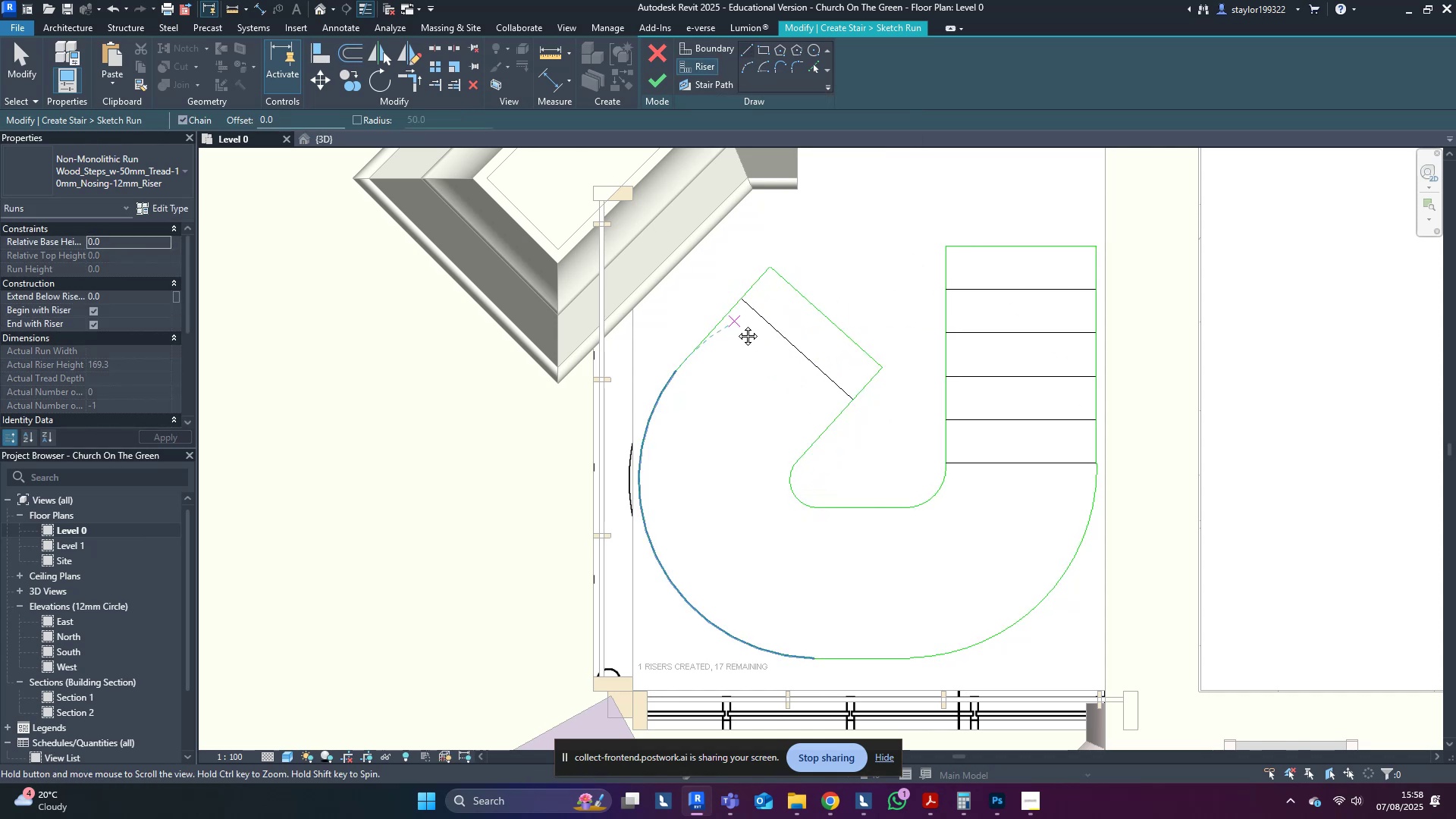 
middle_click([736, 325])
 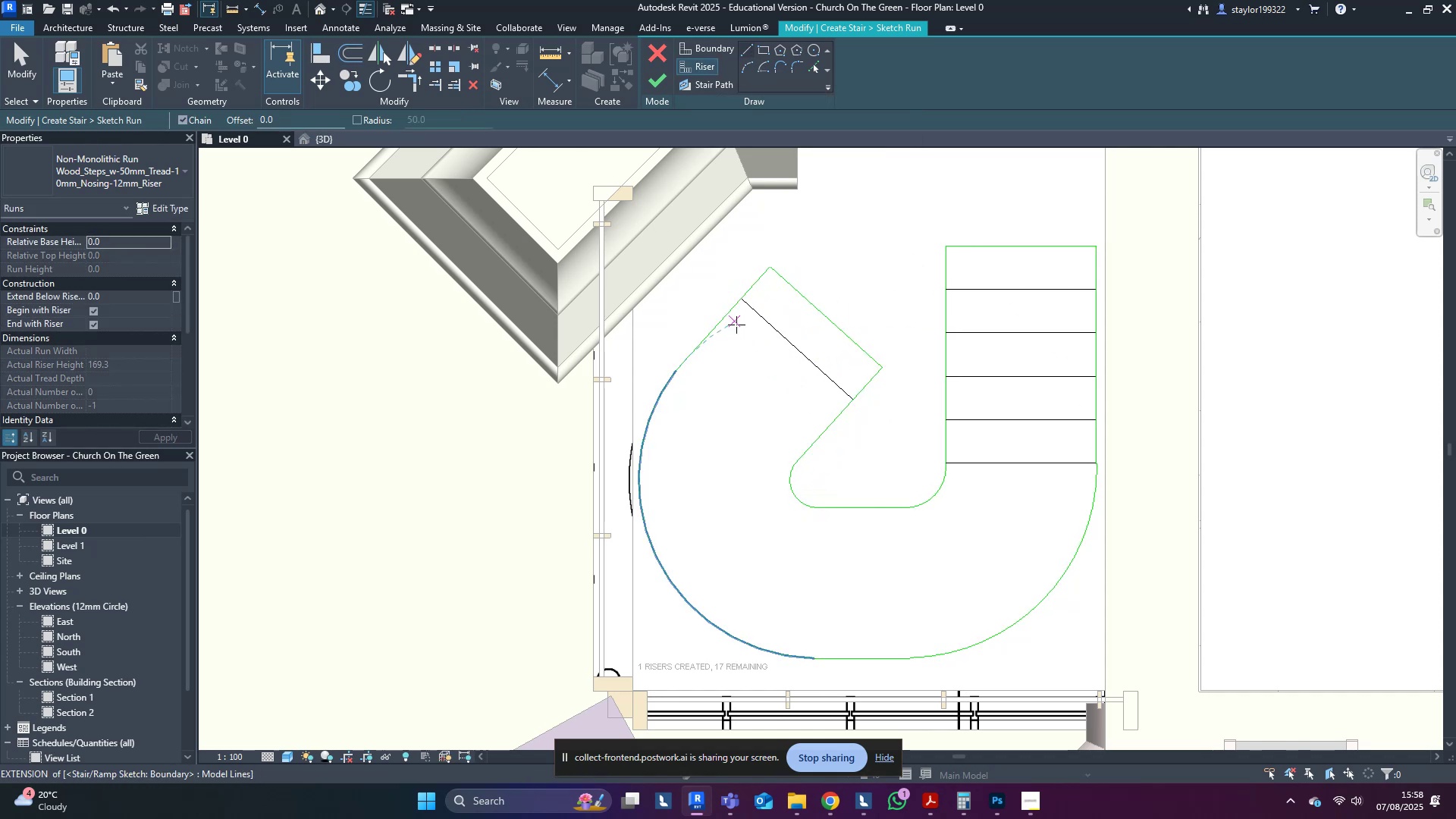 
key(O)
 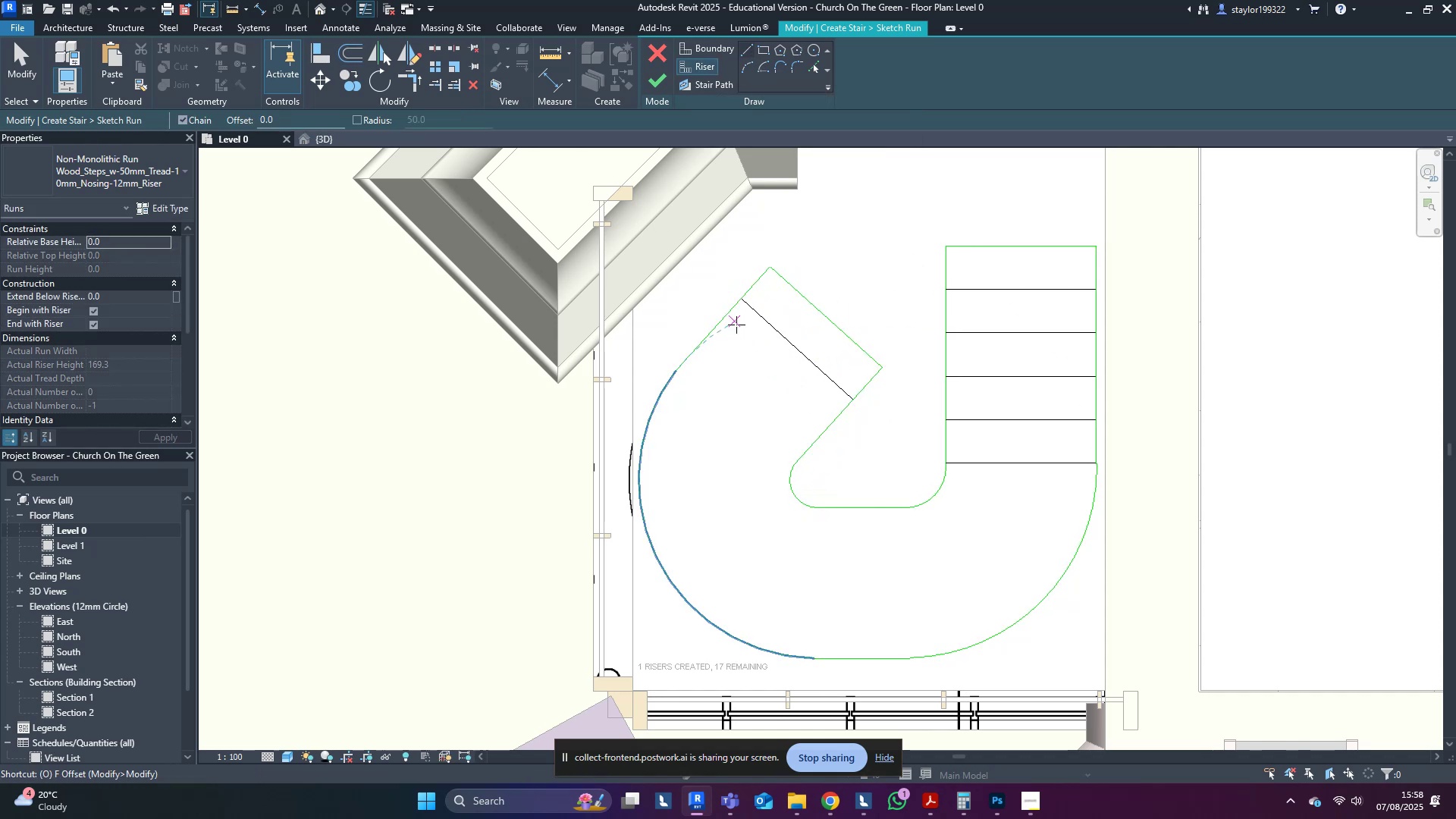 
hold_key(key=F, duration=2.77)
 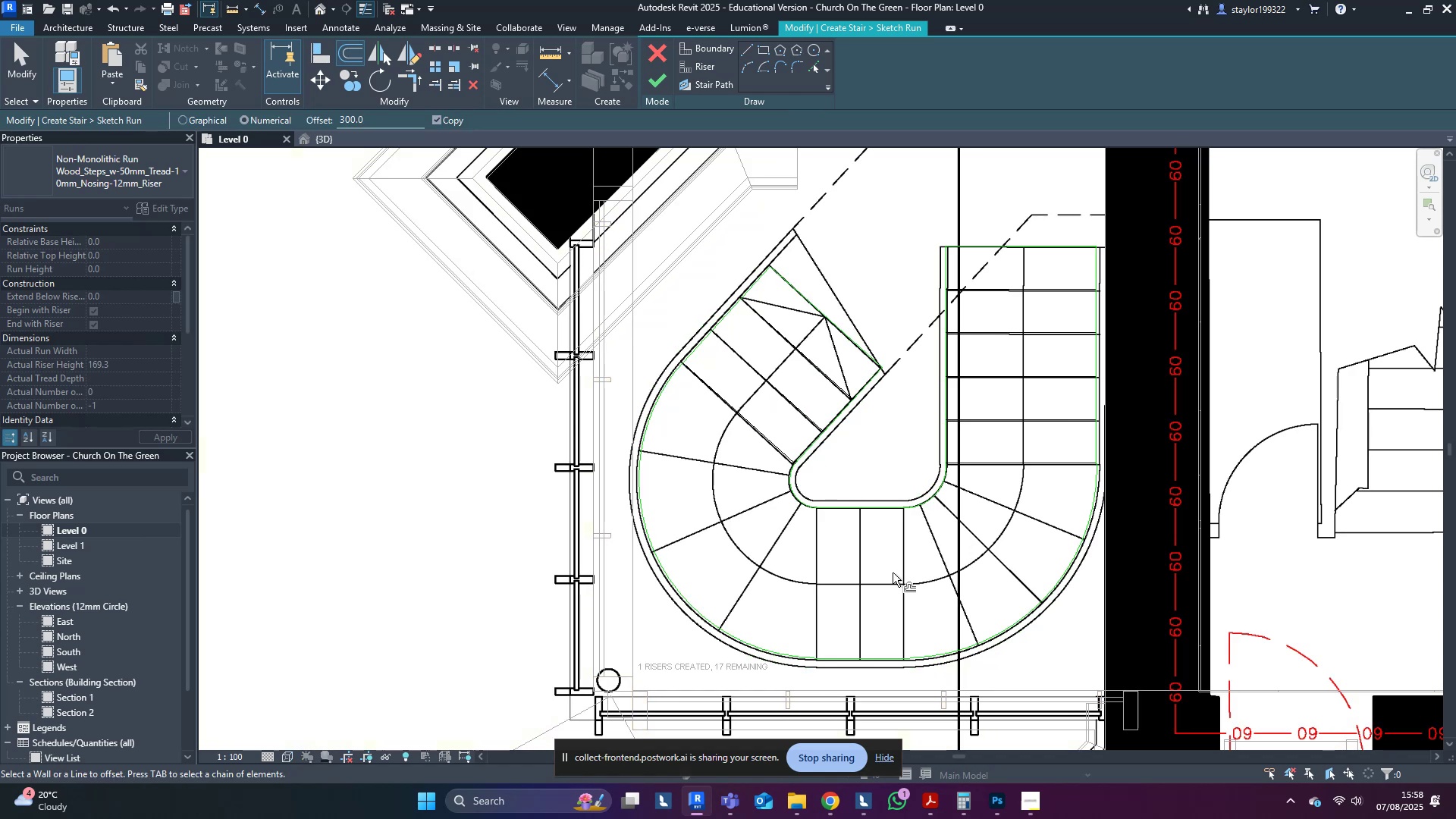 
left_click([788, 346])
 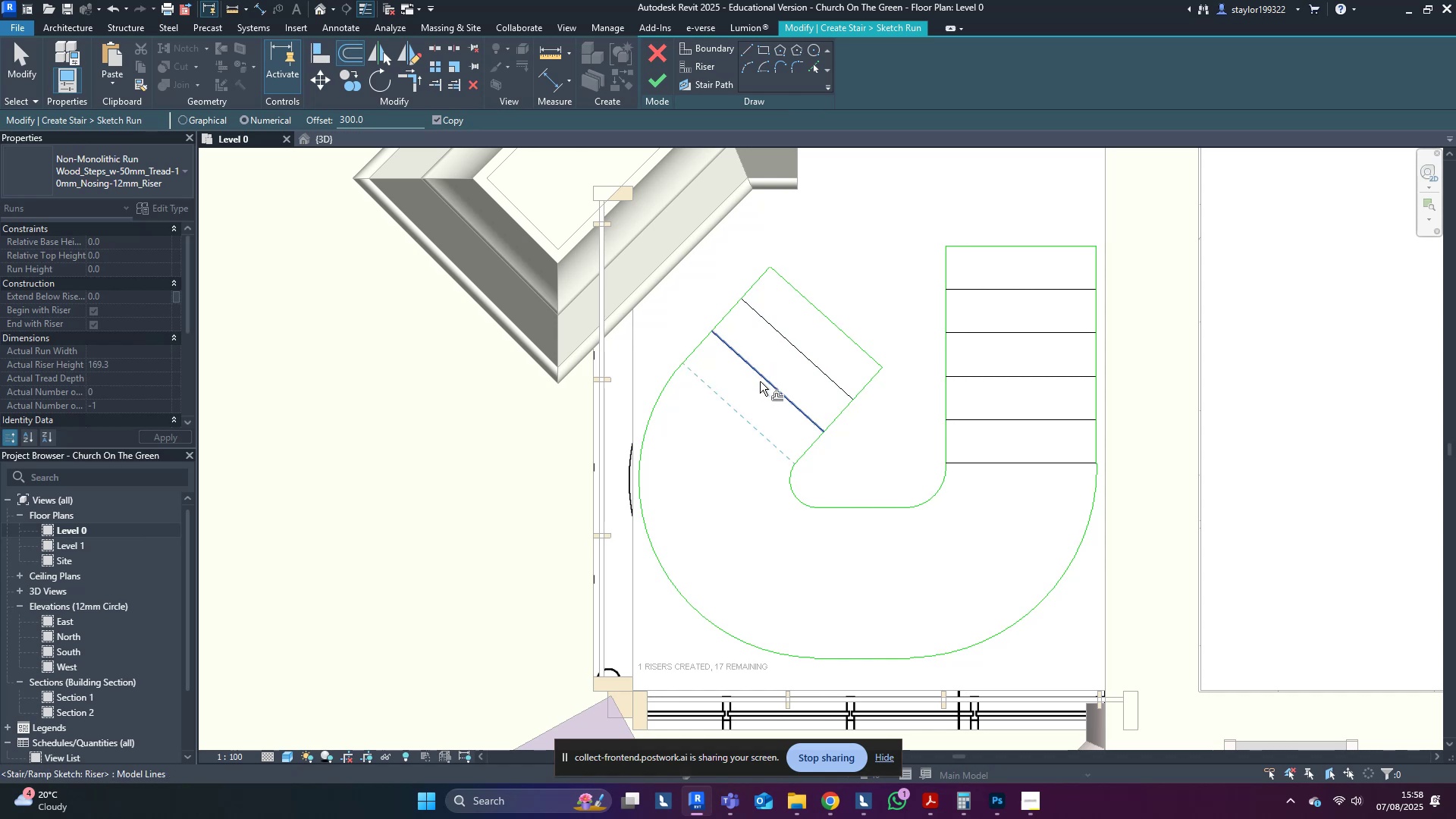 
left_click([760, 381])
 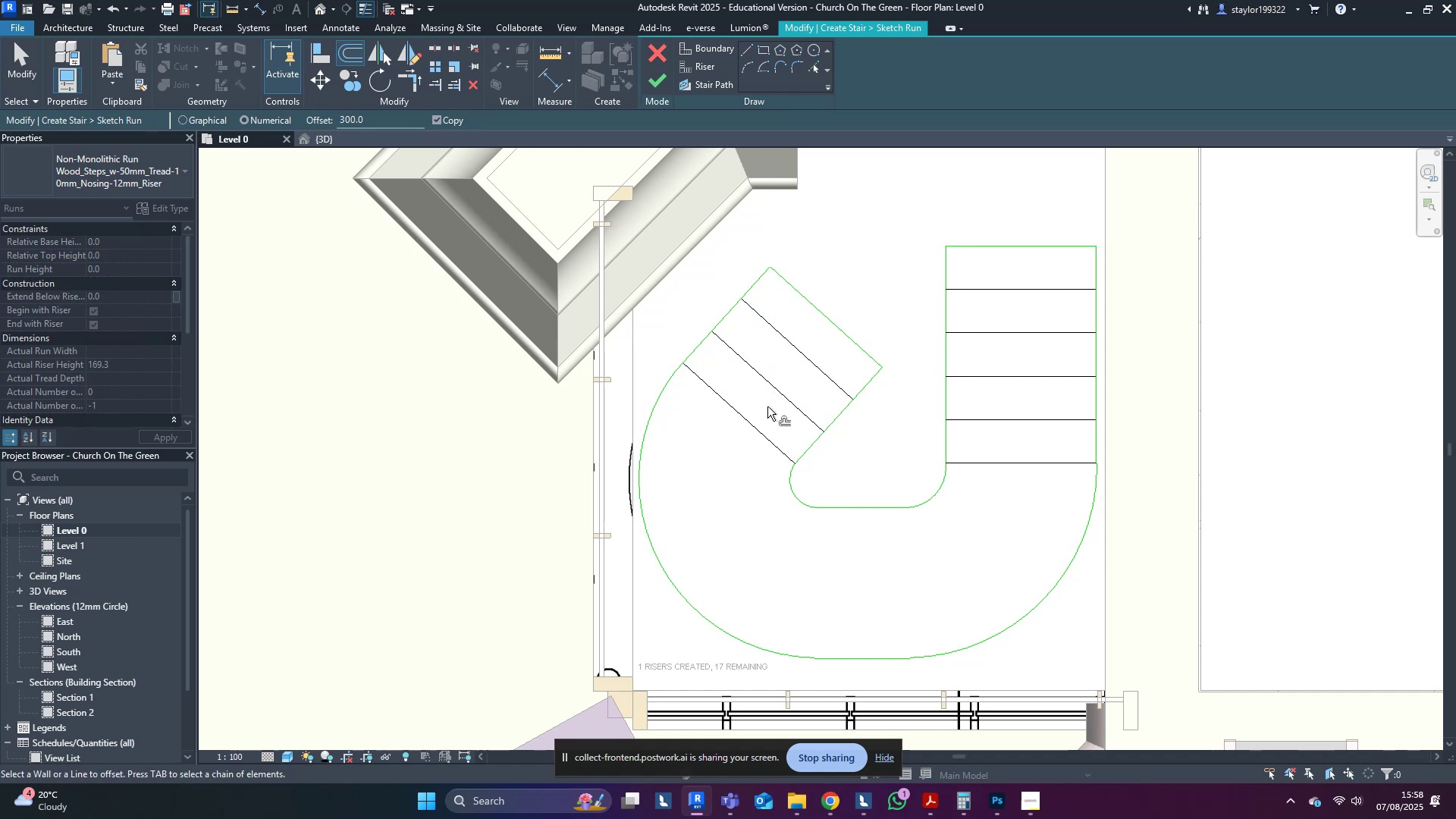 
type(wsd)
 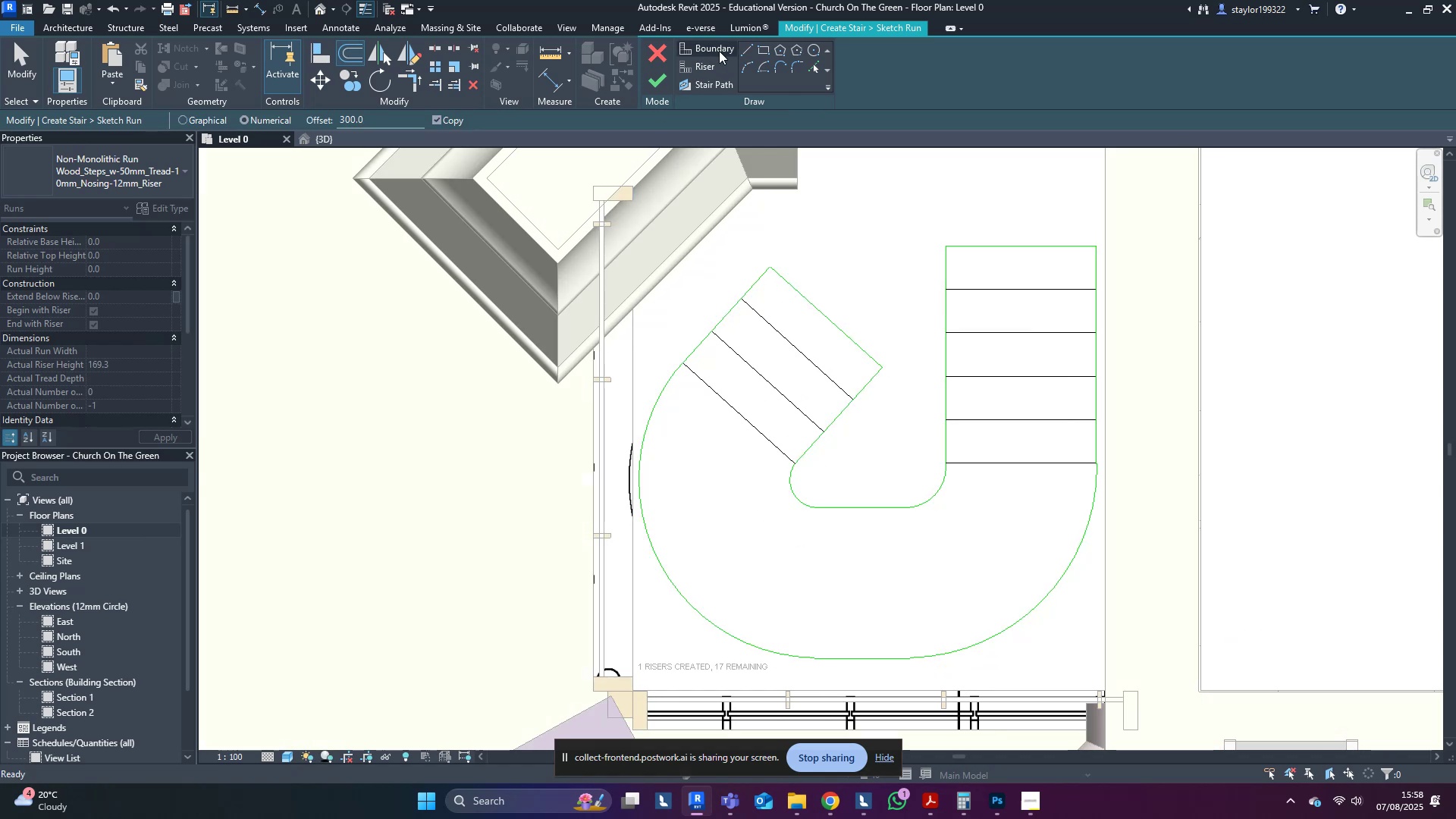 
hold_key(key=F, duration=9.8)
 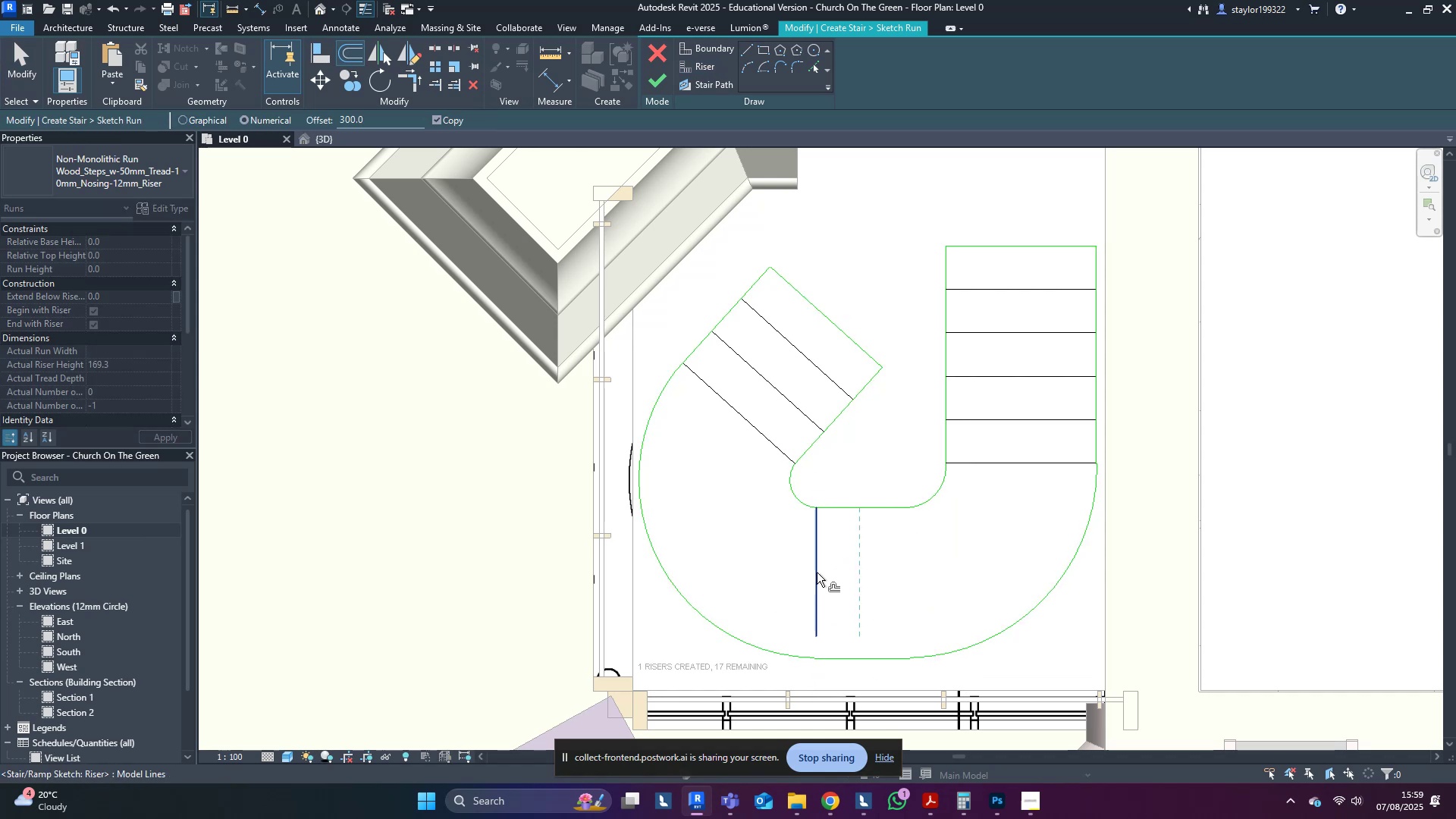 
left_click([715, 65])
 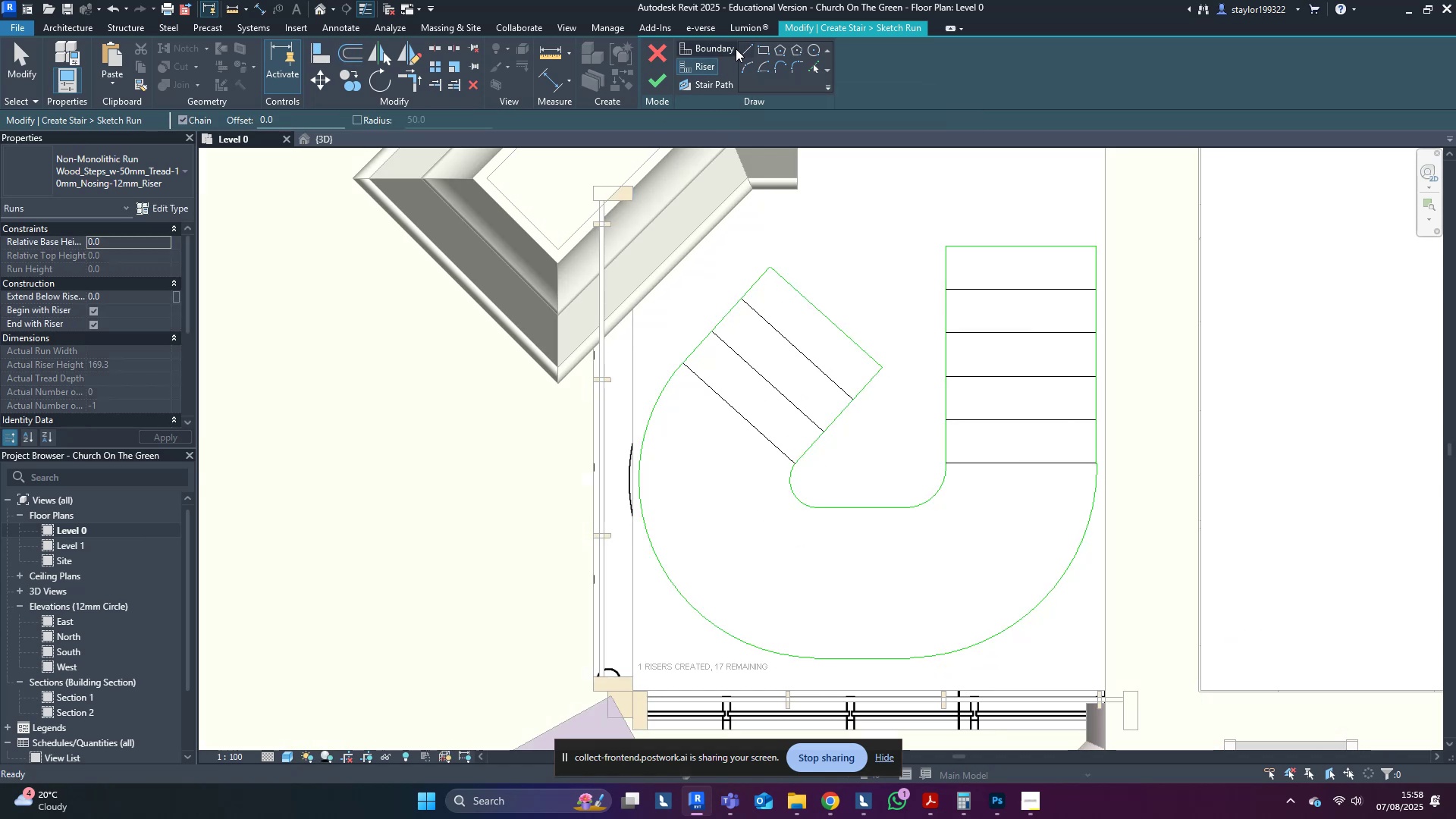 
left_click([745, 47])
 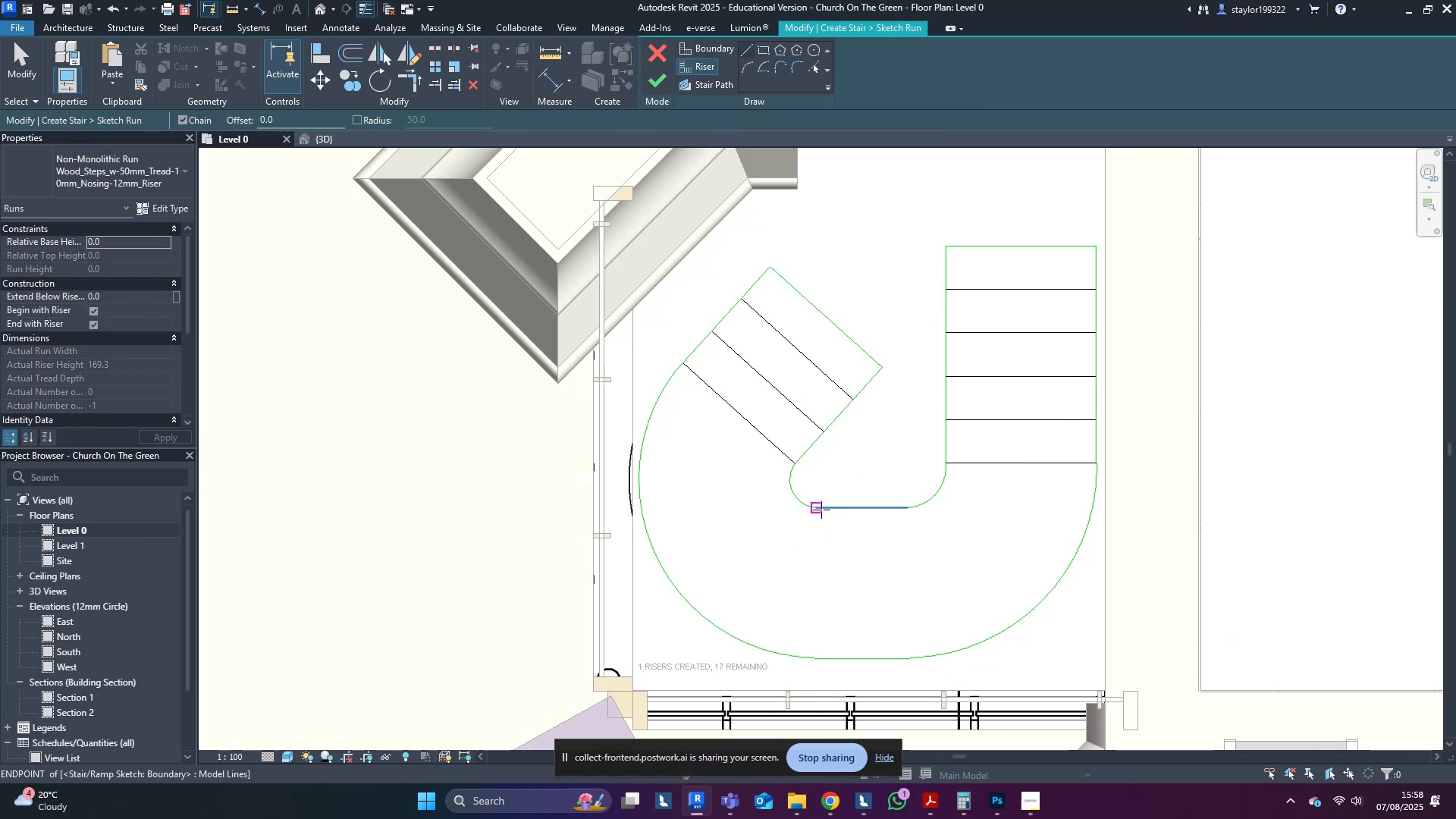 
left_click([821, 510])
 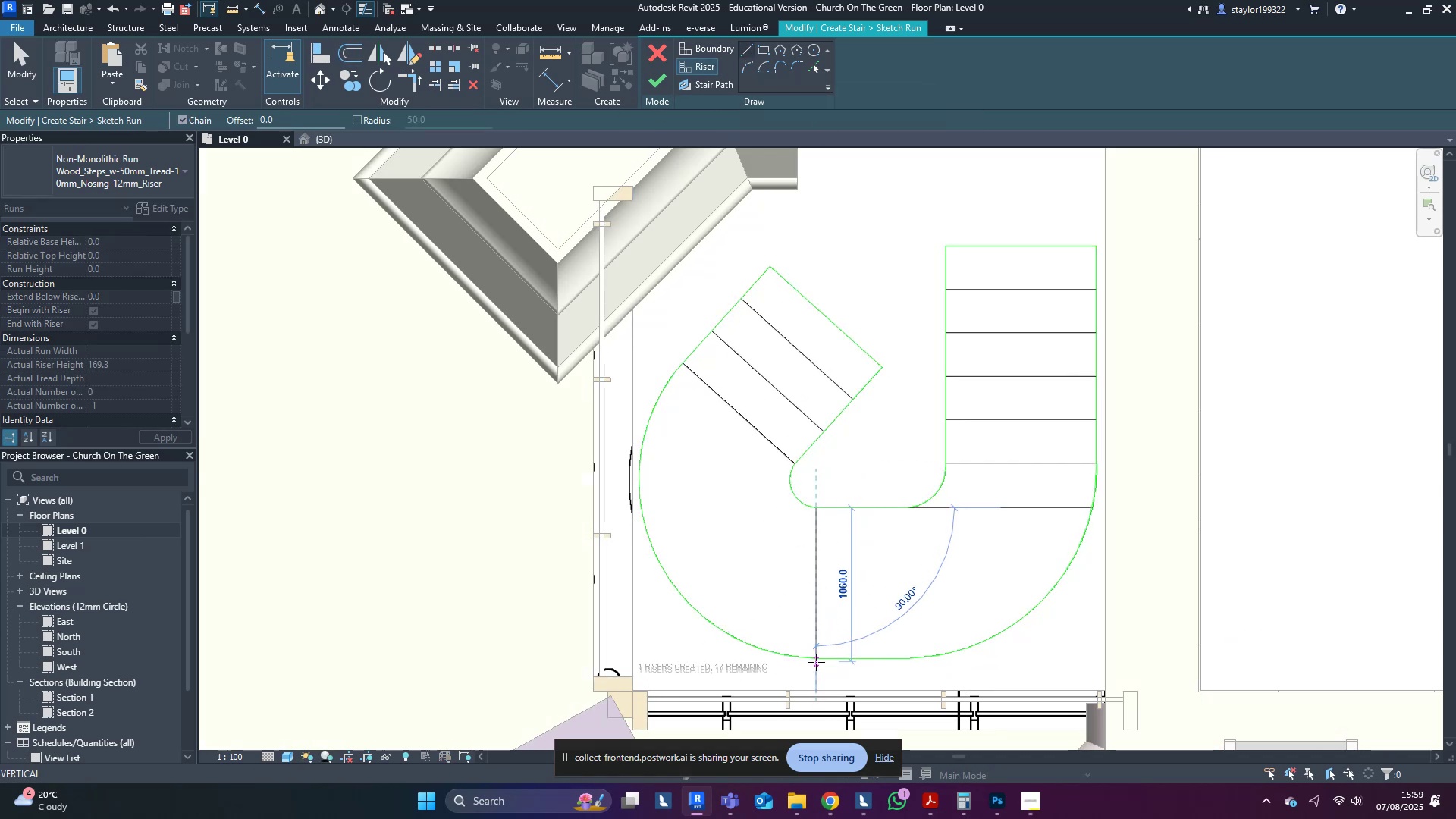 
left_click([818, 634])
 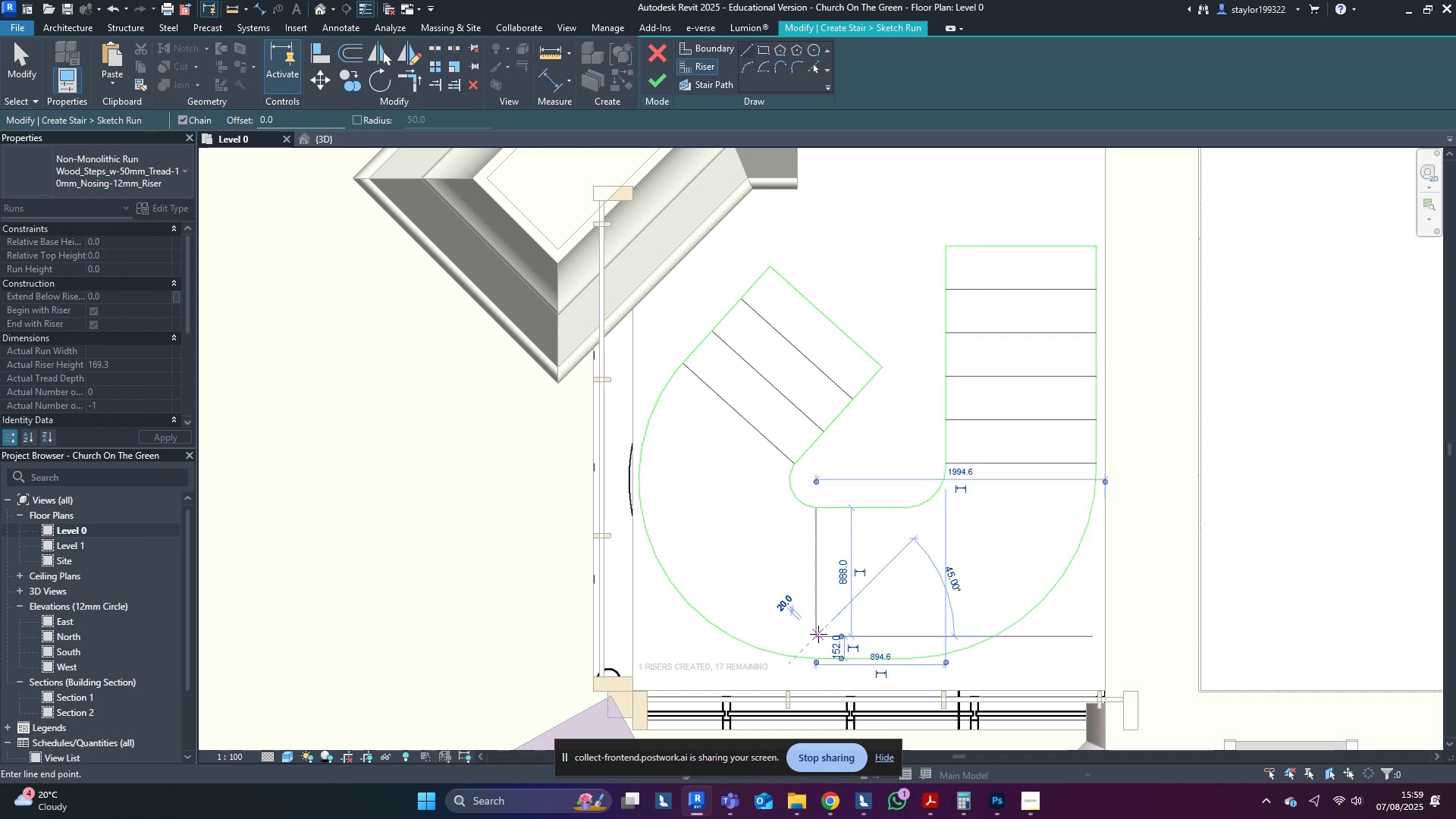 
key(Escape)
 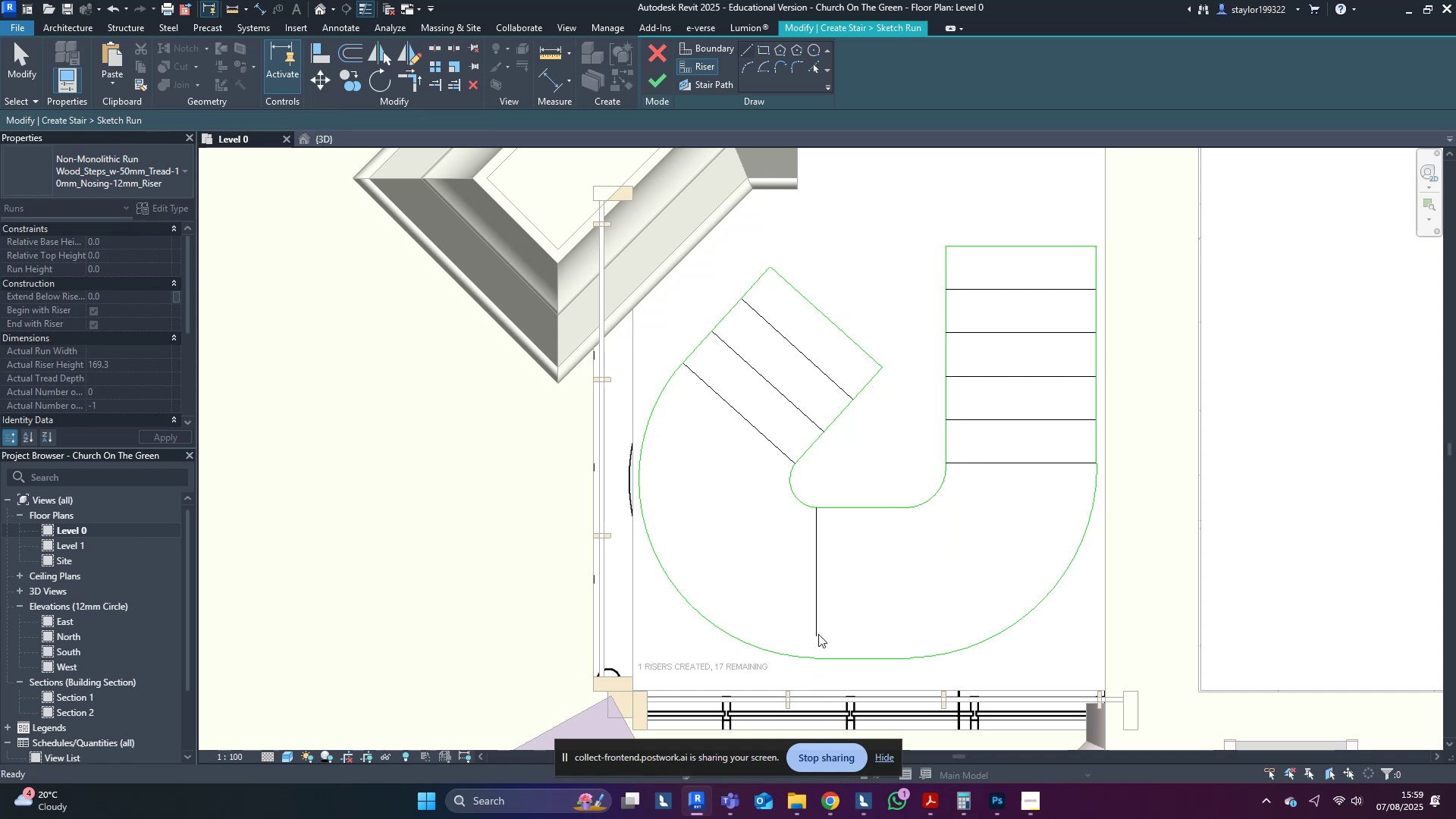 
key(Escape)
 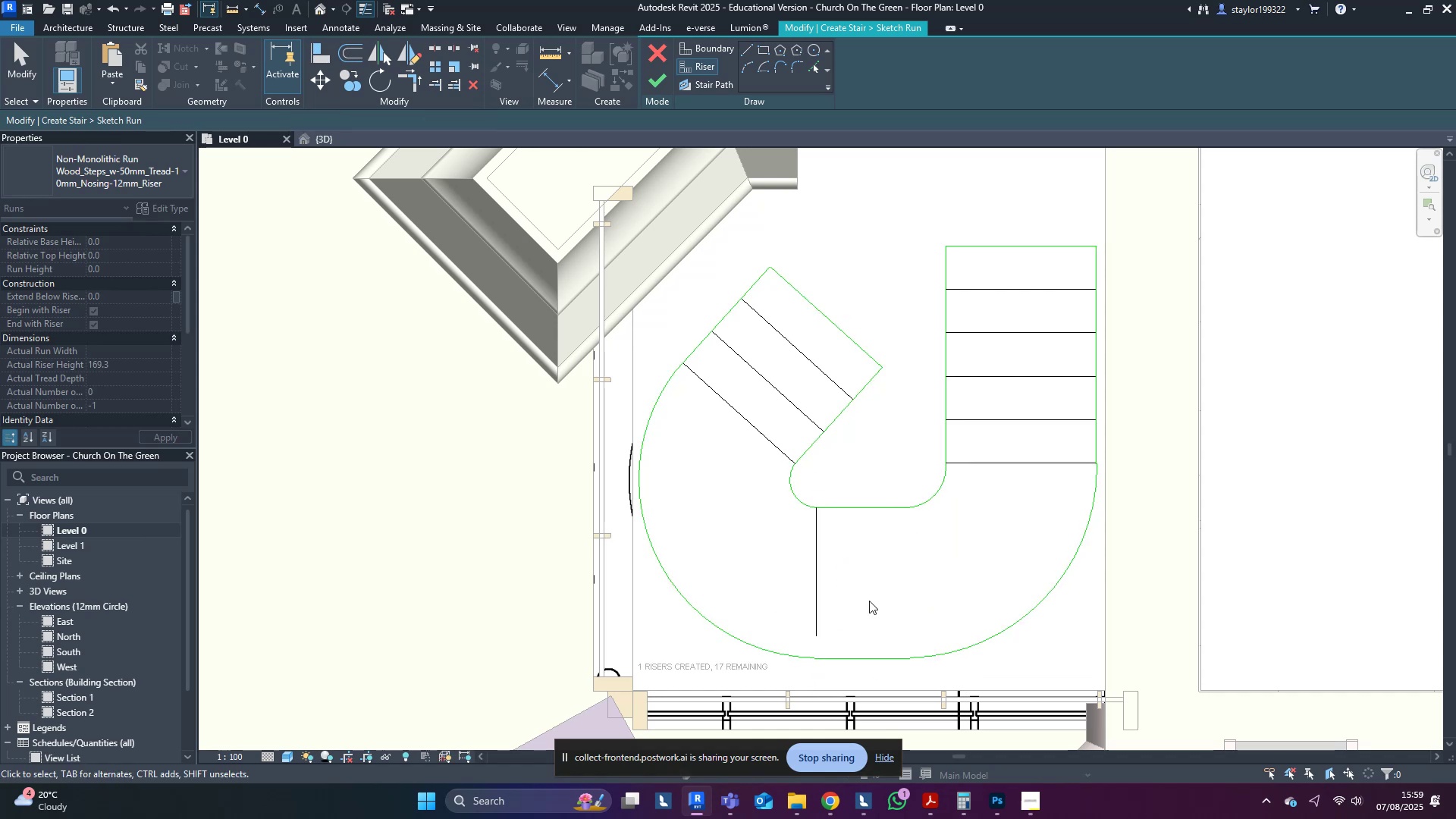 
middle_click([869, 601])
 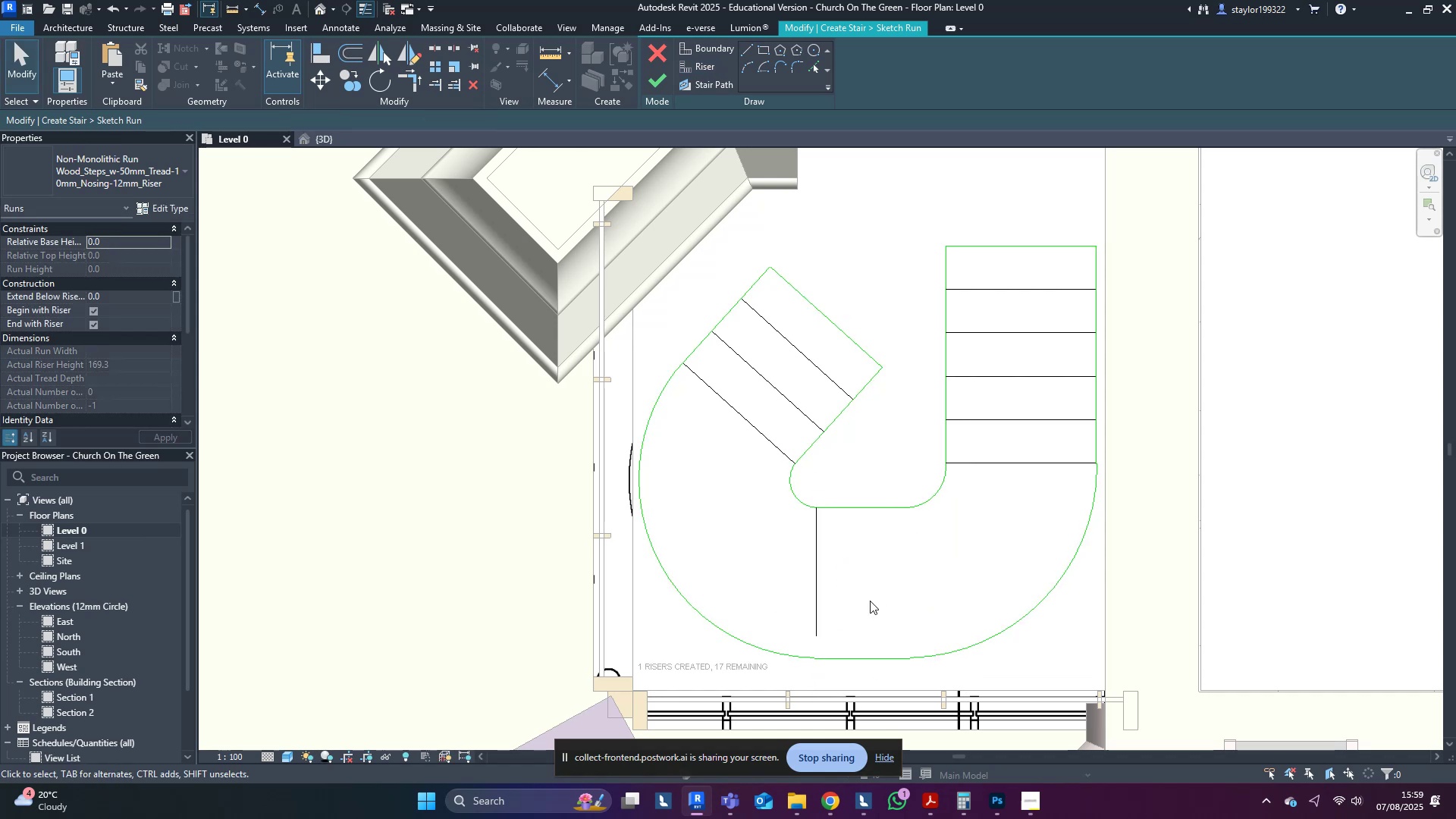 
key(O)
 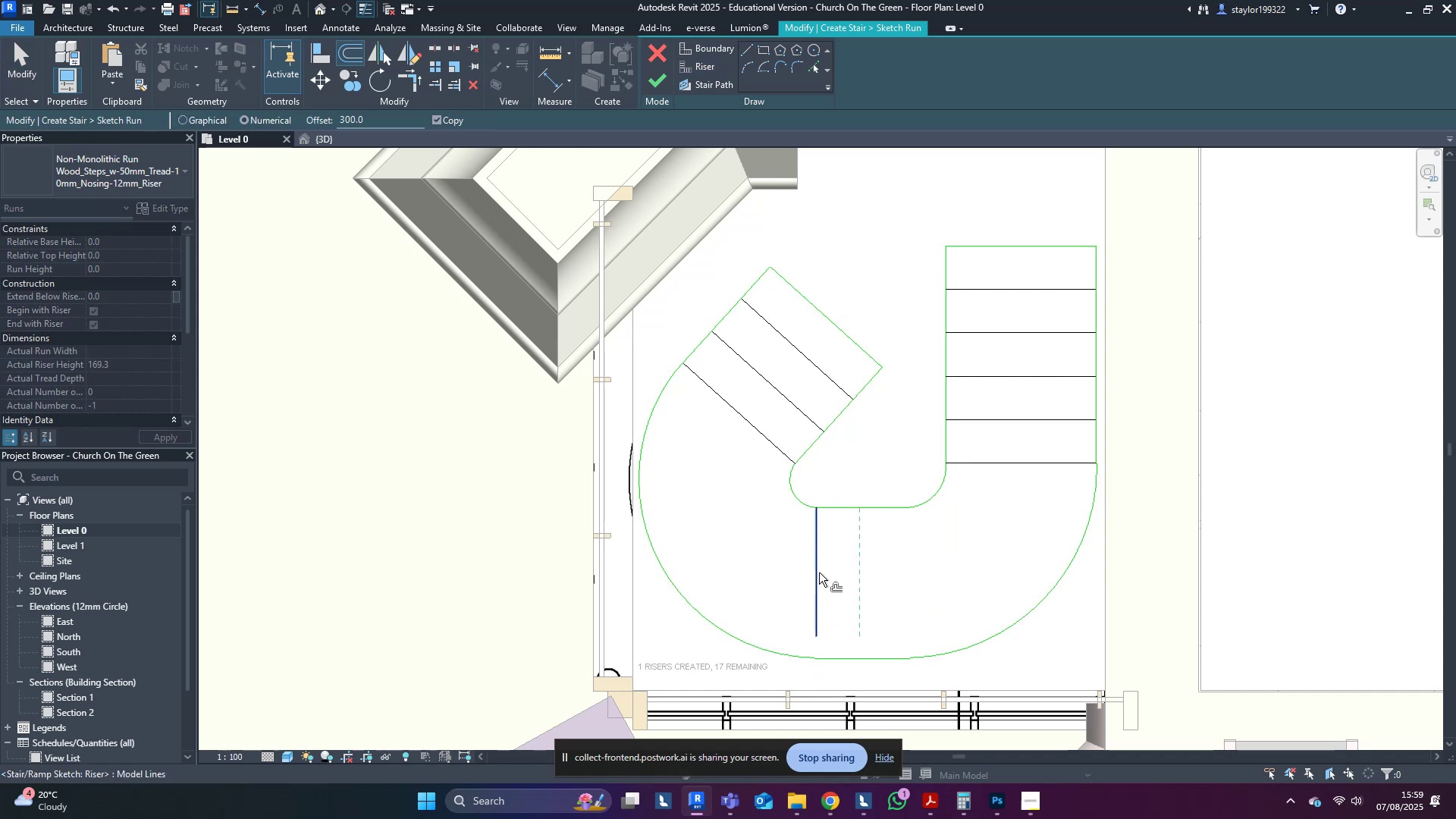 
left_click([819, 573])
 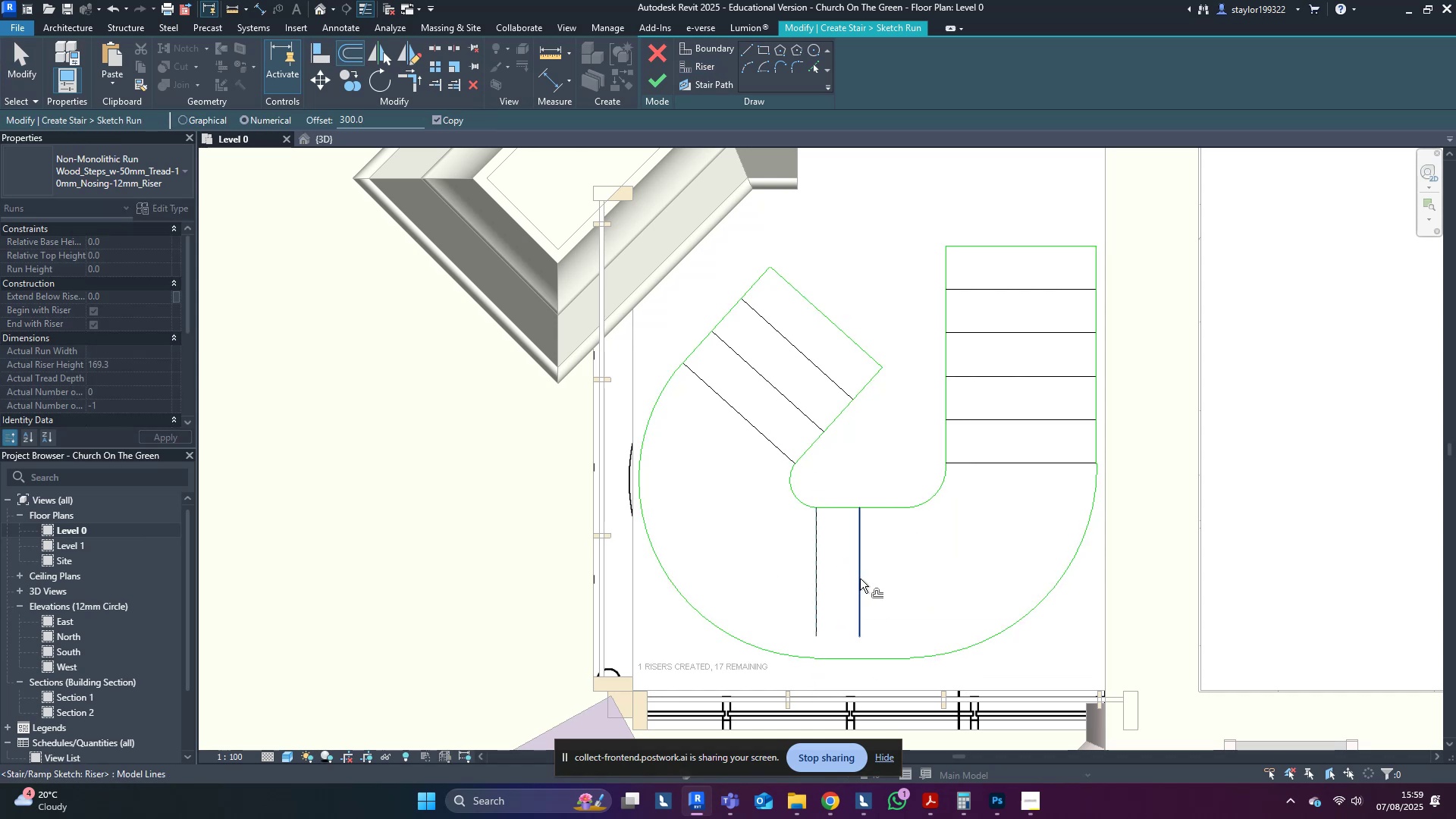 
left_click([864, 579])
 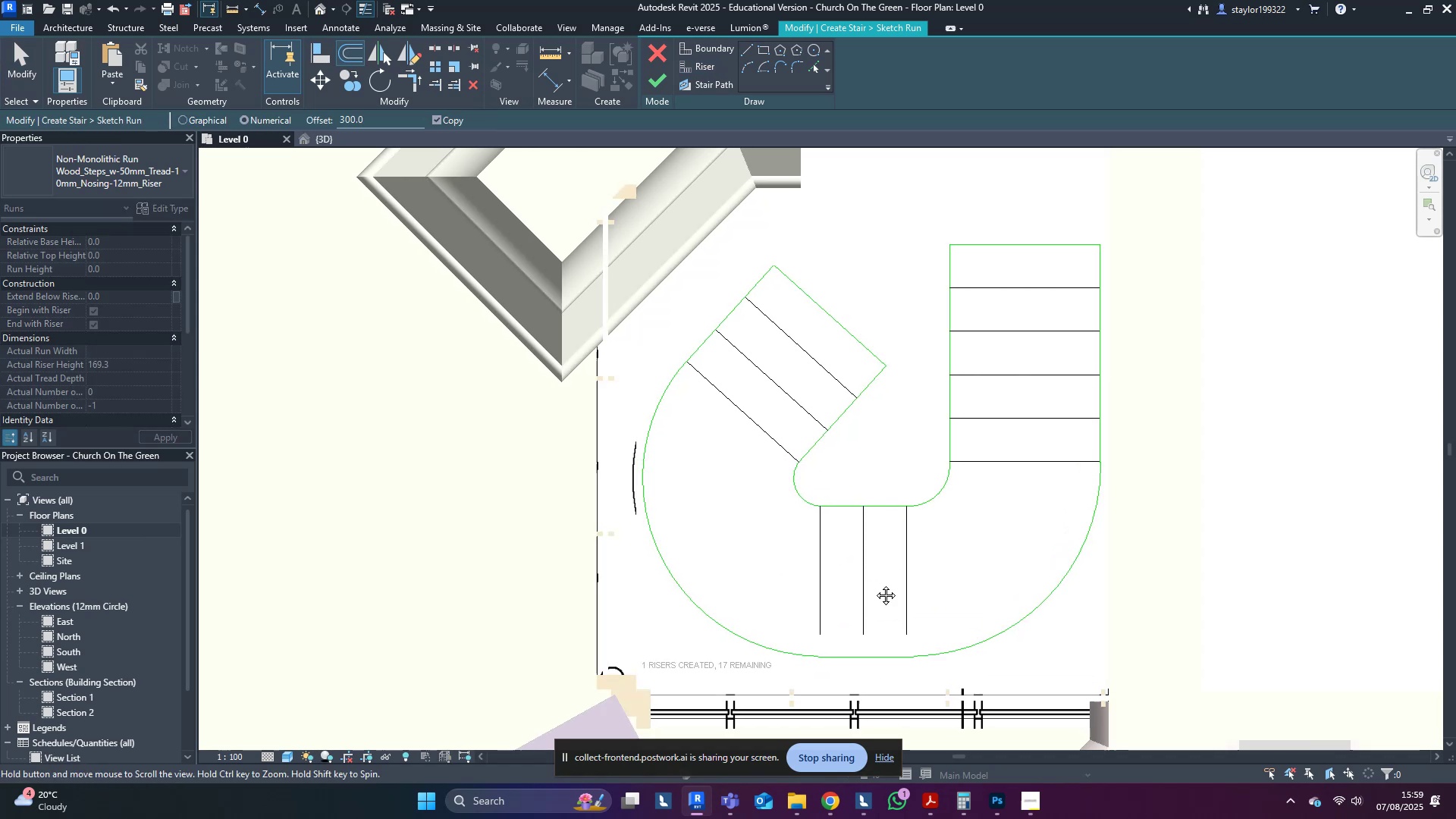 
type(wfsdmd)
 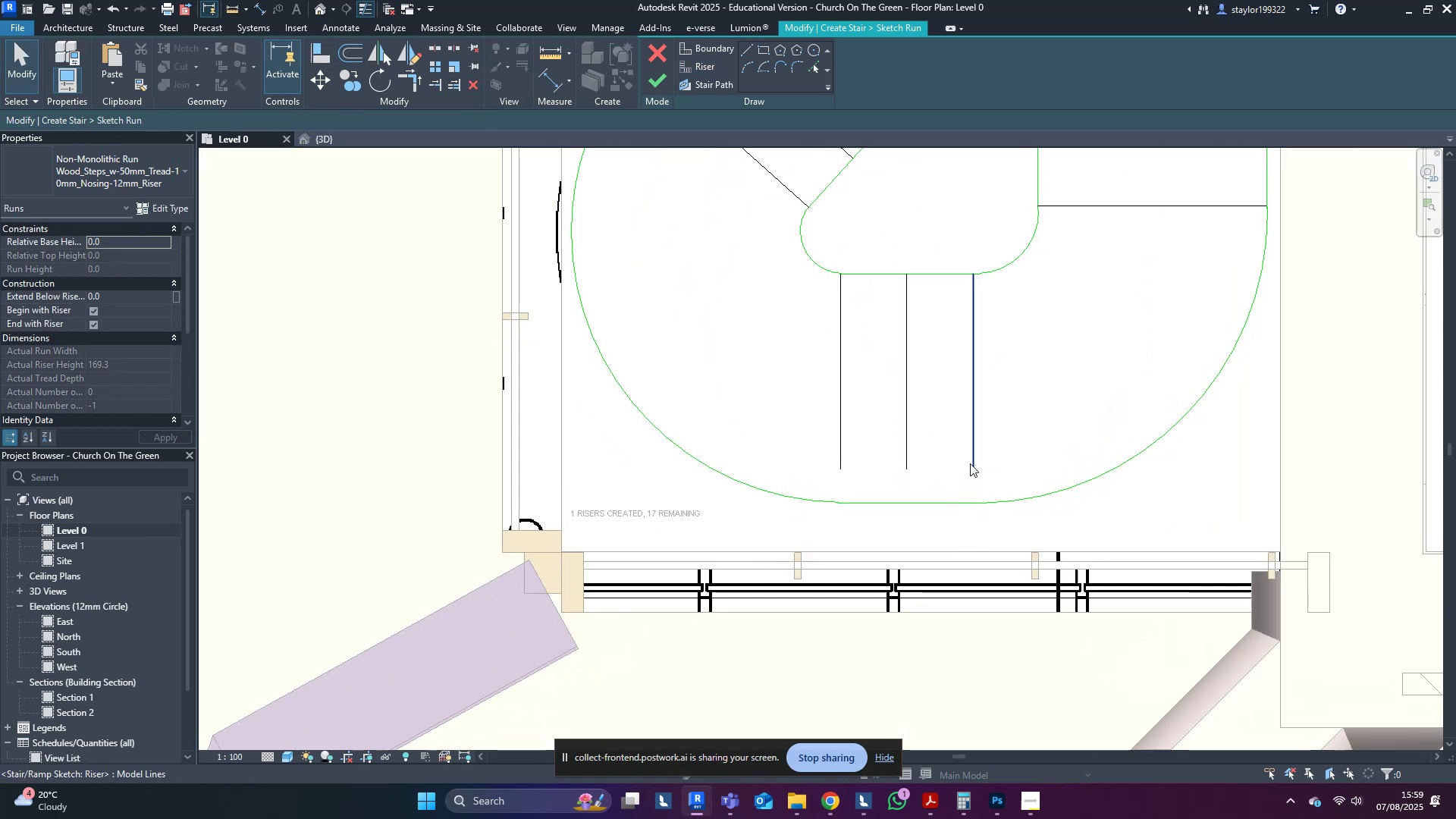 
scroll: coordinate [948, 529], scroll_direction: up, amount: 3.0
 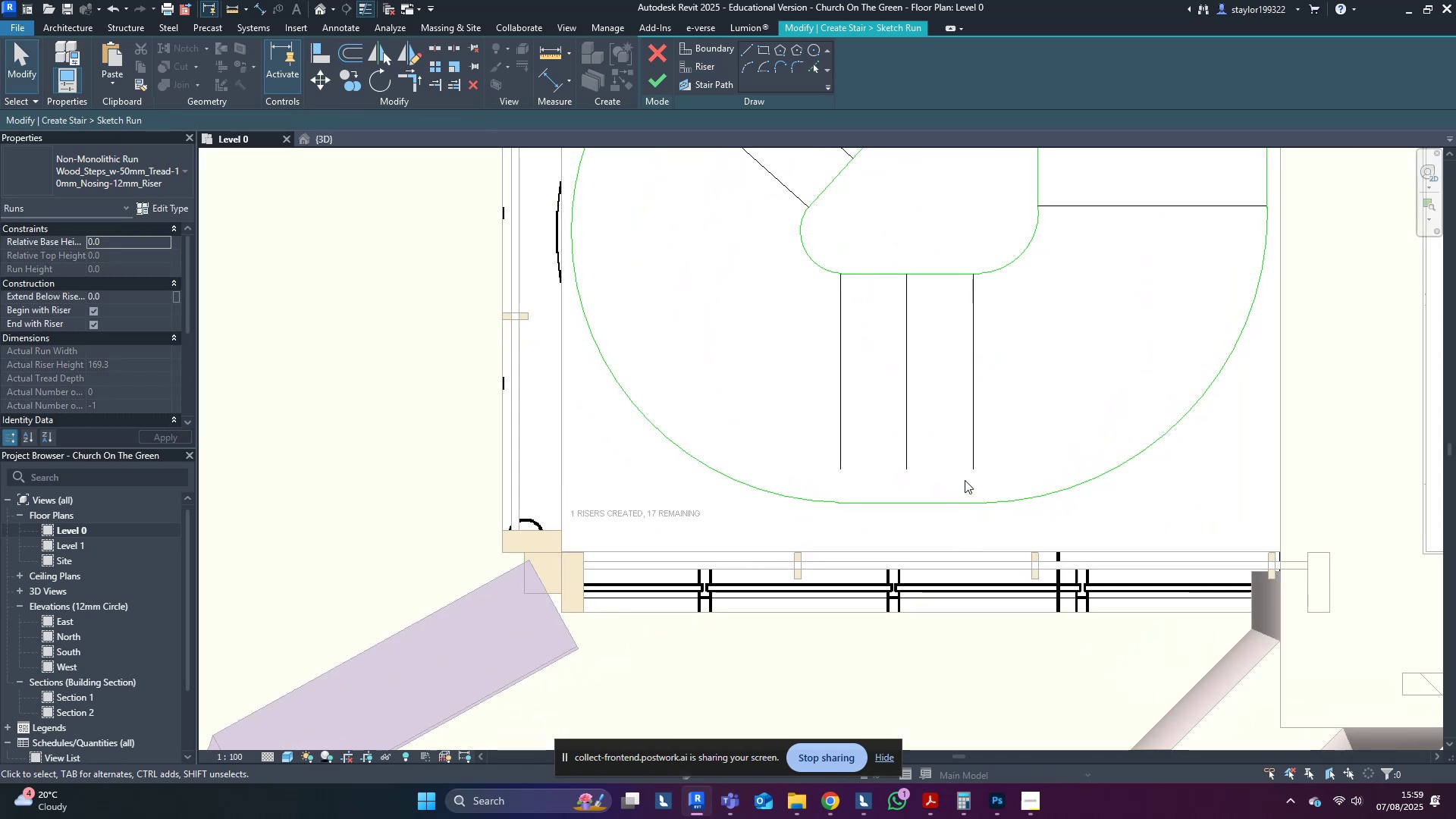 
left_click([971, 458])
 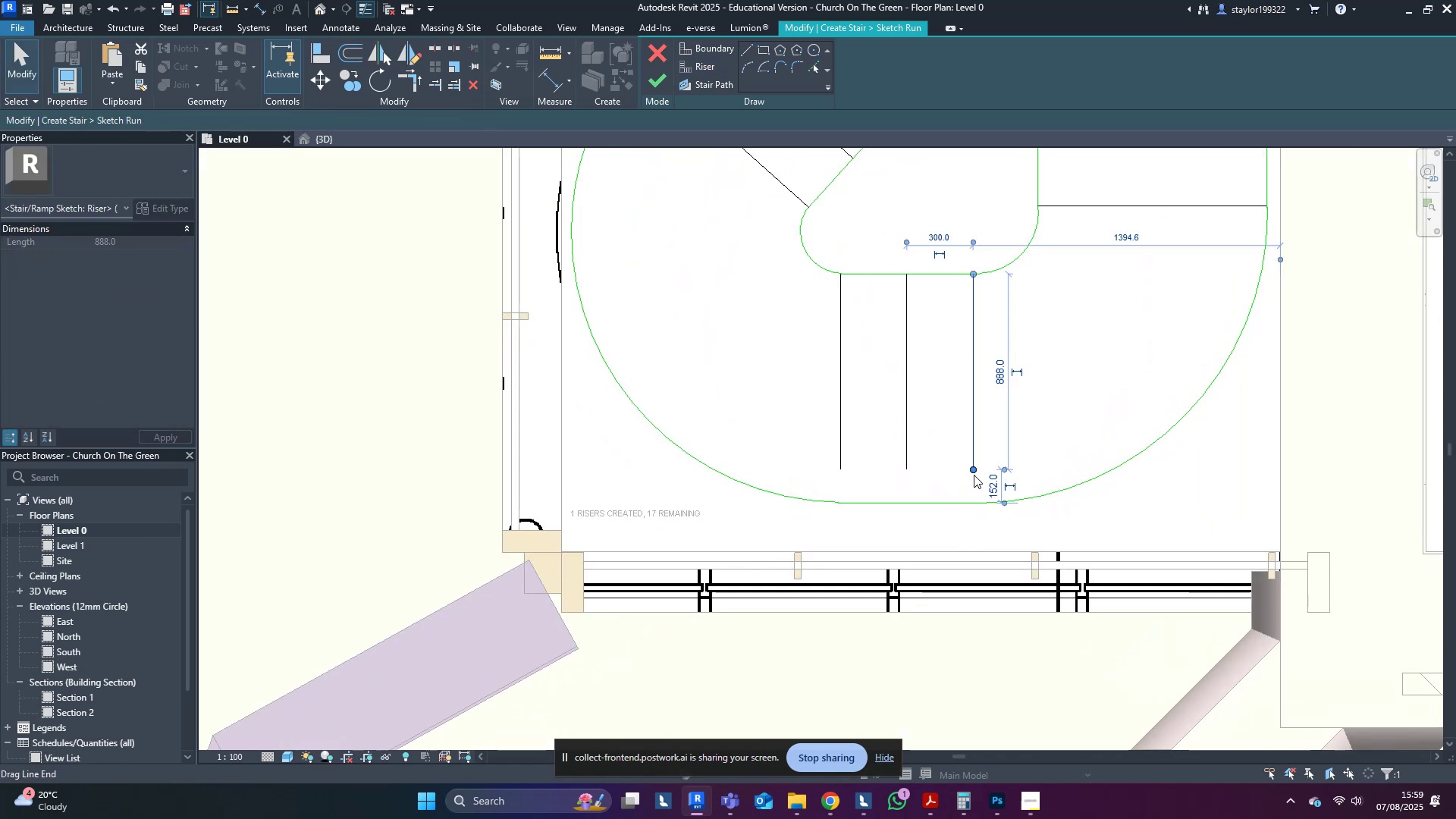 
left_click_drag(start_coordinate=[974, 468], to_coordinate=[975, 504])
 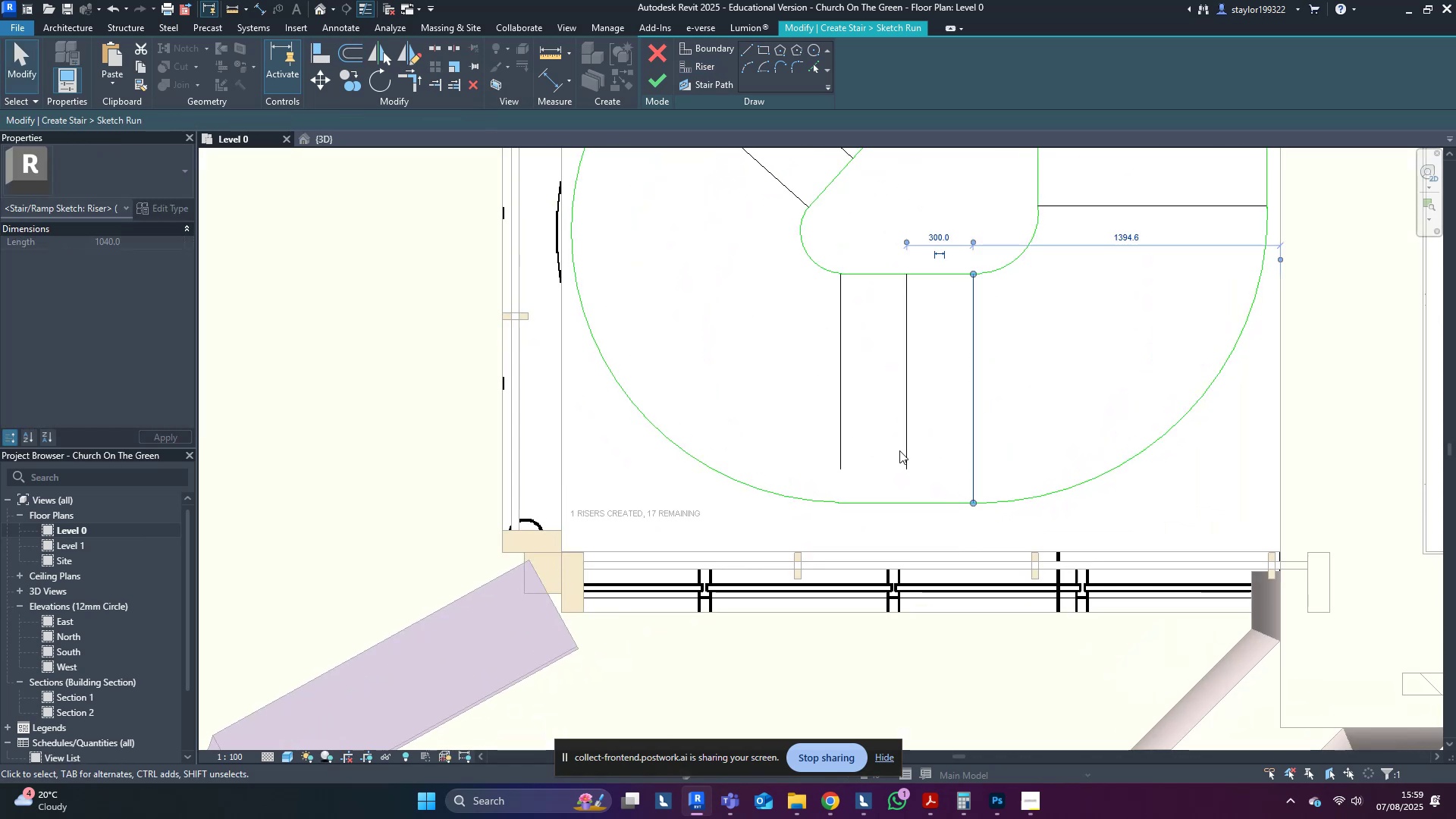 
left_click([910, 451])
 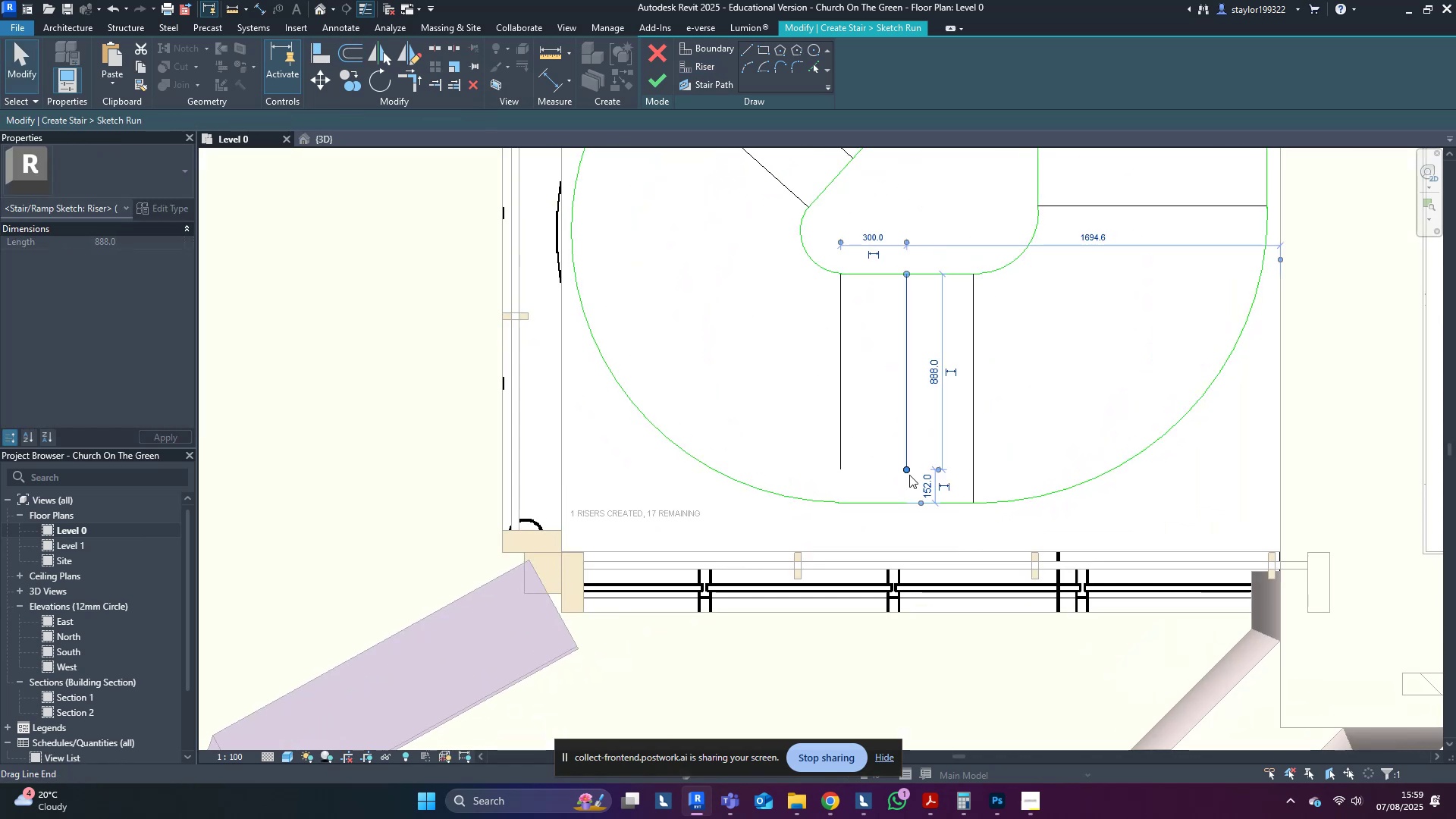 
left_click_drag(start_coordinate=[909, 475], to_coordinate=[909, 500])
 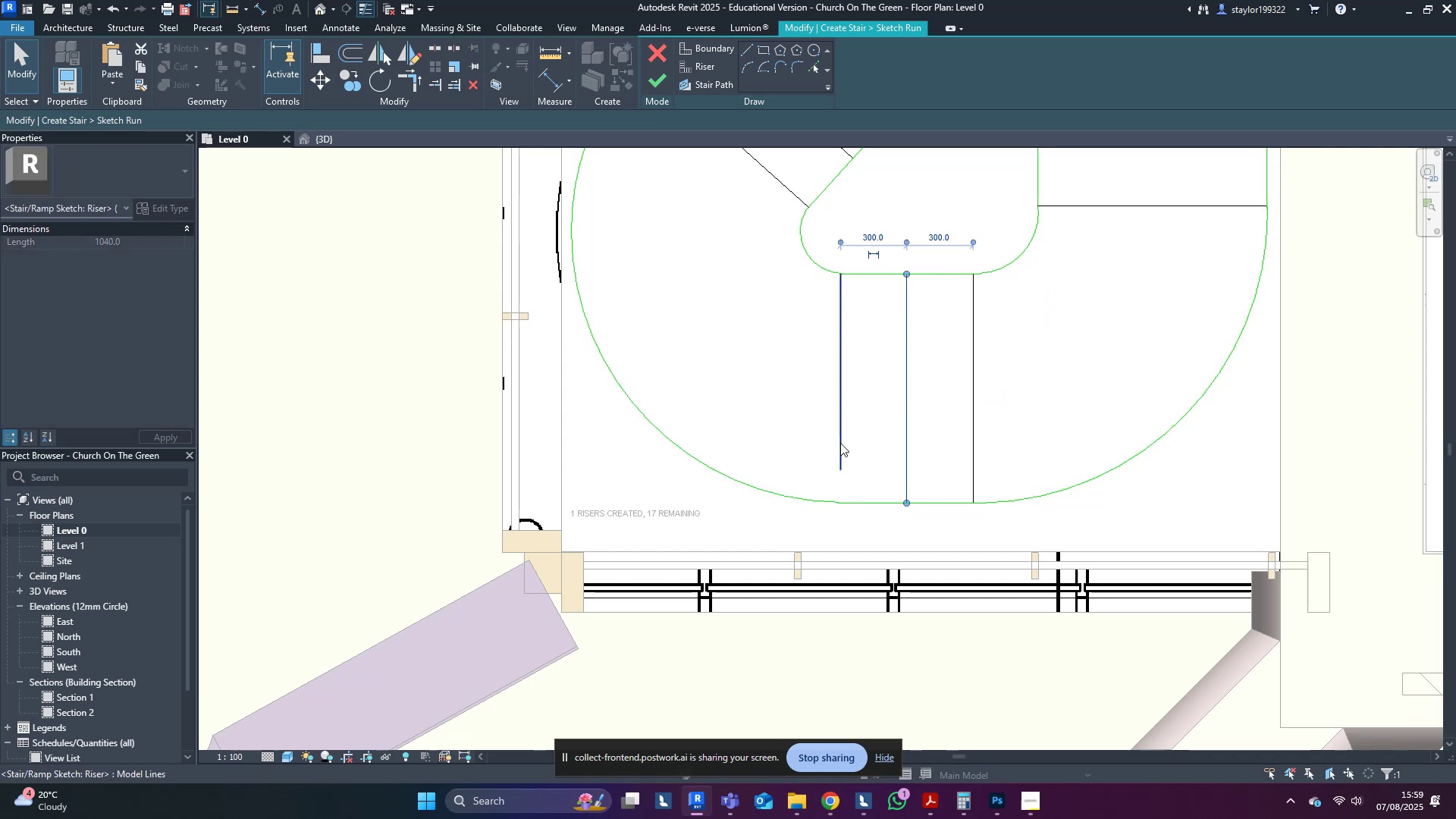 
left_click([839, 441])
 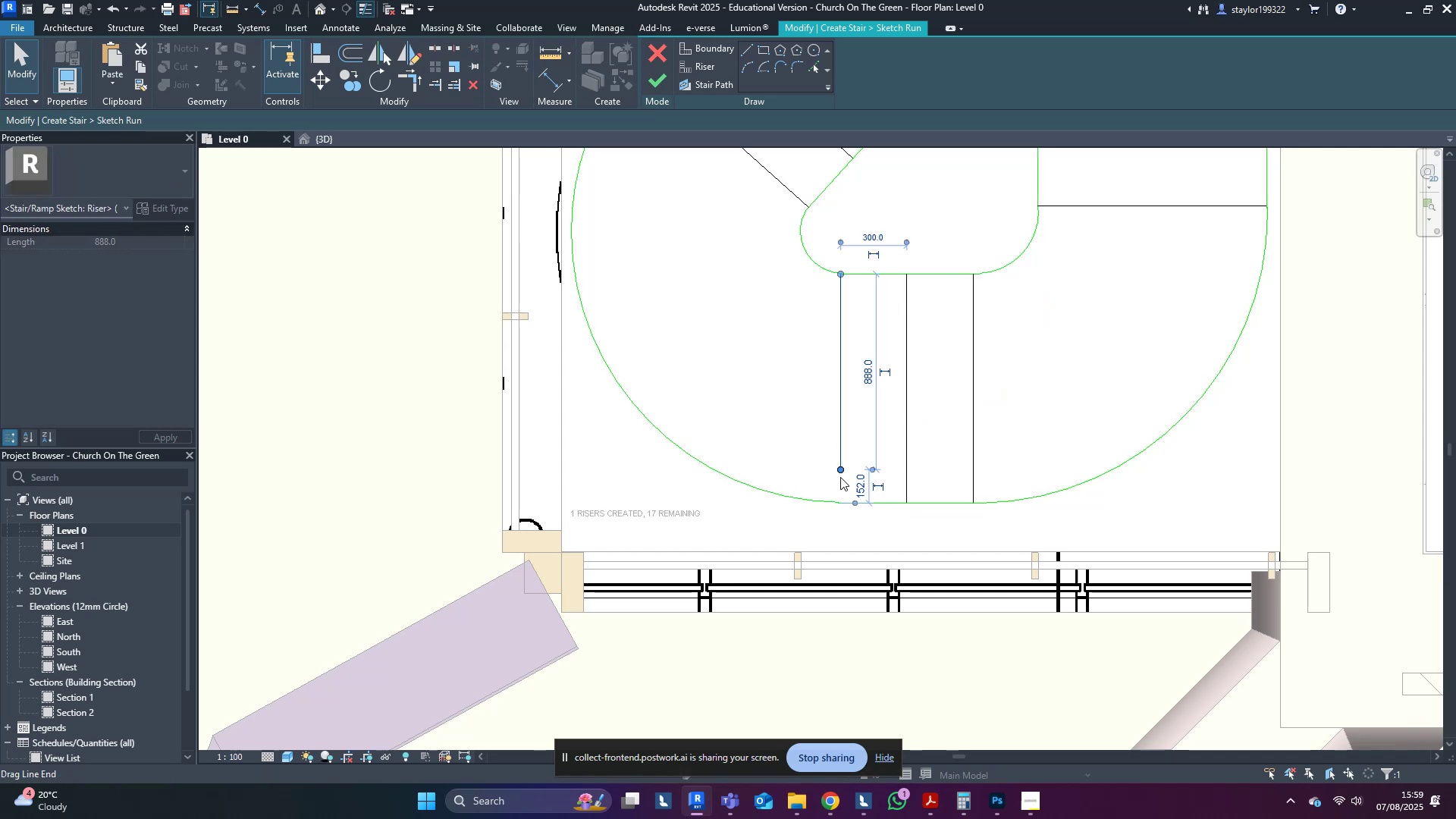 
left_click_drag(start_coordinate=[840, 471], to_coordinate=[844, 503])
 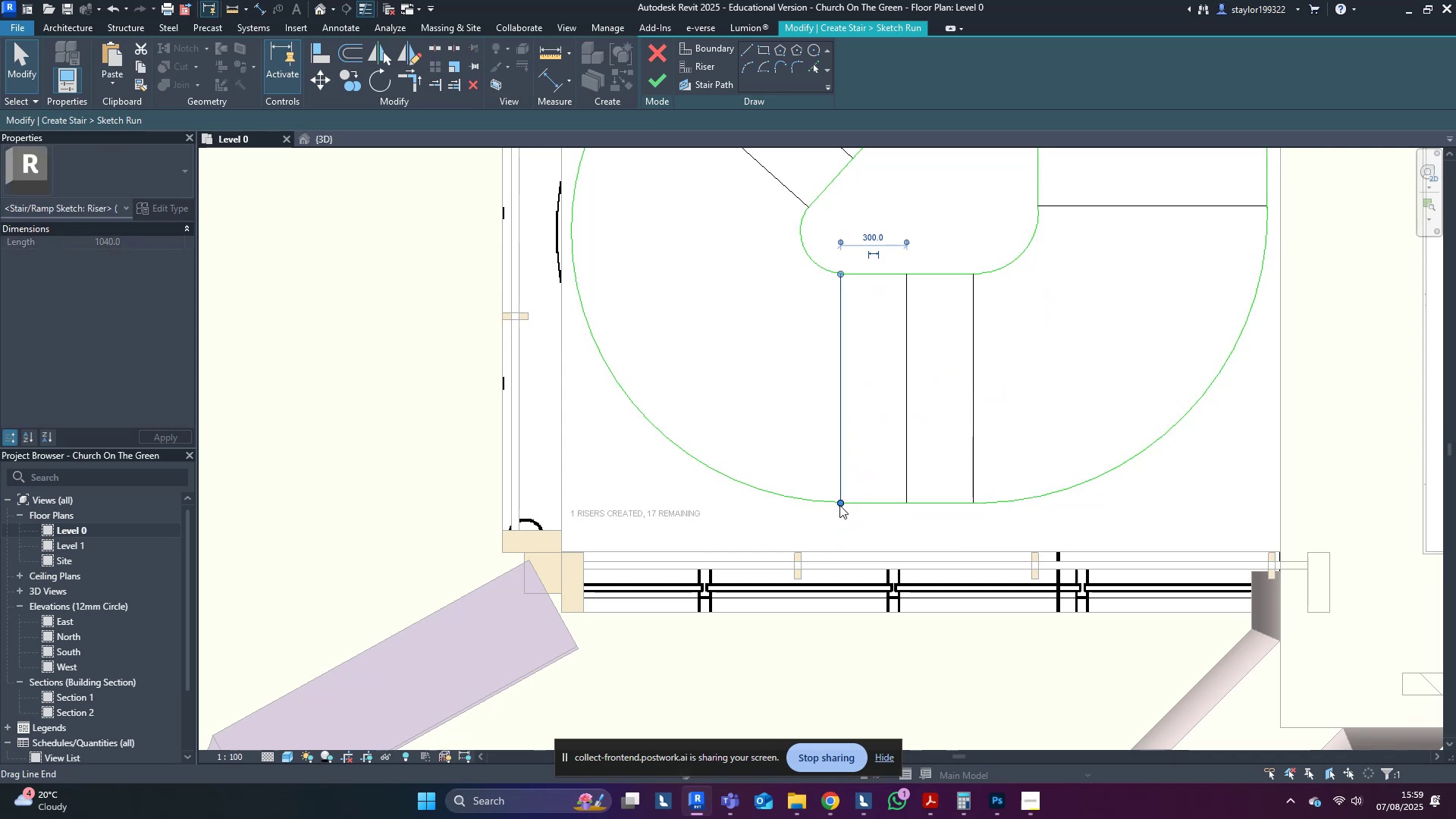 
key(Escape)
 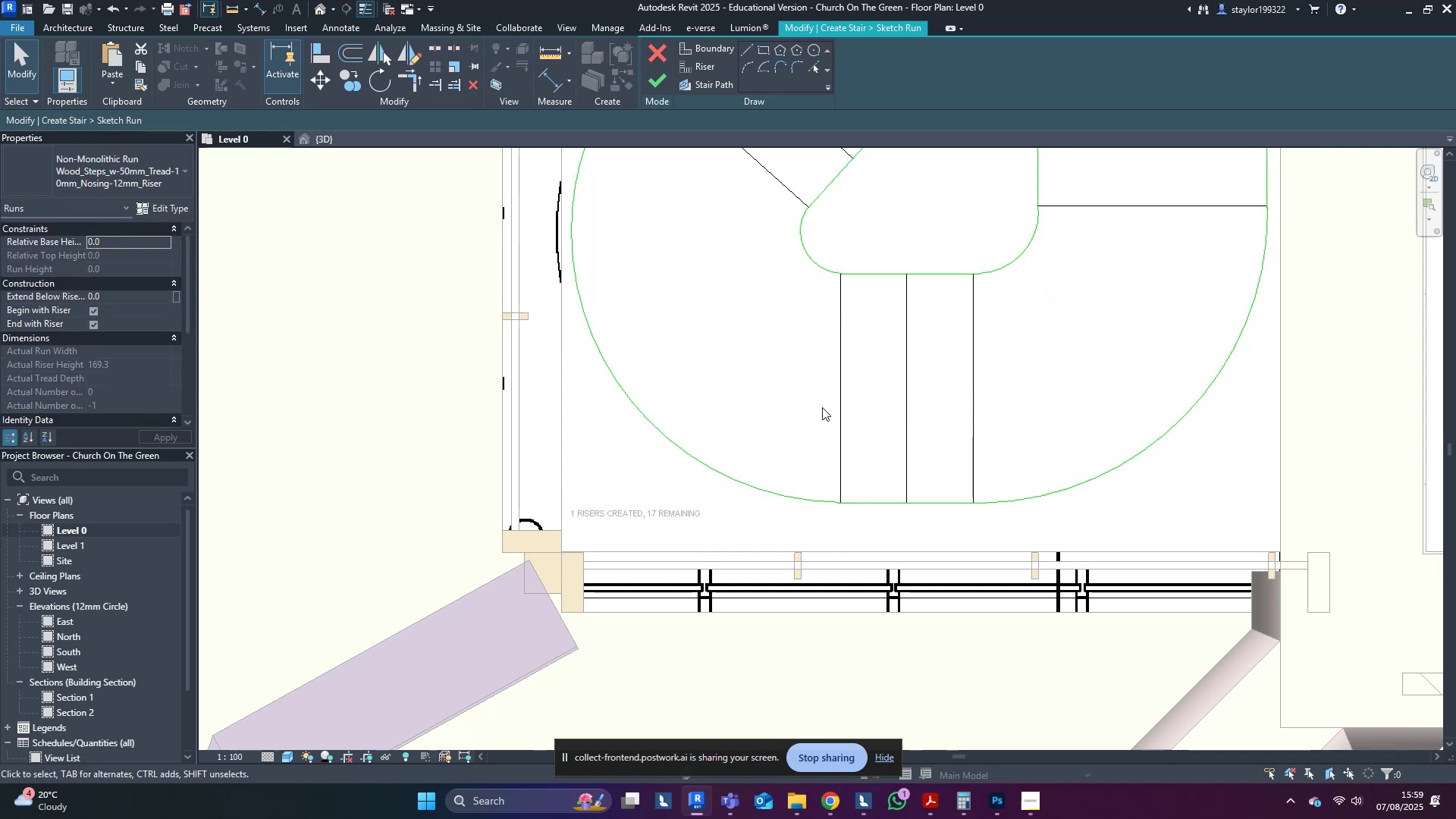 
left_click([812, 362])
 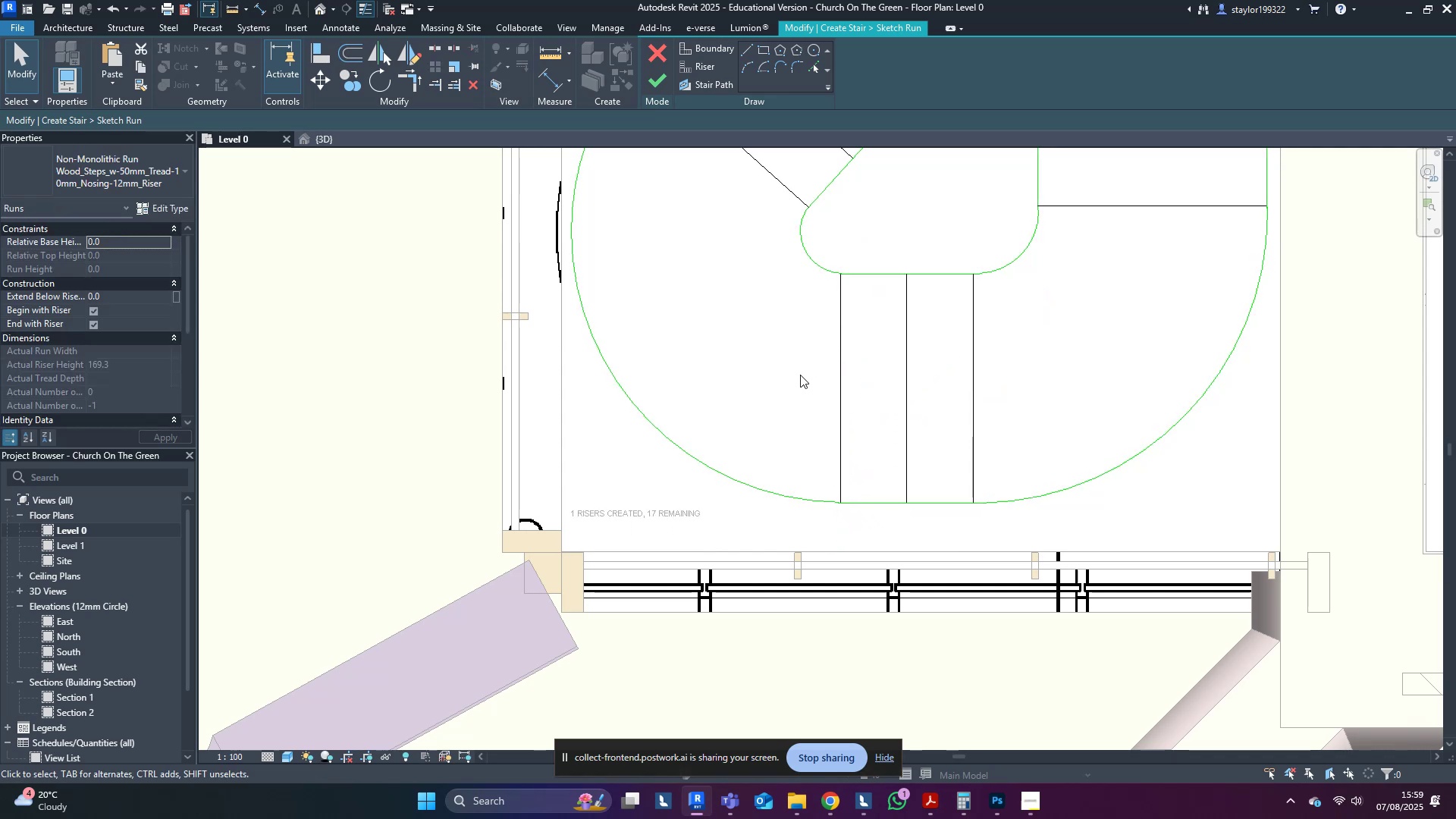 
scroll: coordinate [794, 383], scroll_direction: down, amount: 2.0
 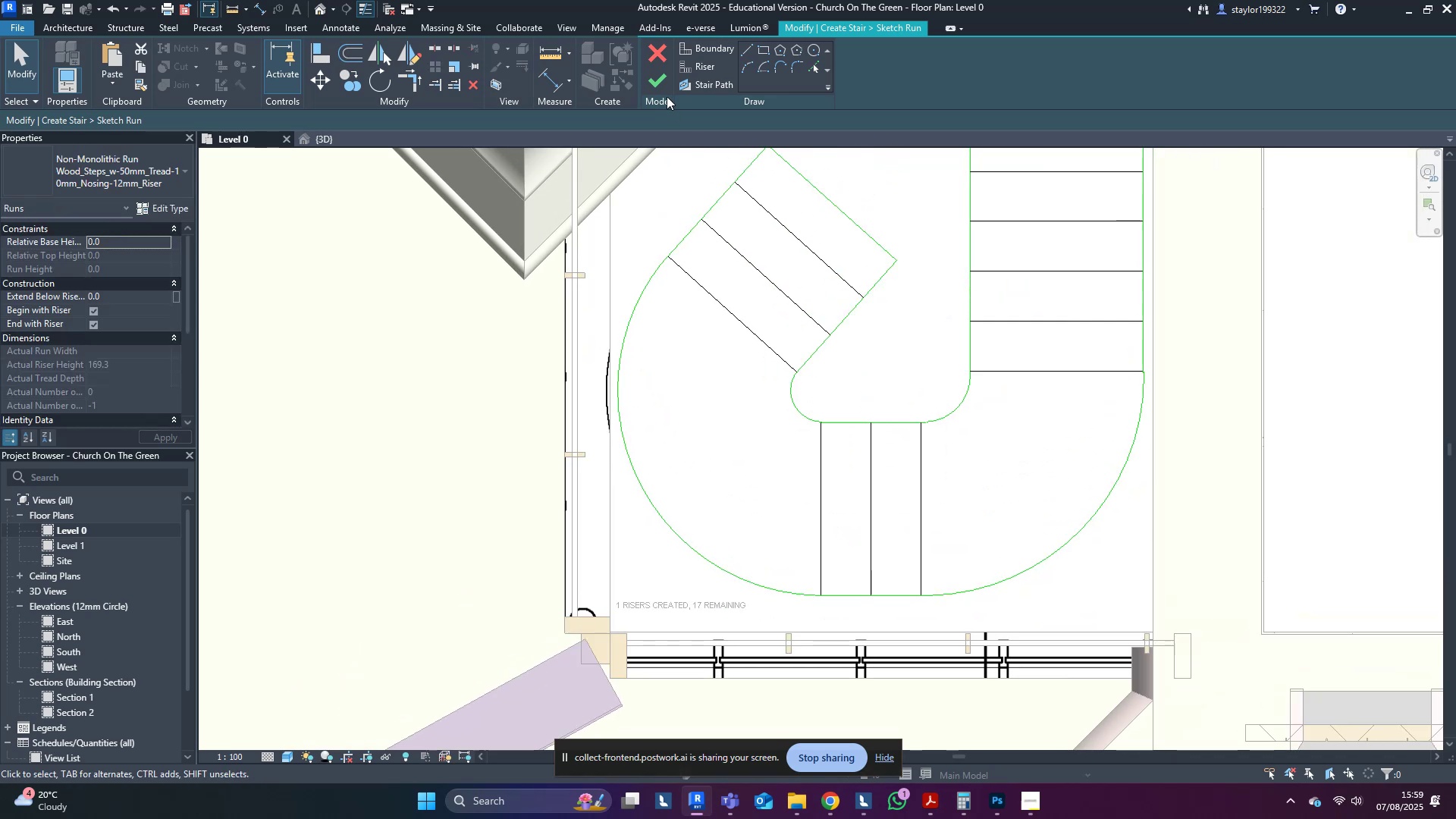 
type(wfsd)
 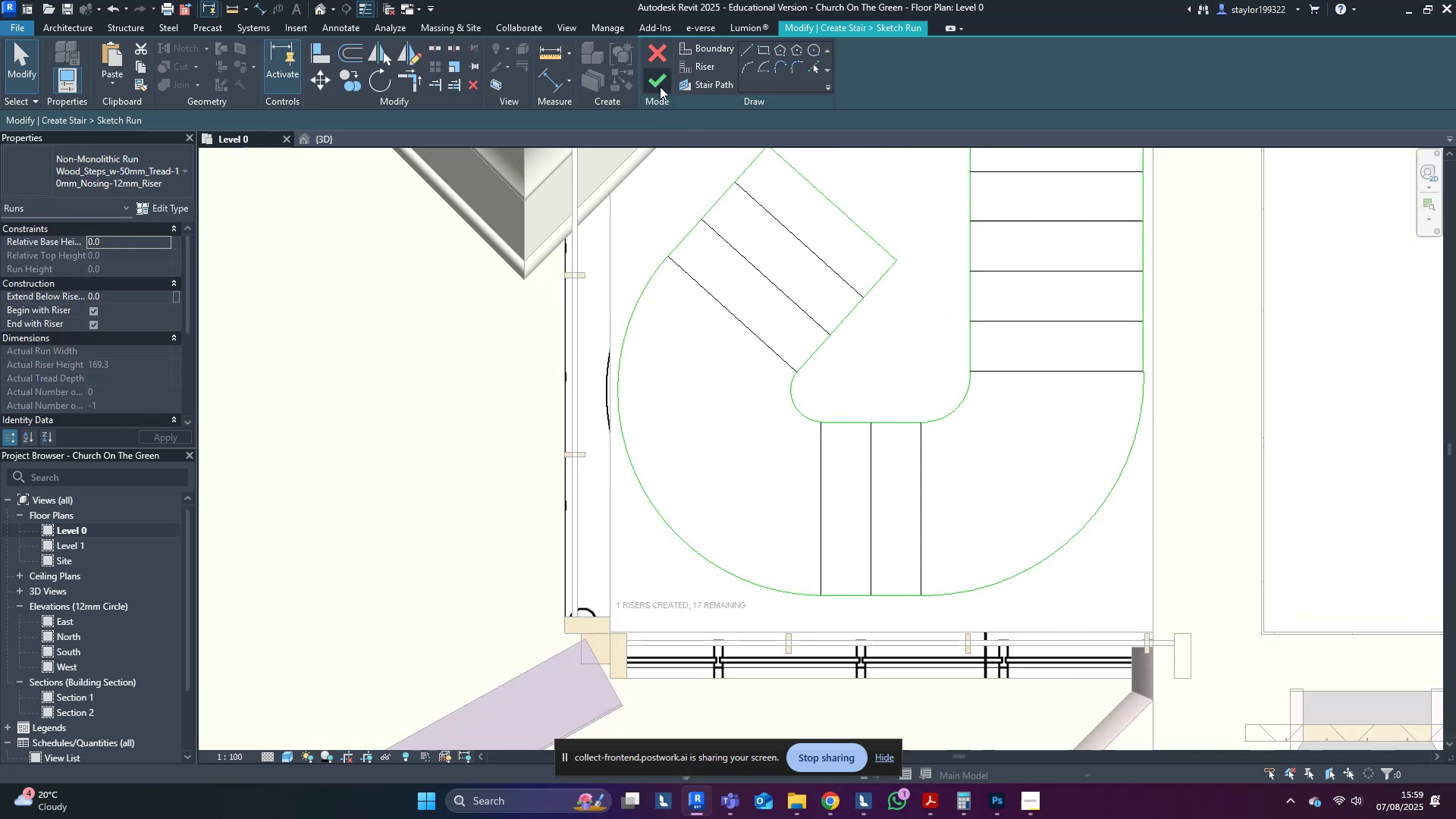 
left_click([660, 86])
 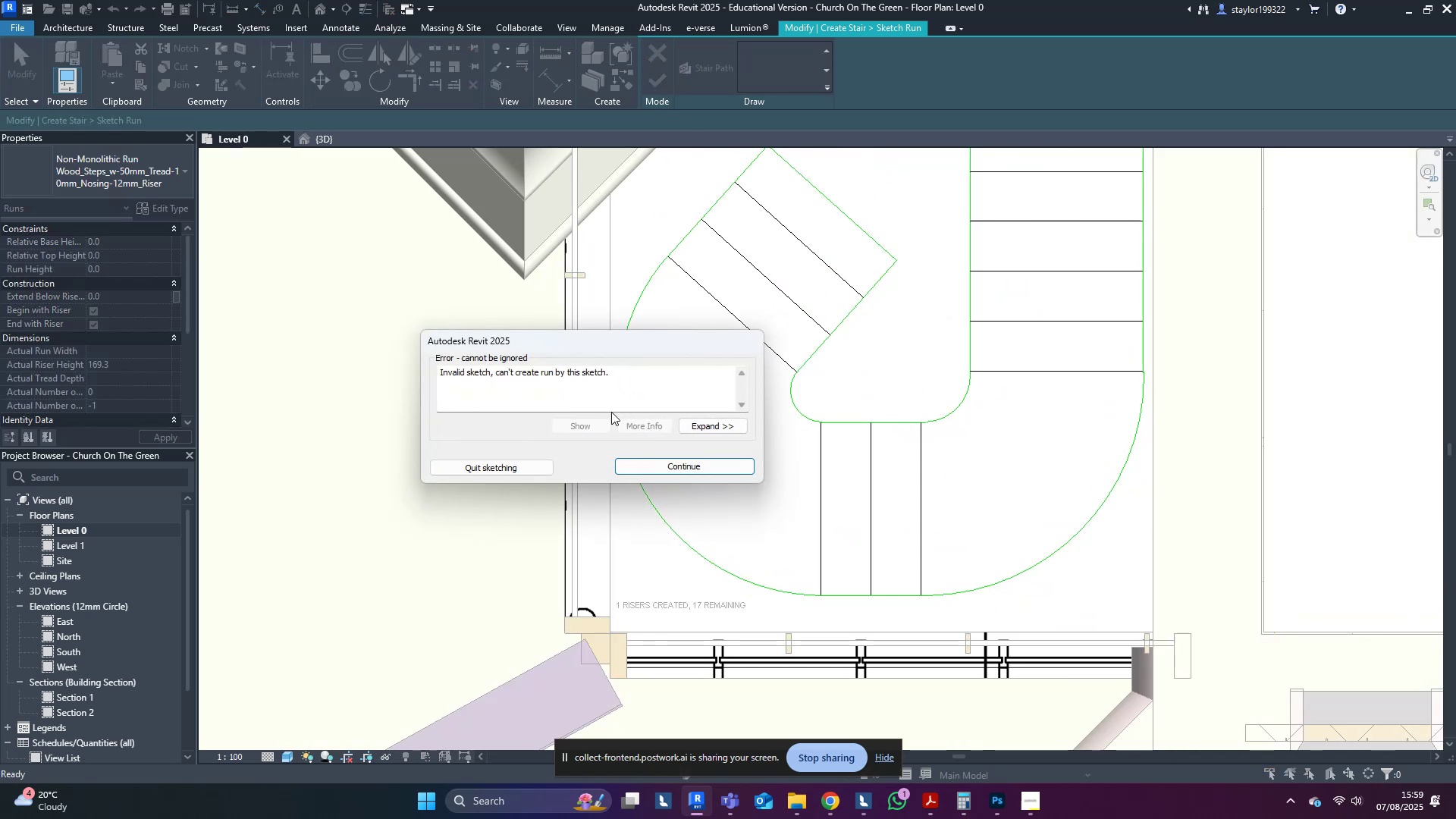 
left_click([673, 468])
 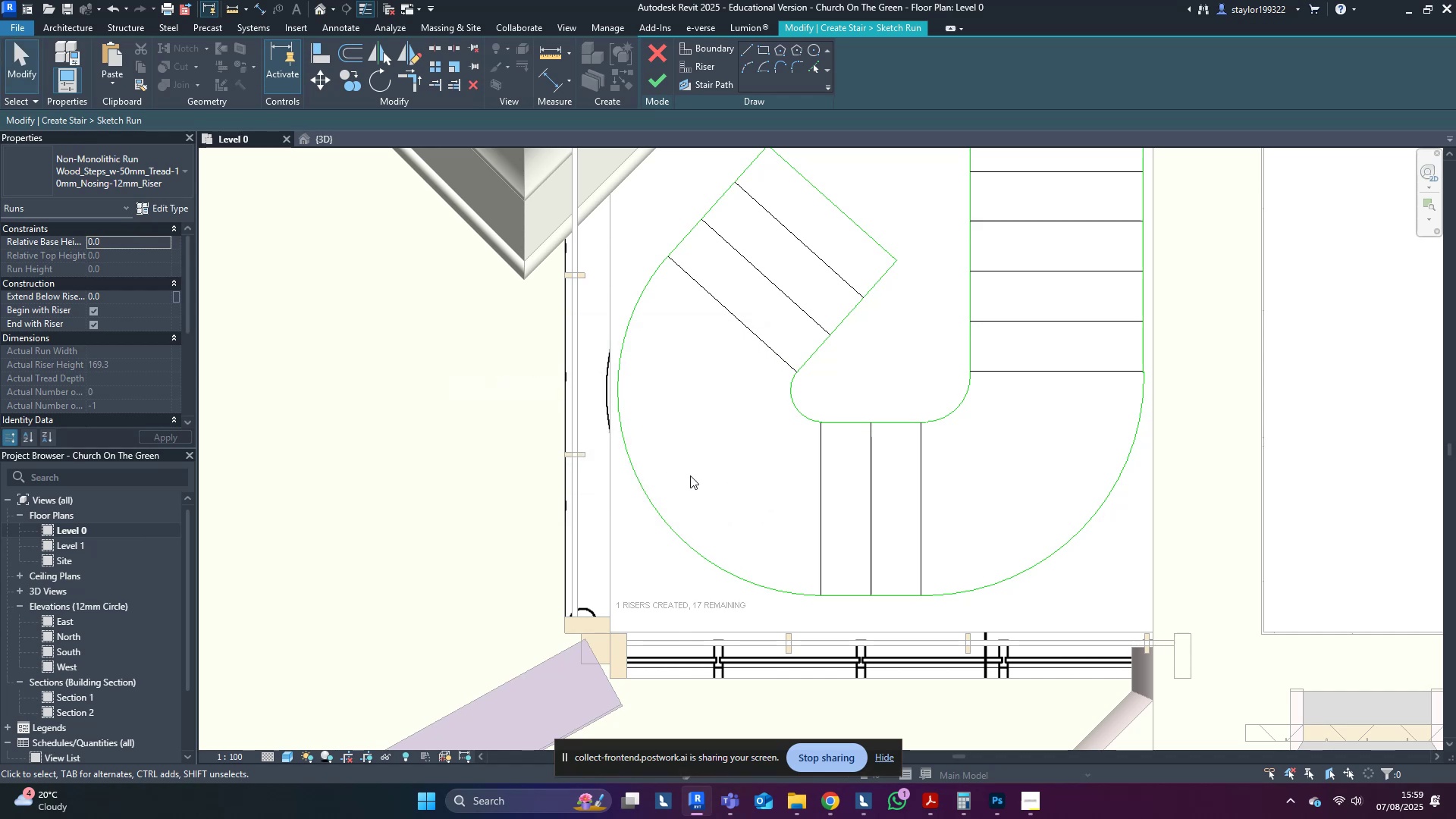 
type(wf)
 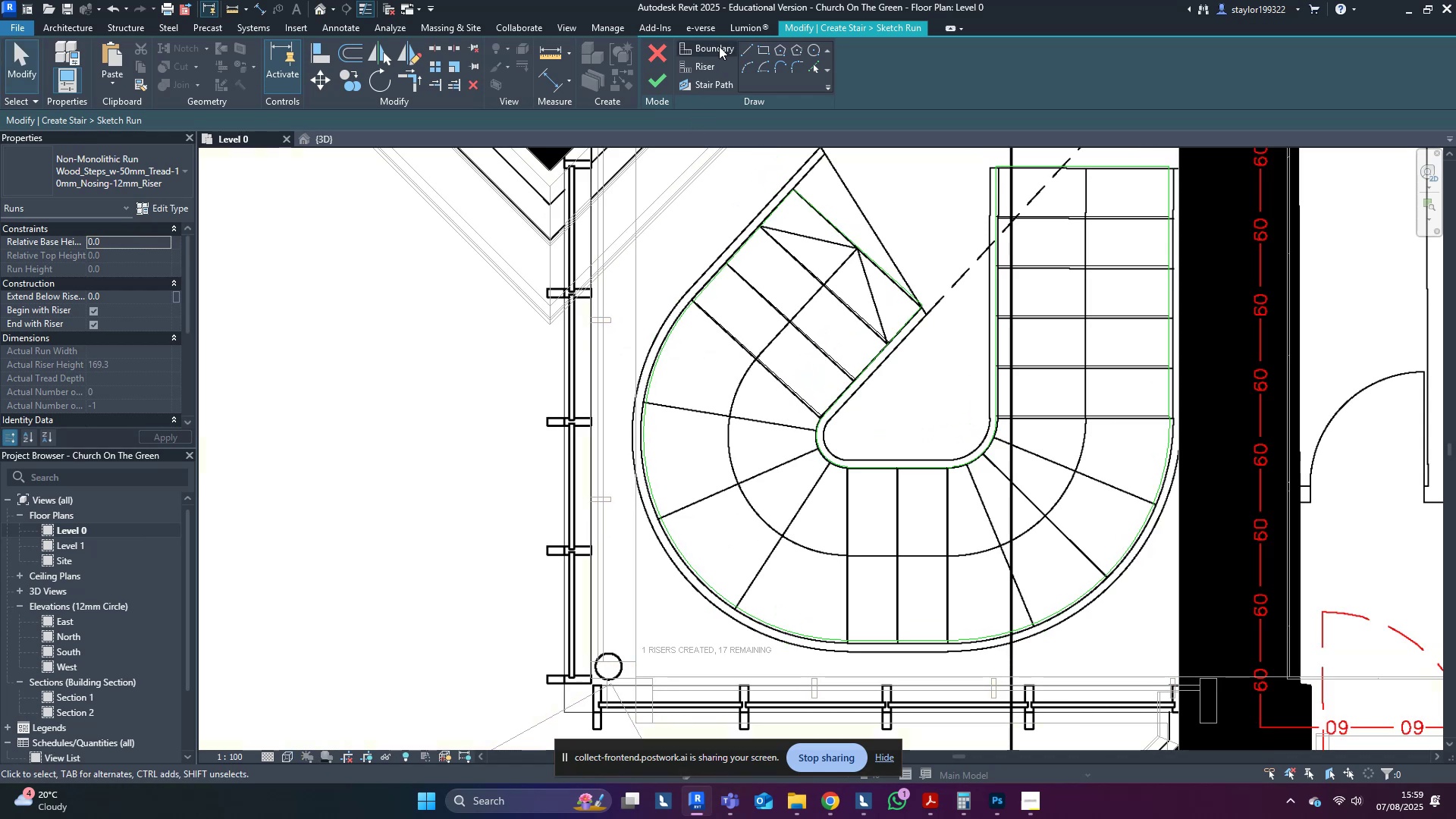 
left_click([711, 64])
 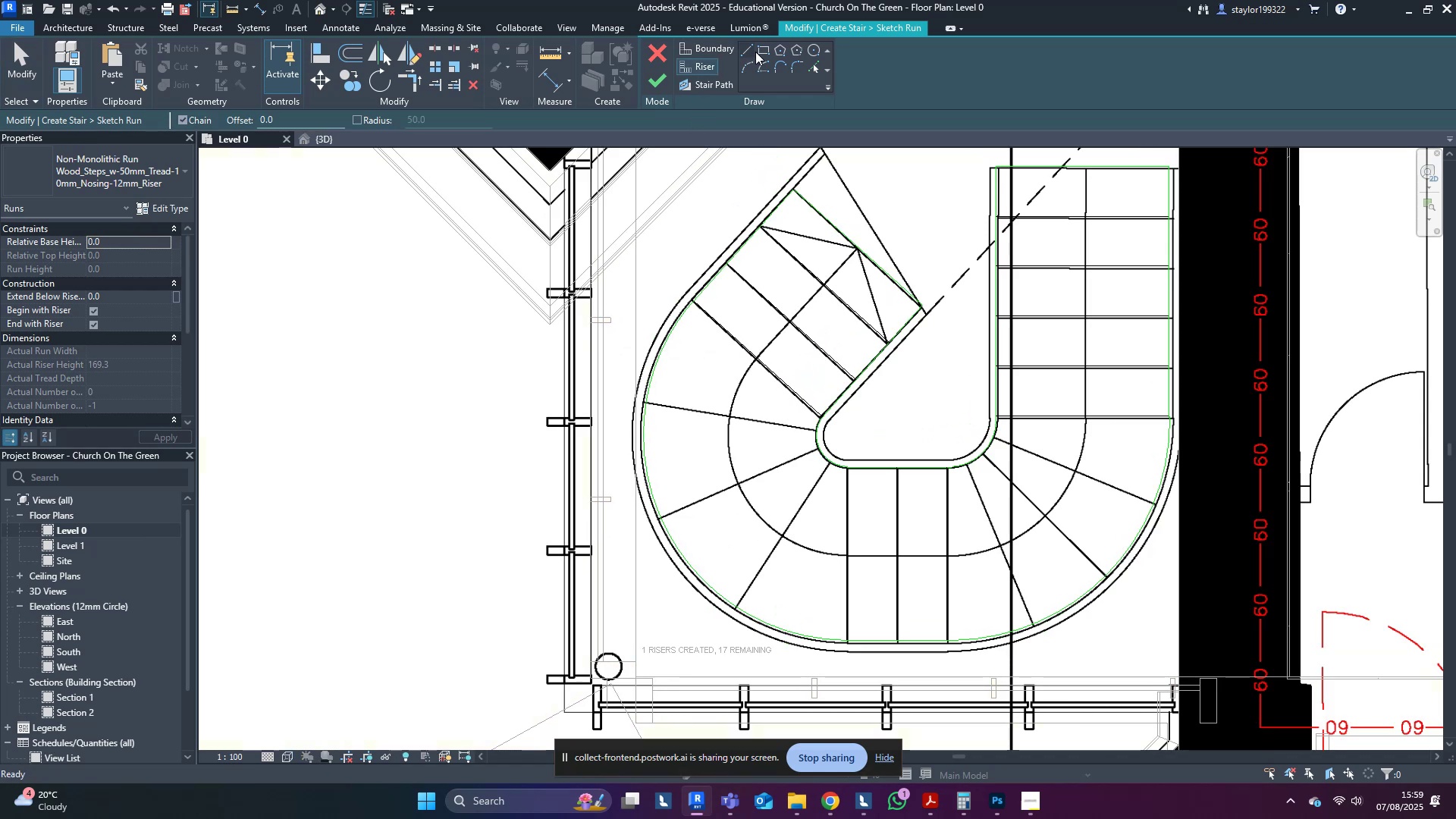 
double_click([755, 52])
 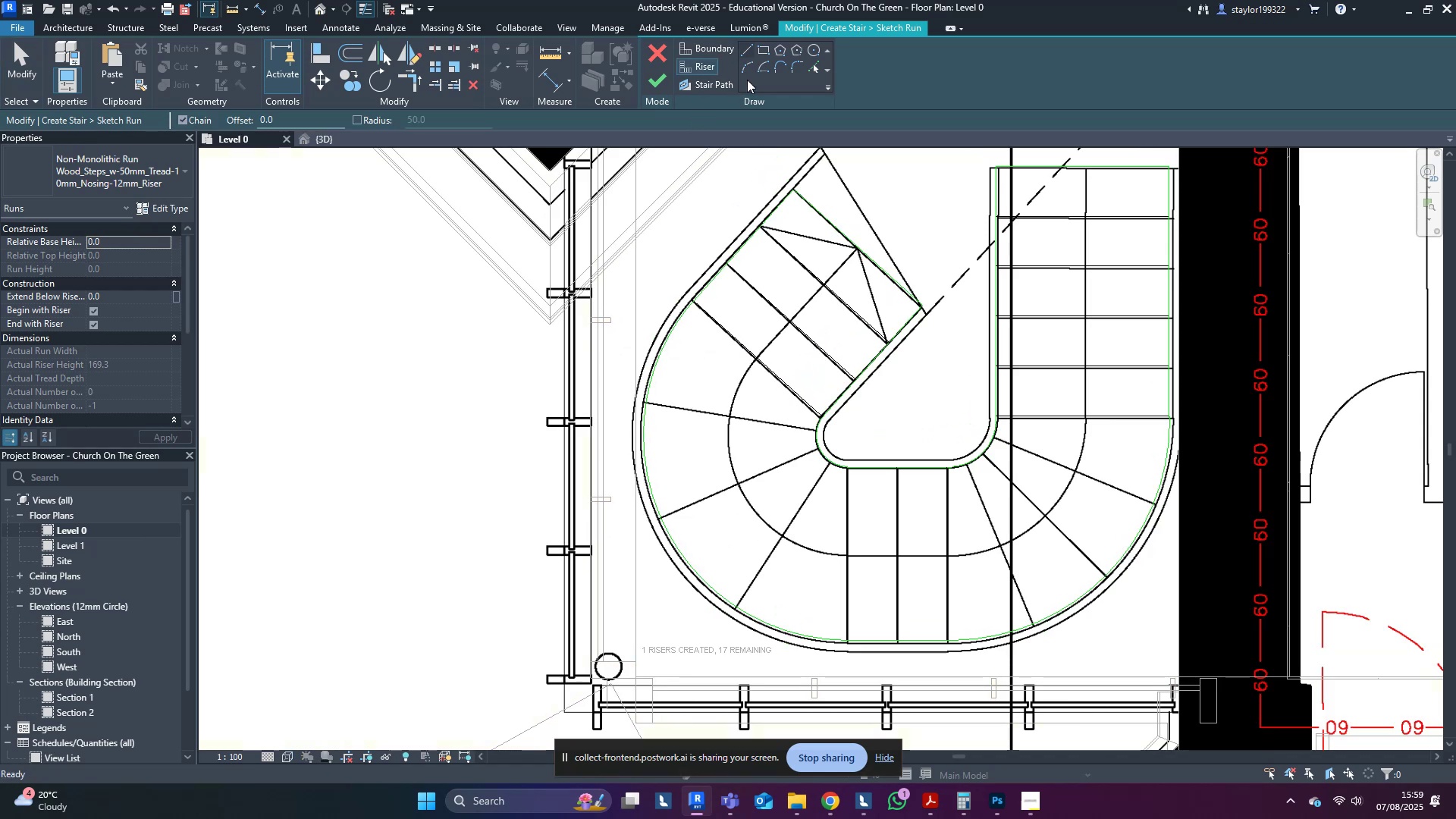 
scroll: coordinate [776, 425], scroll_direction: up, amount: 3.0
 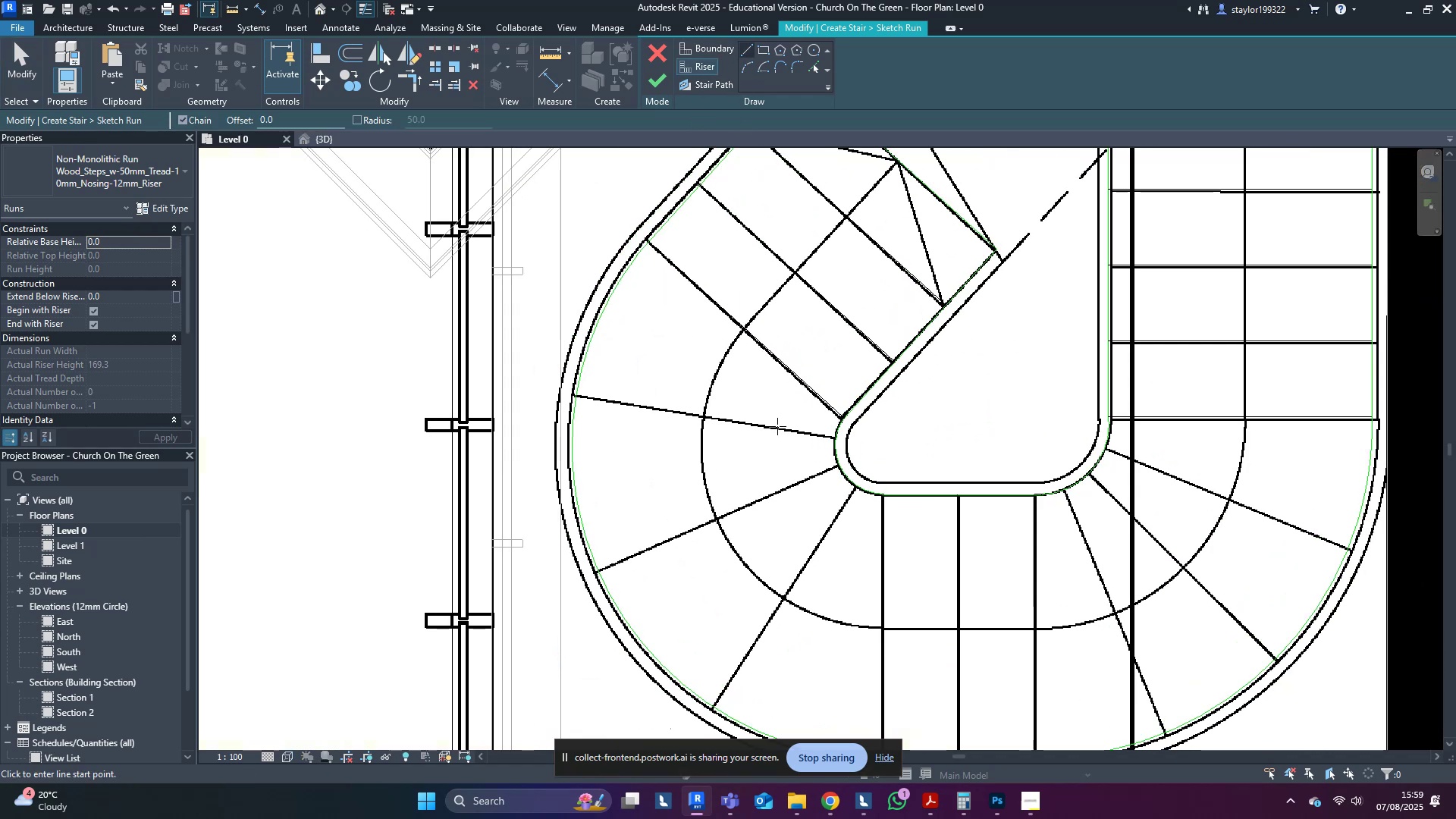 
type(sdwf)
 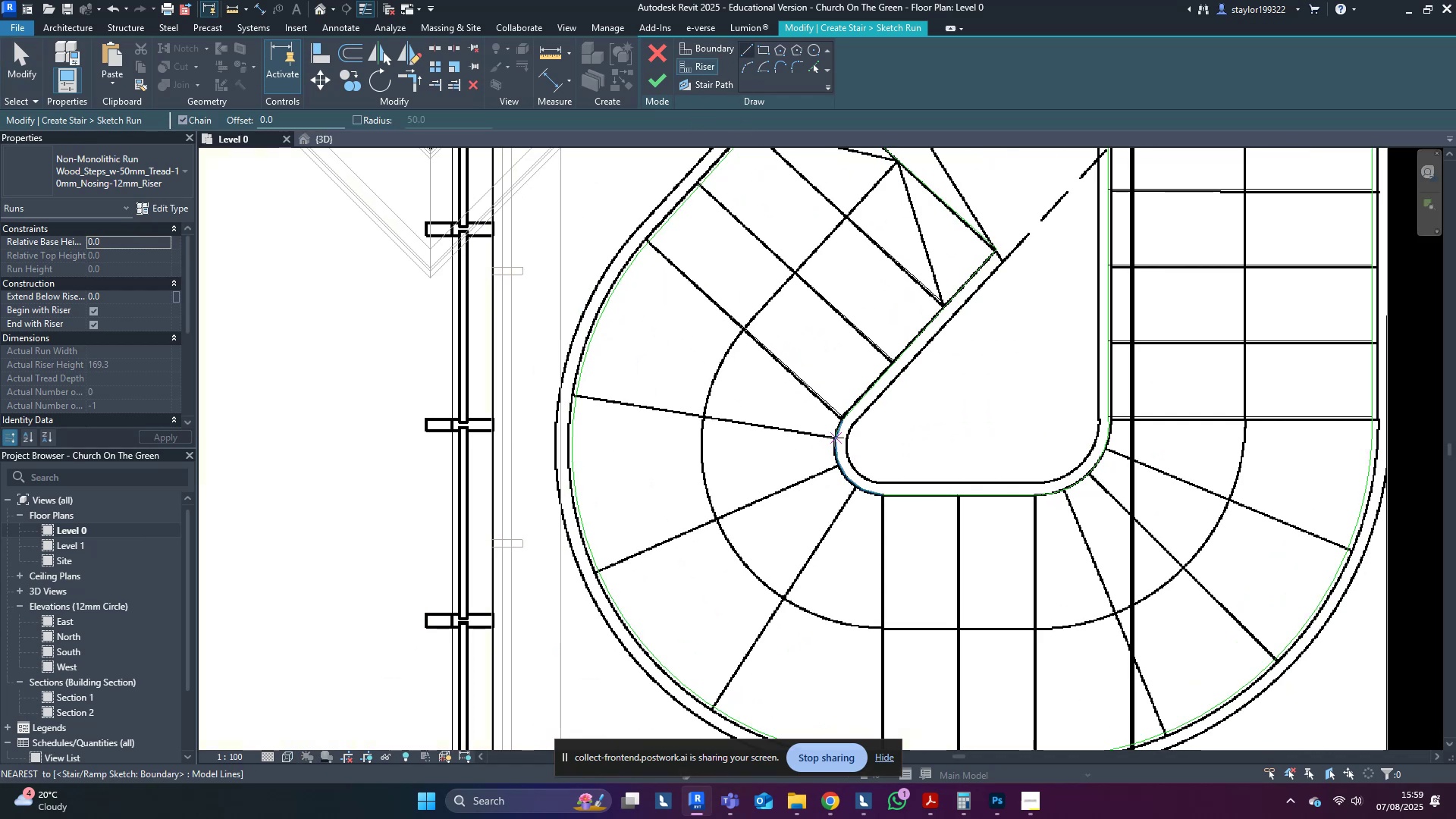 
left_click([835, 438])
 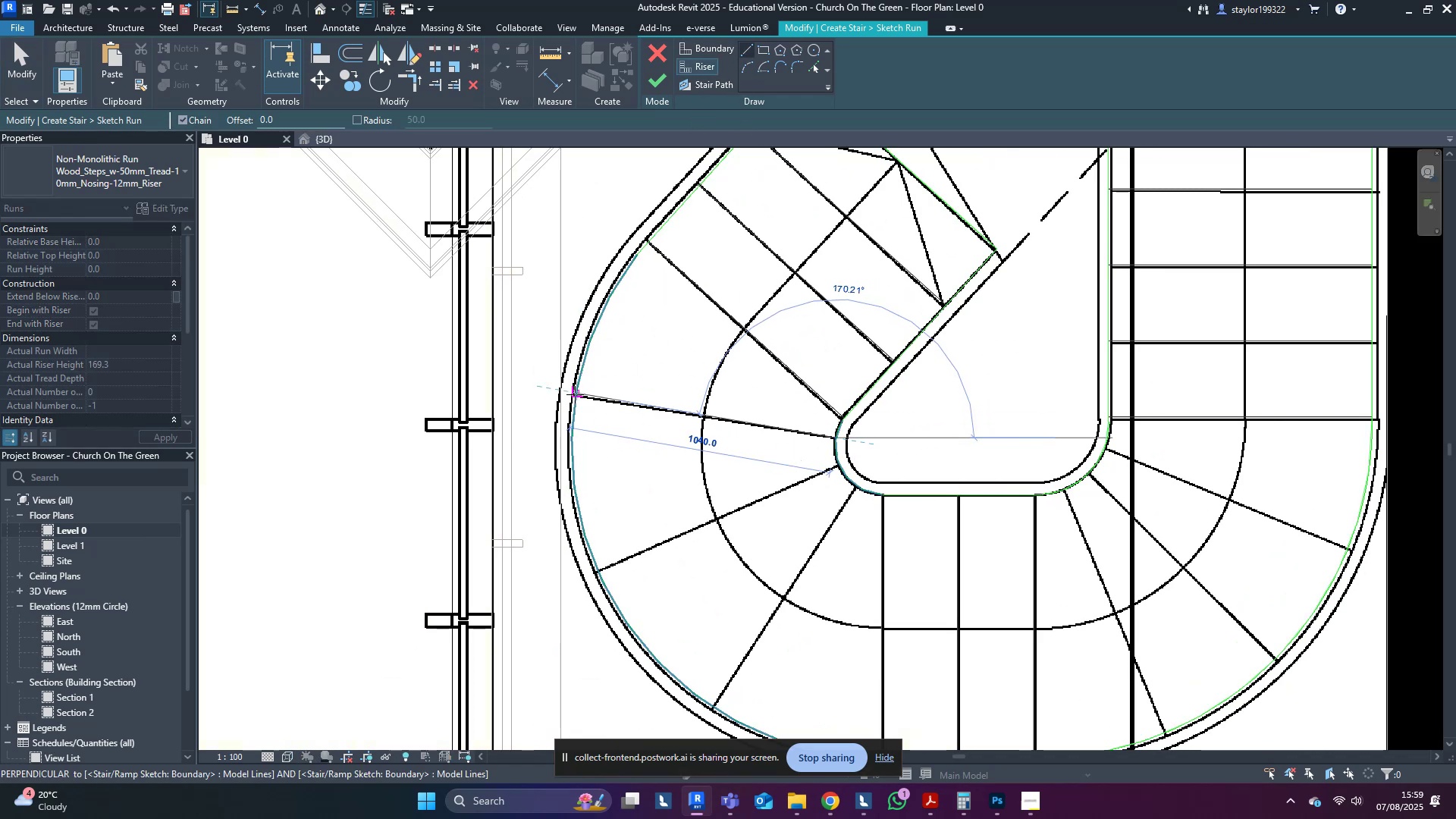 
left_click([575, 394])
 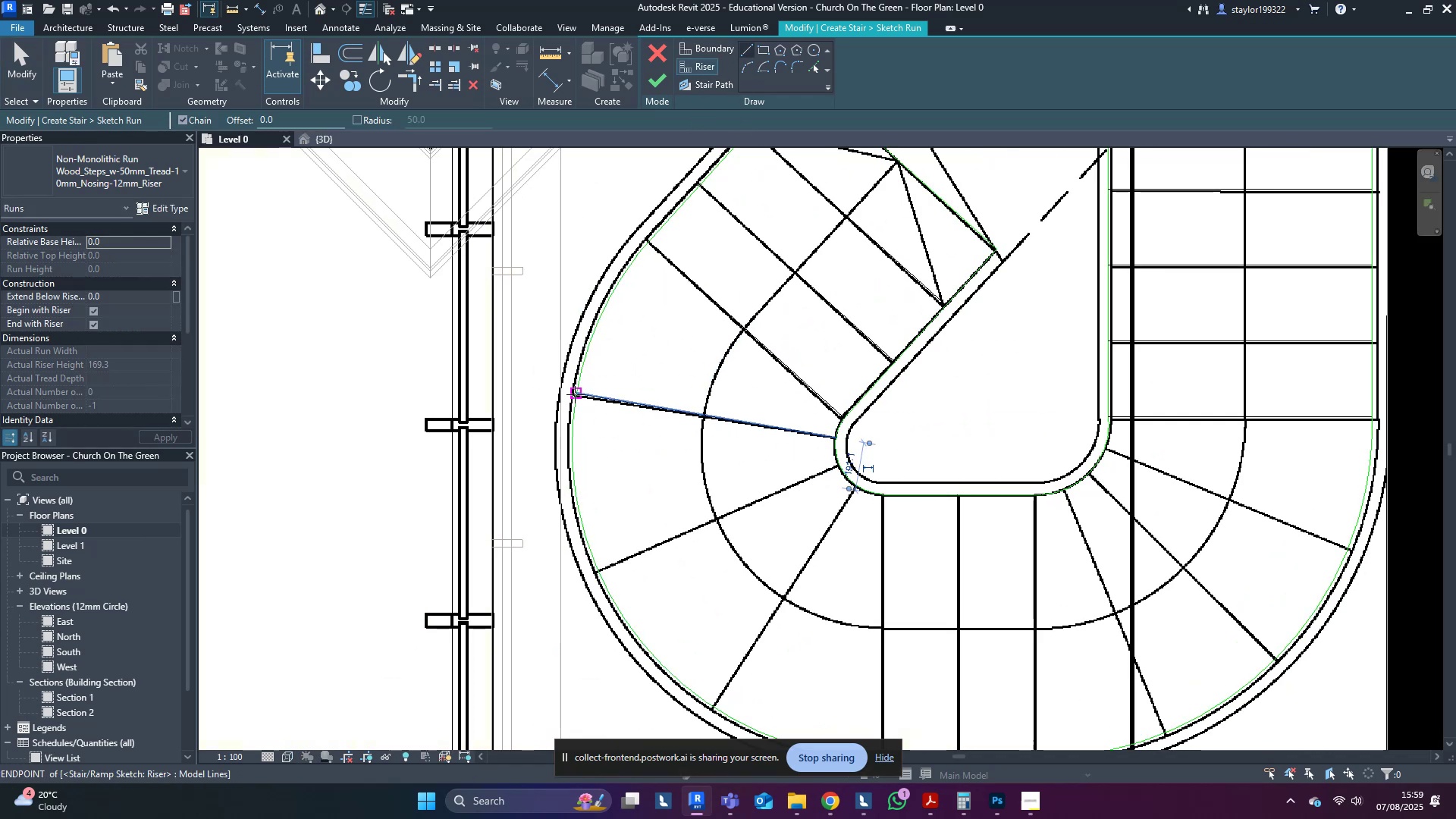 
key(Escape)
 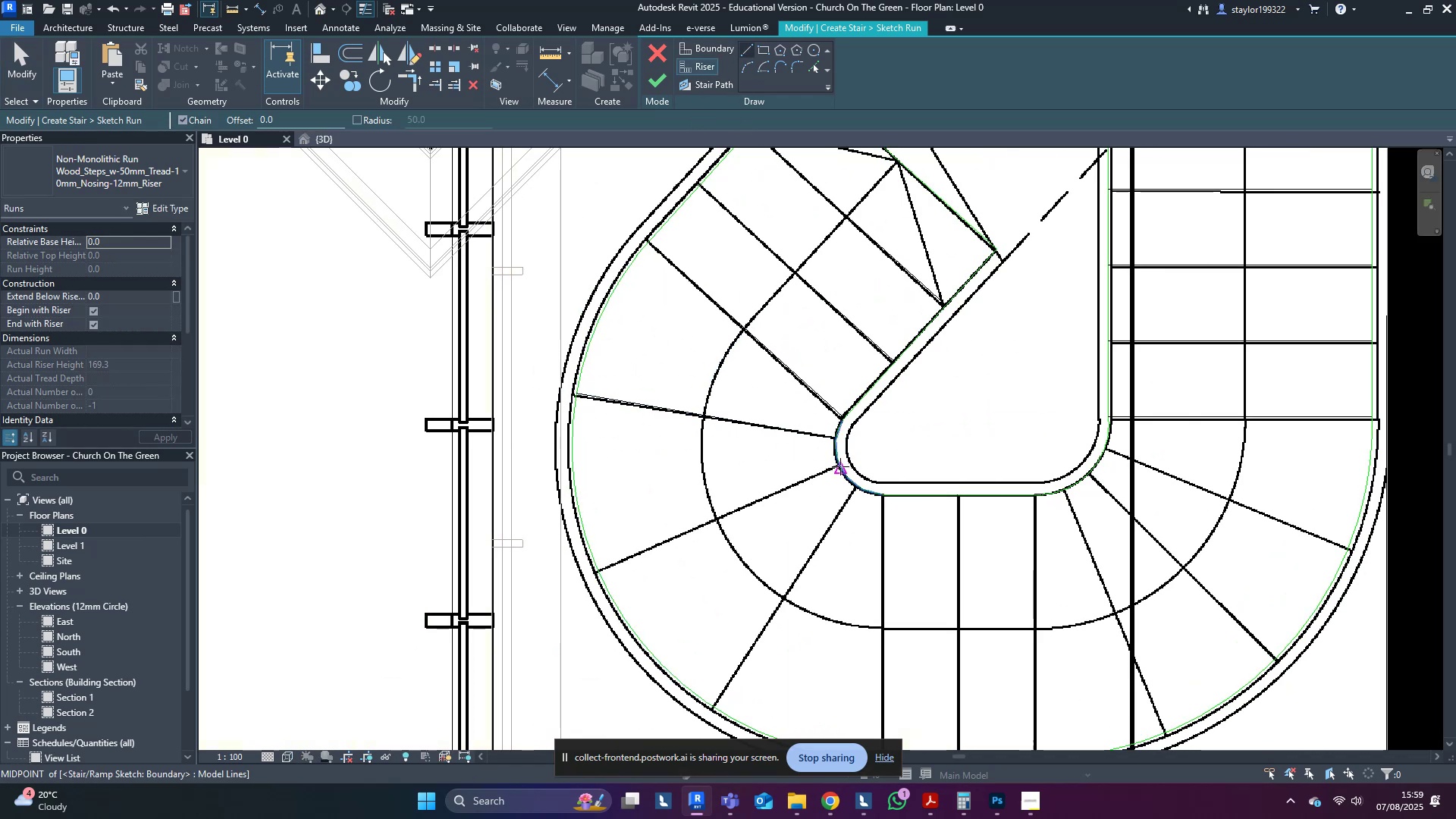 
left_click([840, 466])
 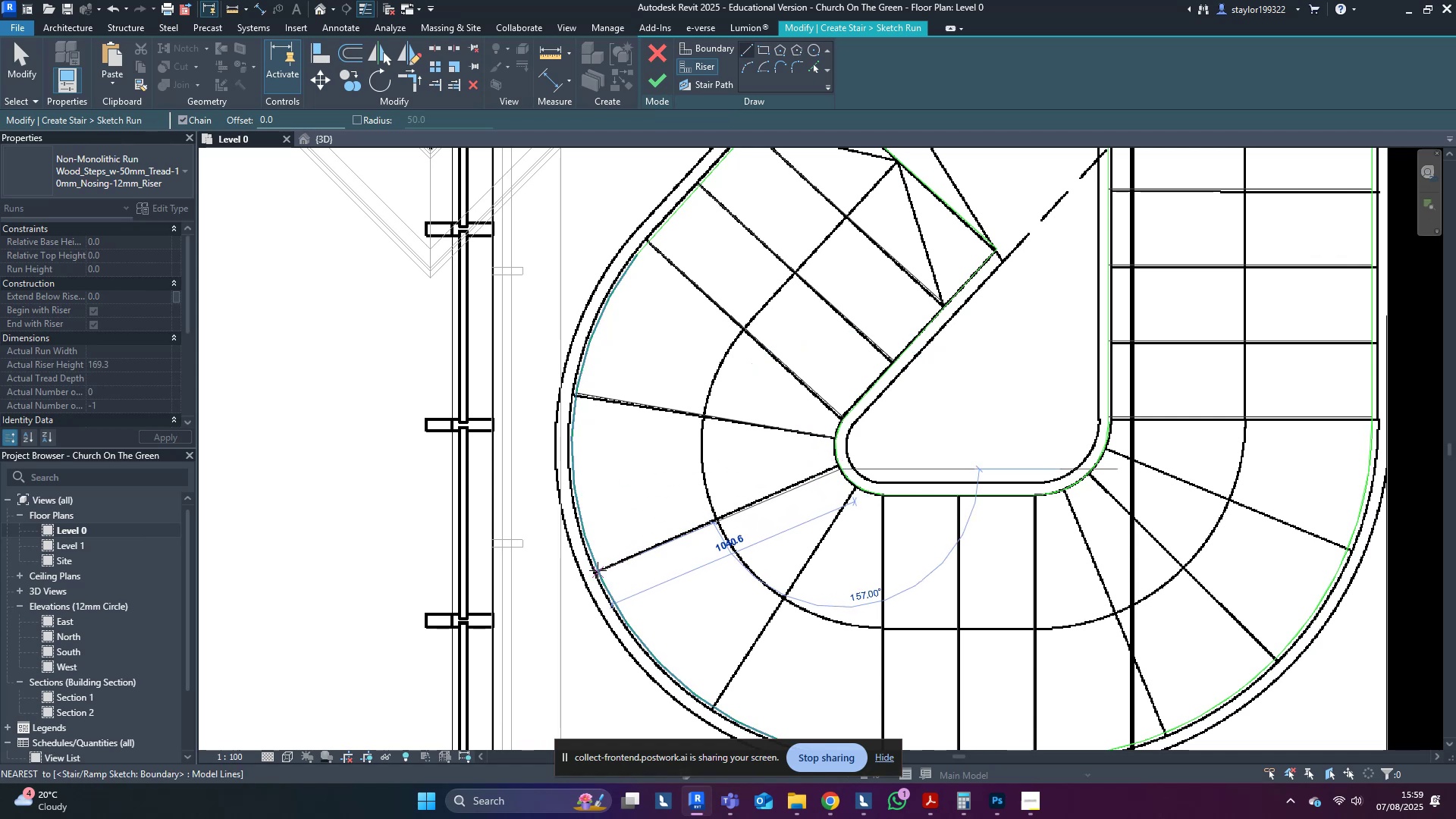 
left_click([598, 570])
 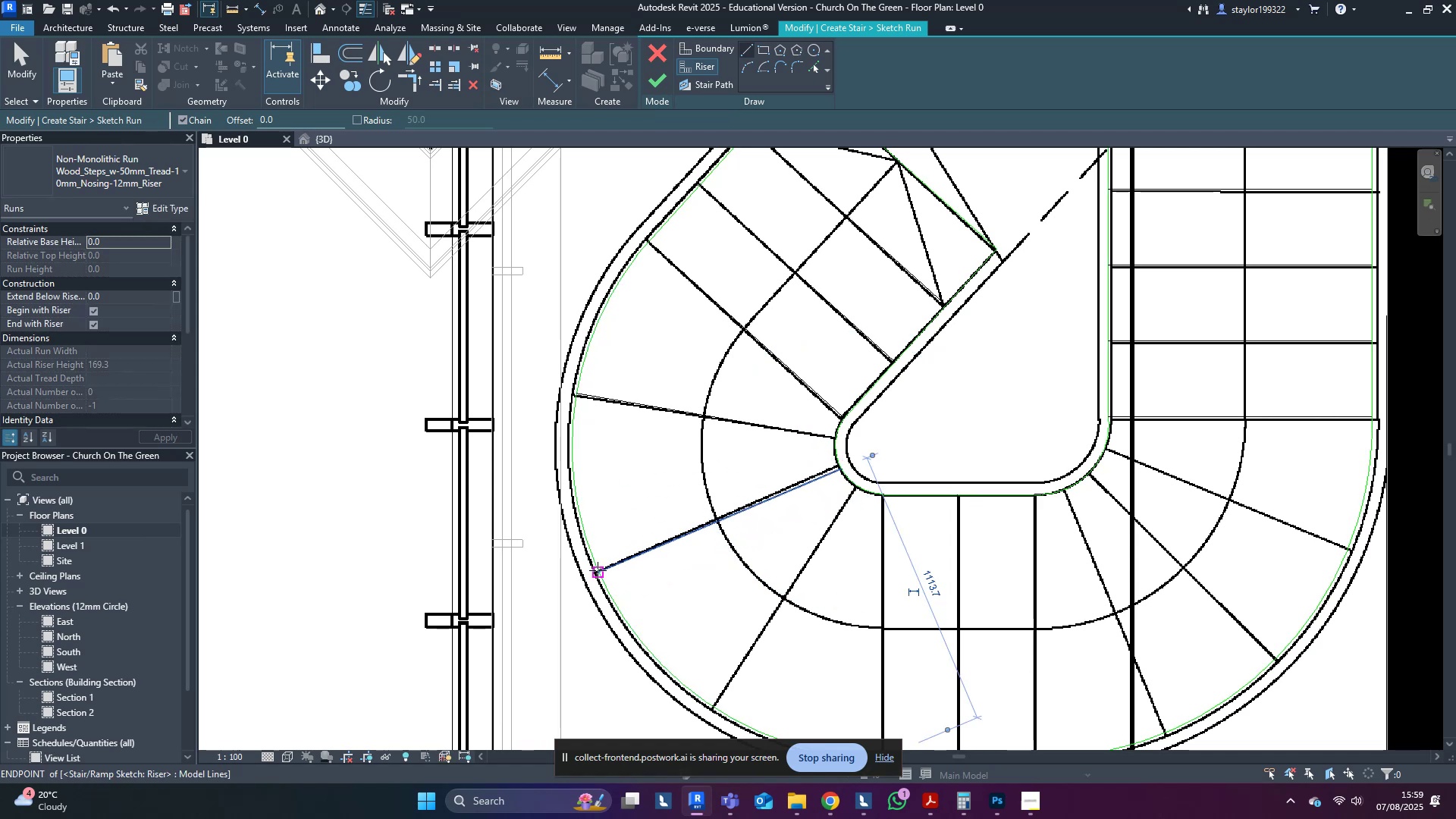 
key(Escape)
 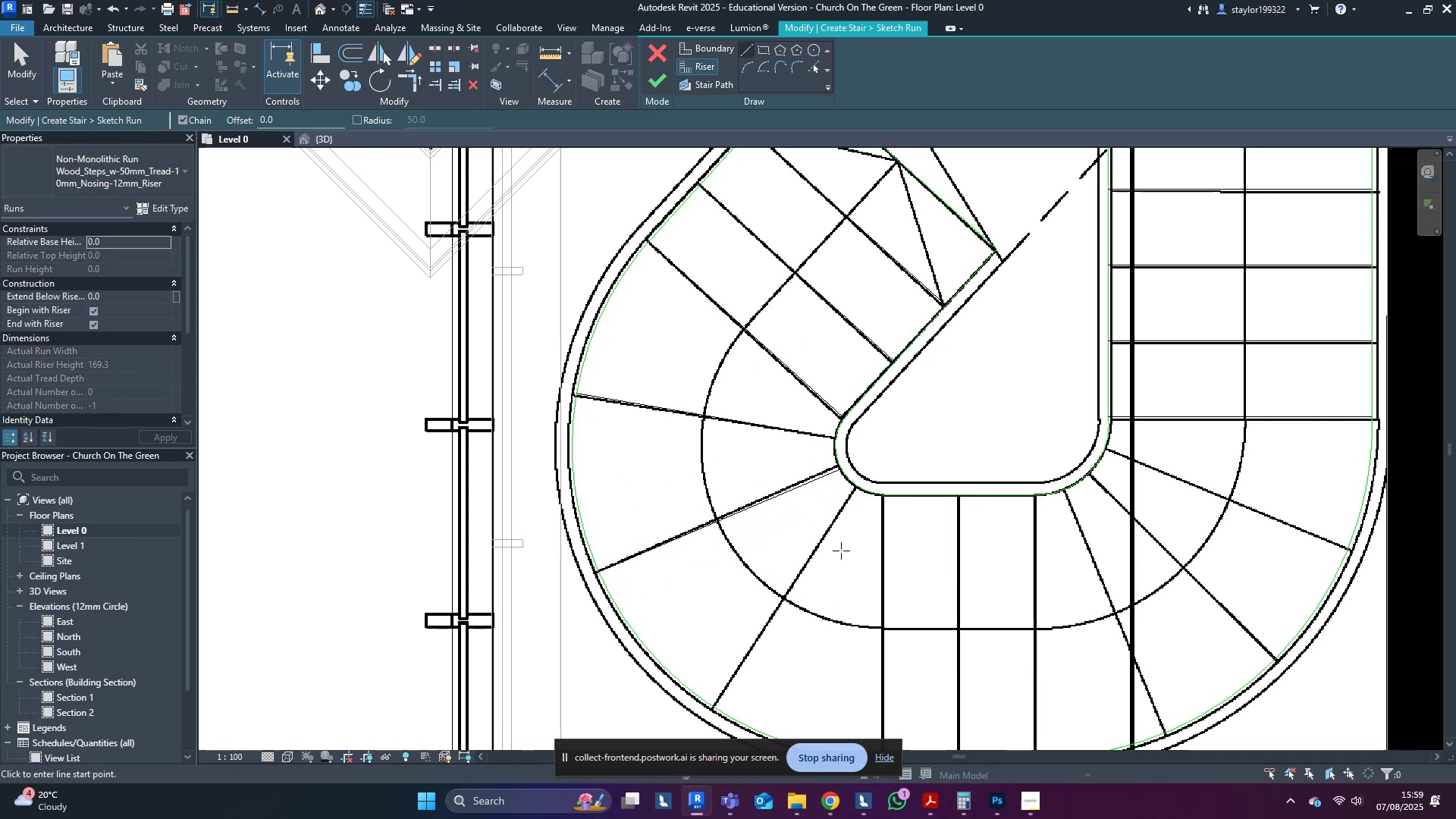 
key(Control+ControlLeft)
 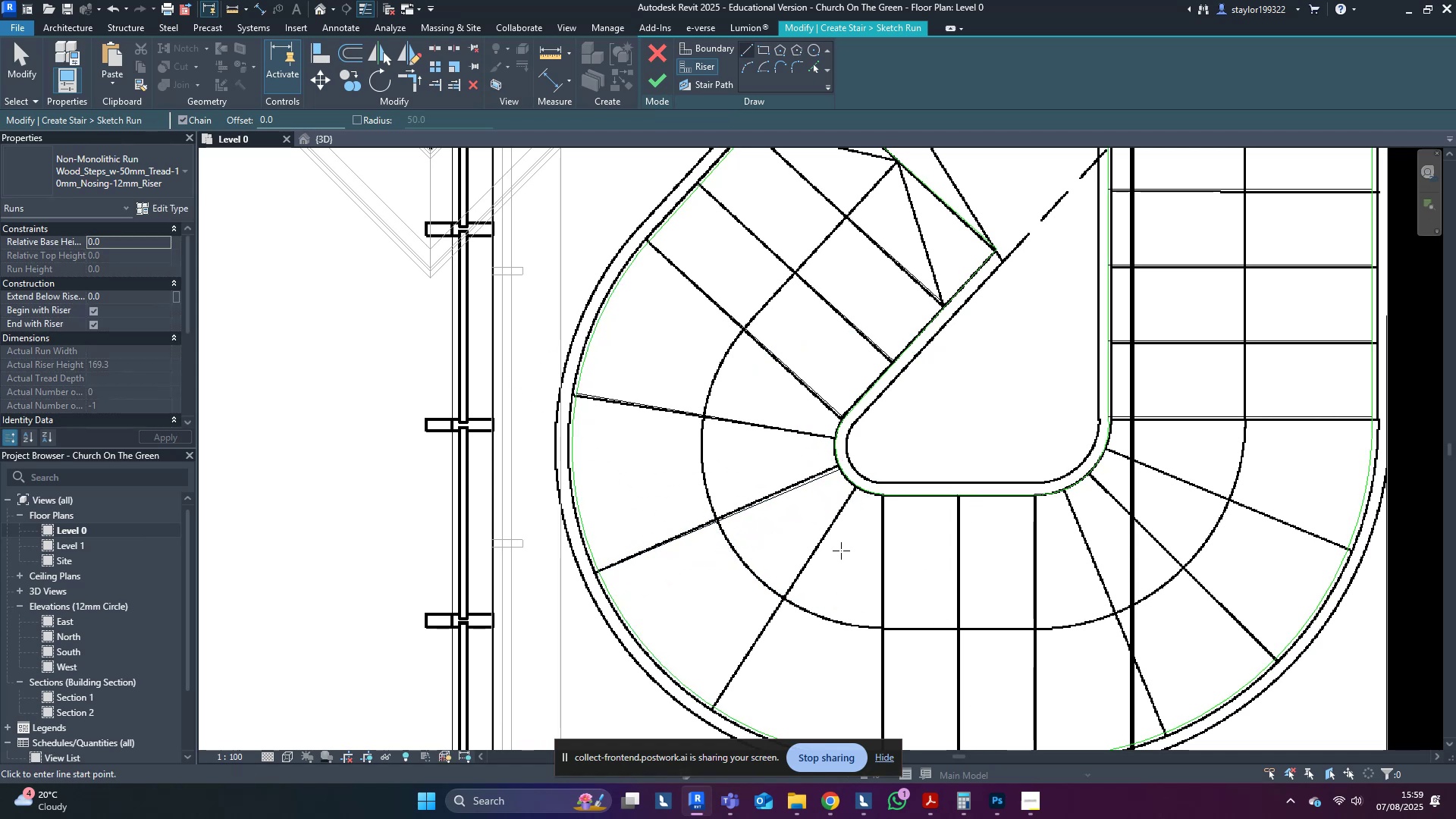 
key(Control+Z)
 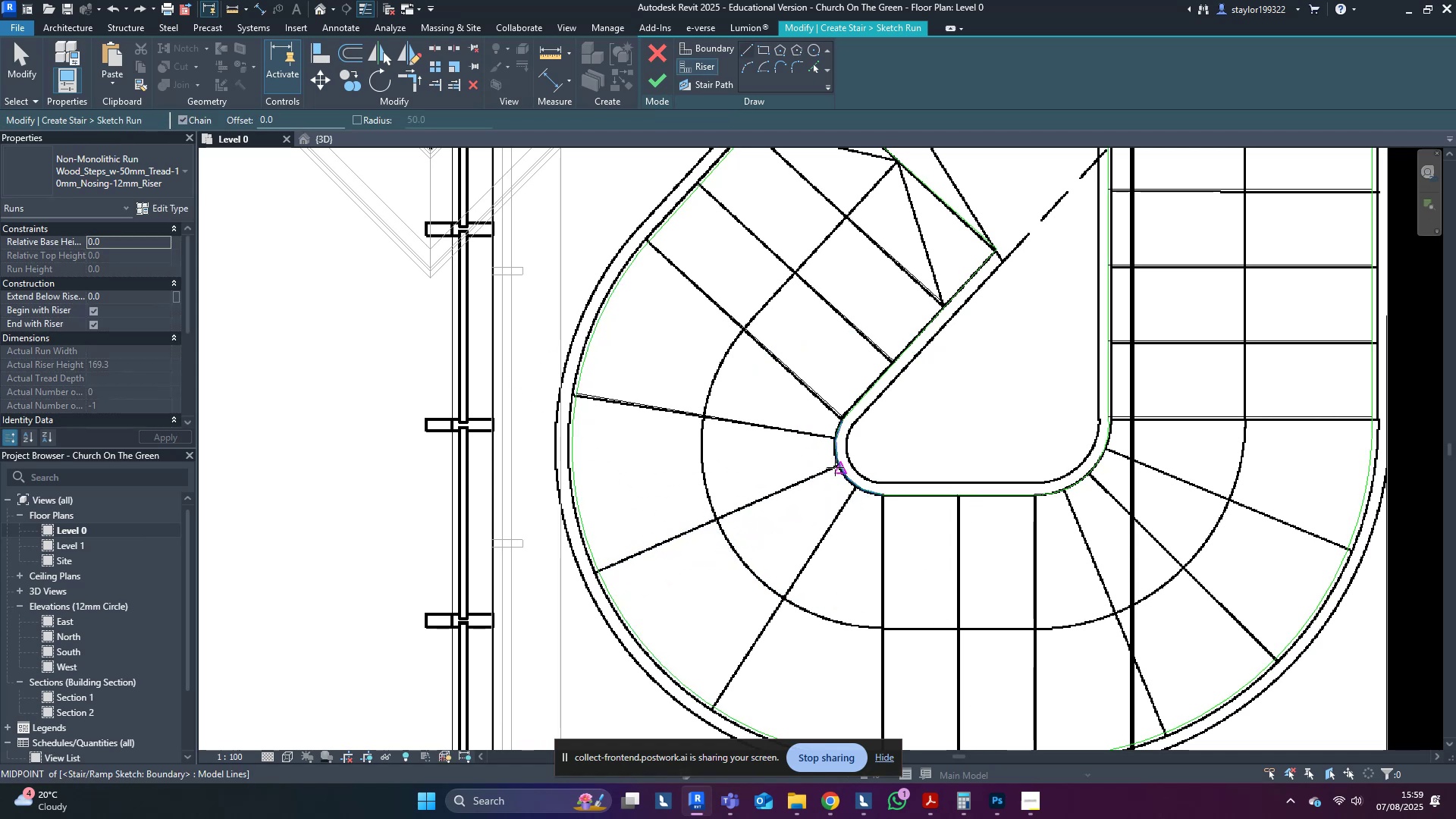 
key(Tab)
 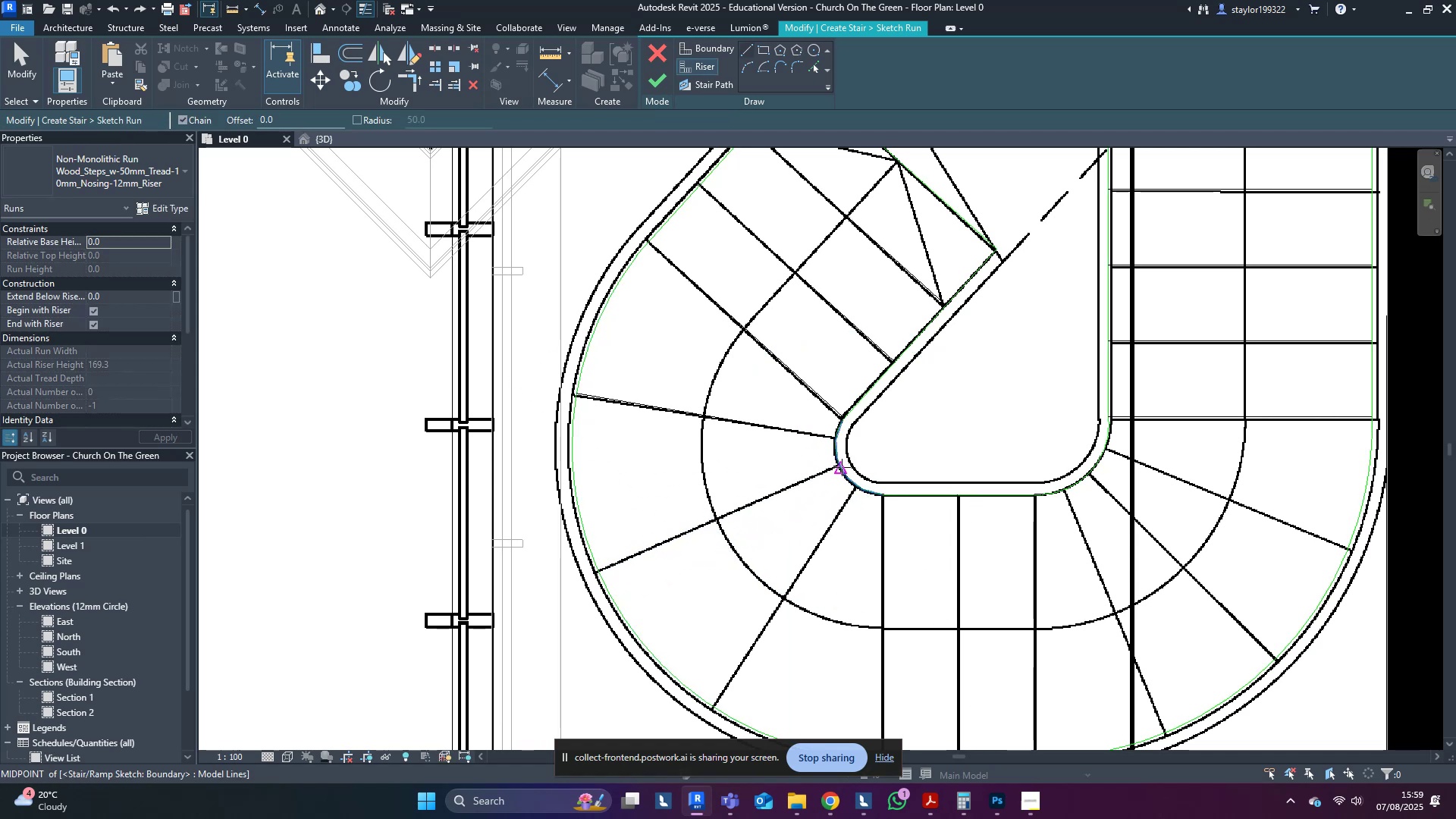 
left_click([839, 466])
 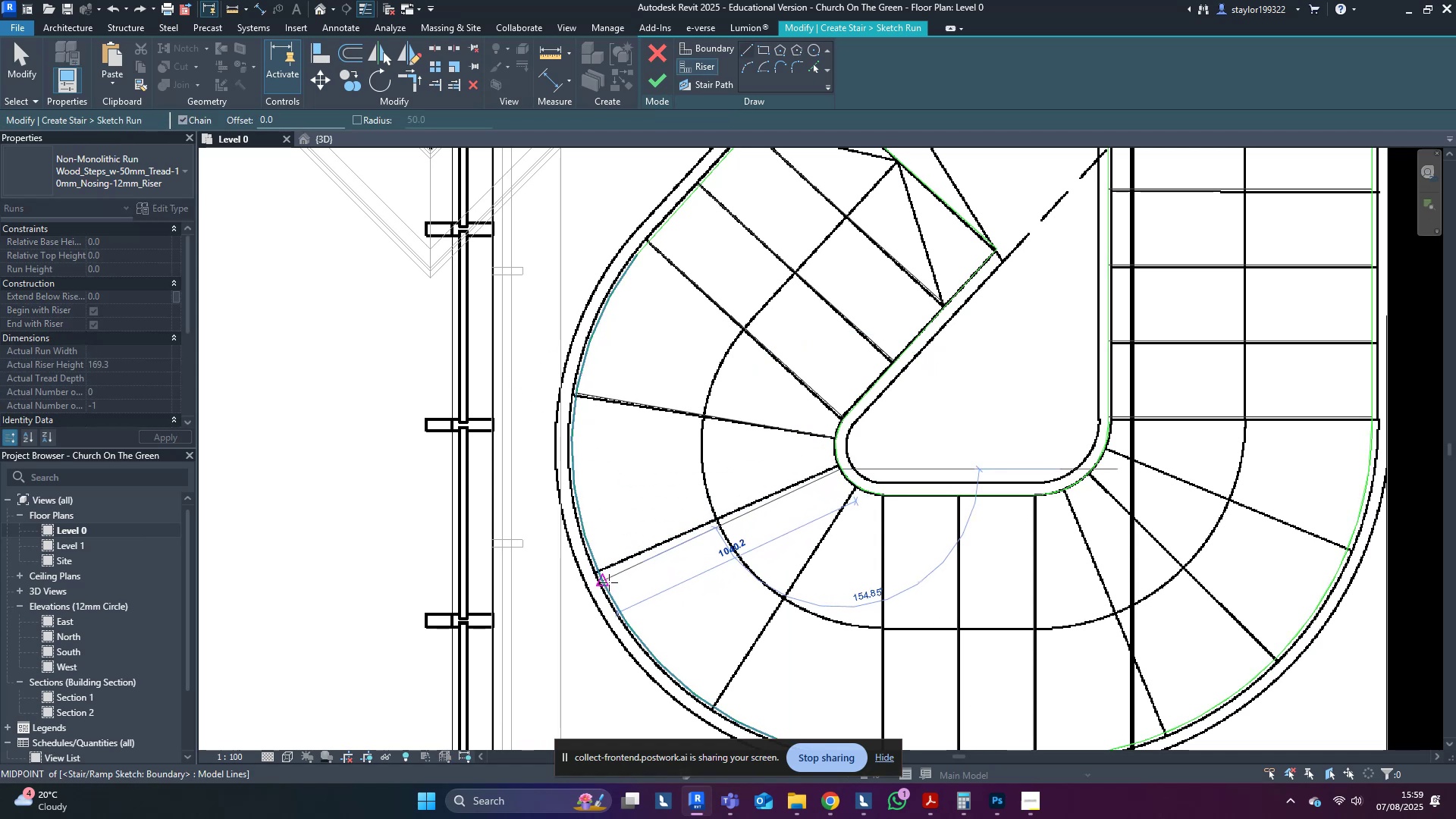 
left_click([604, 583])
 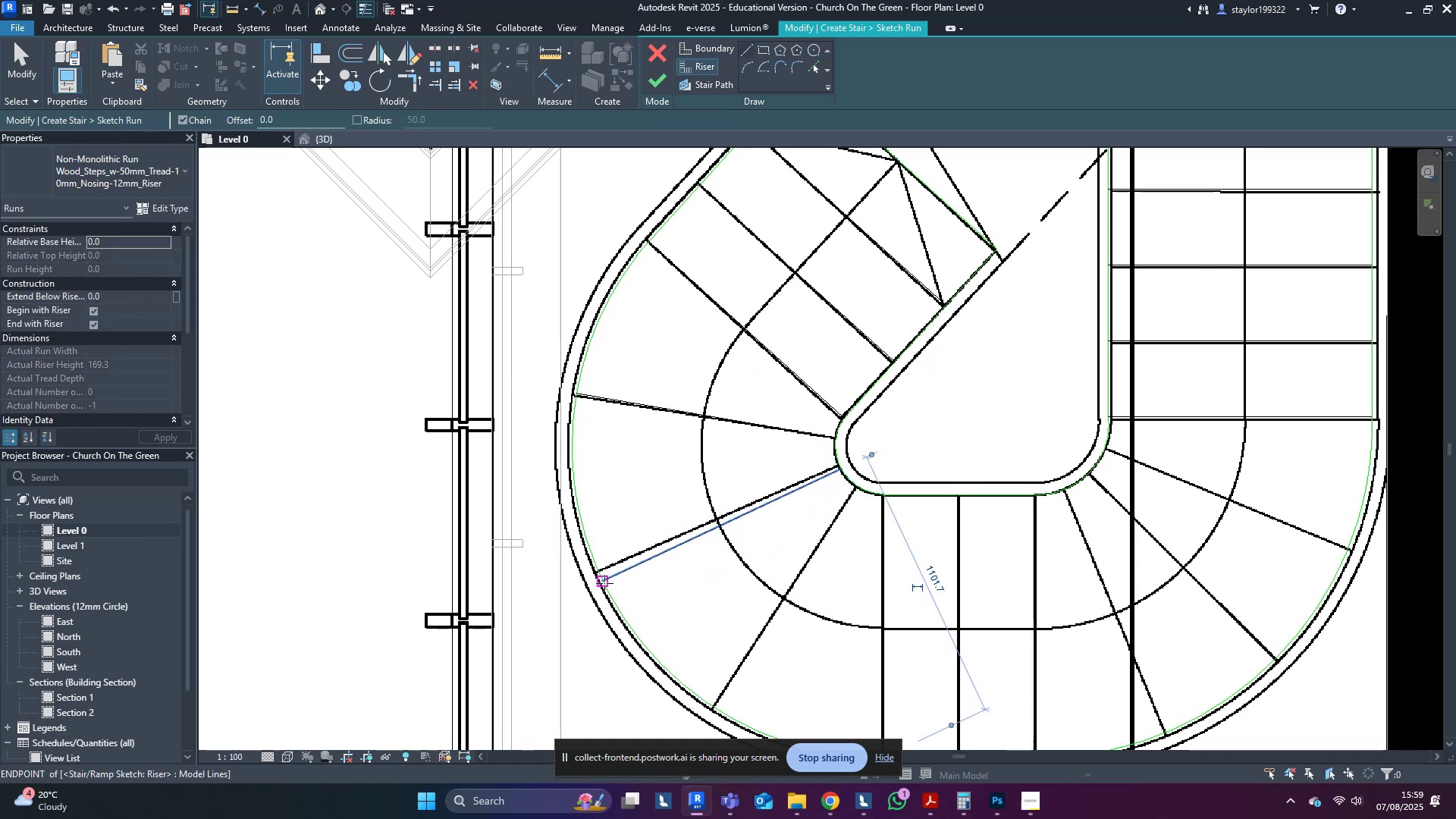 
key(Escape)
 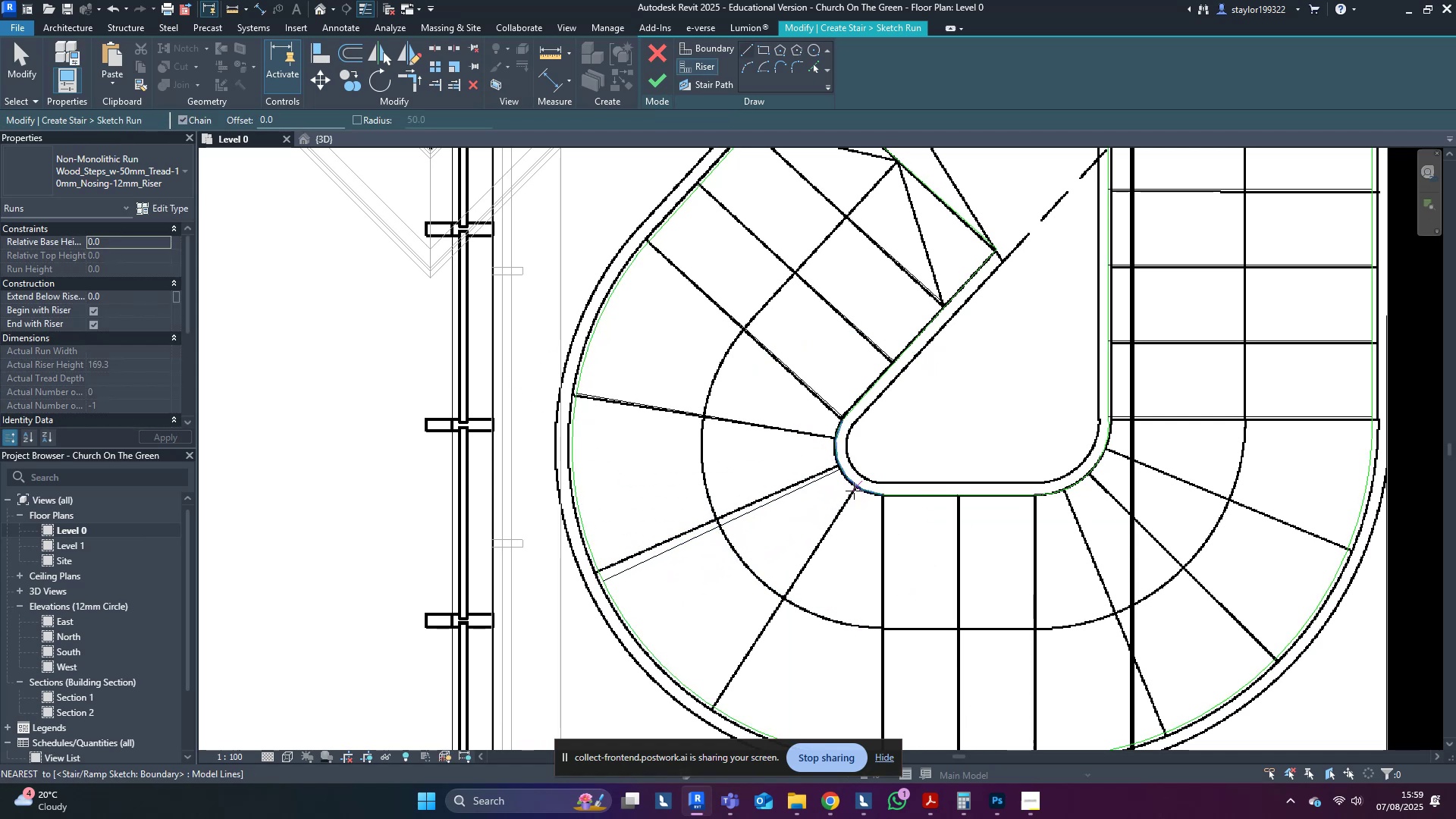 
left_click([853, 491])
 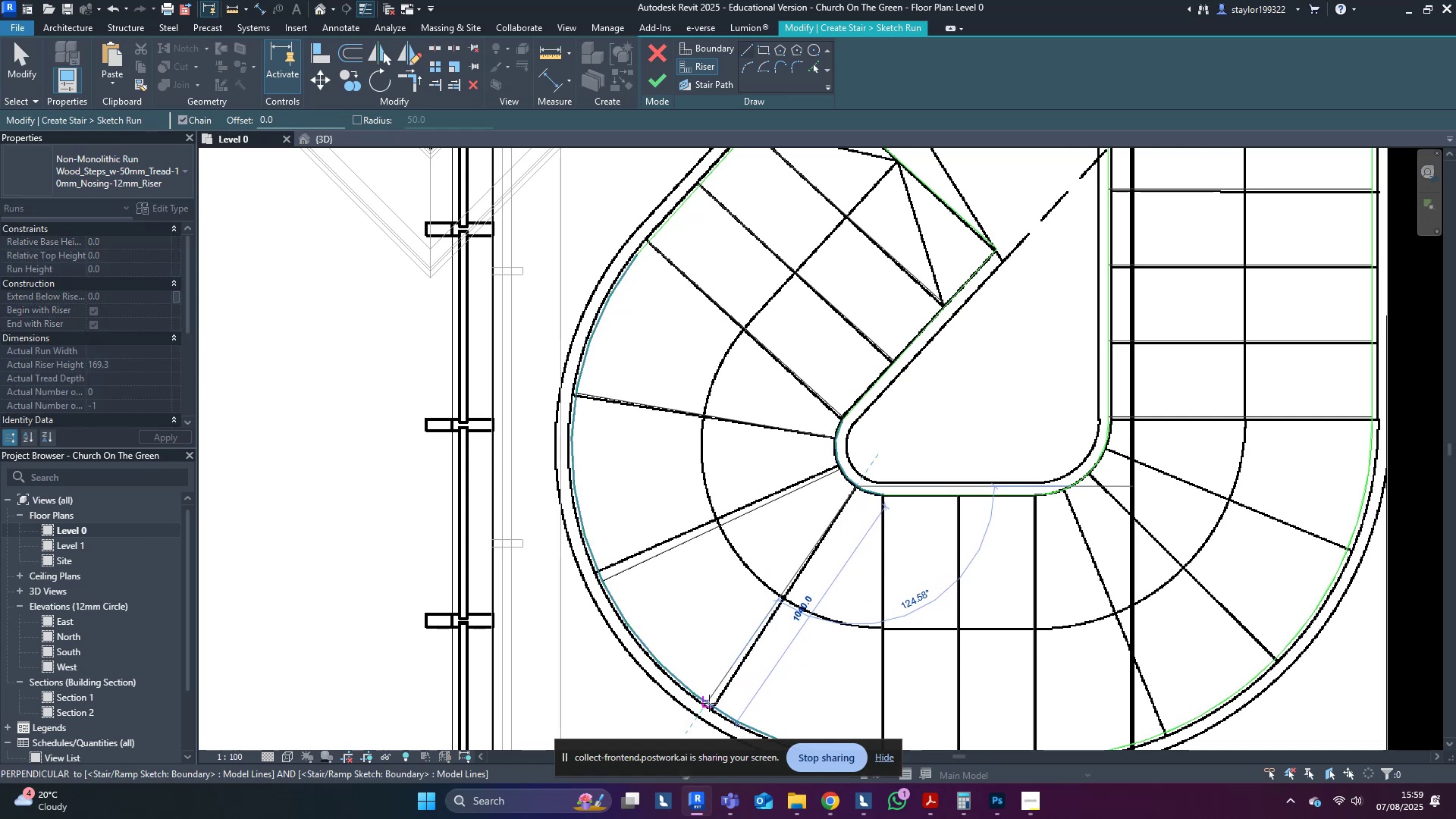 
left_click([709, 703])
 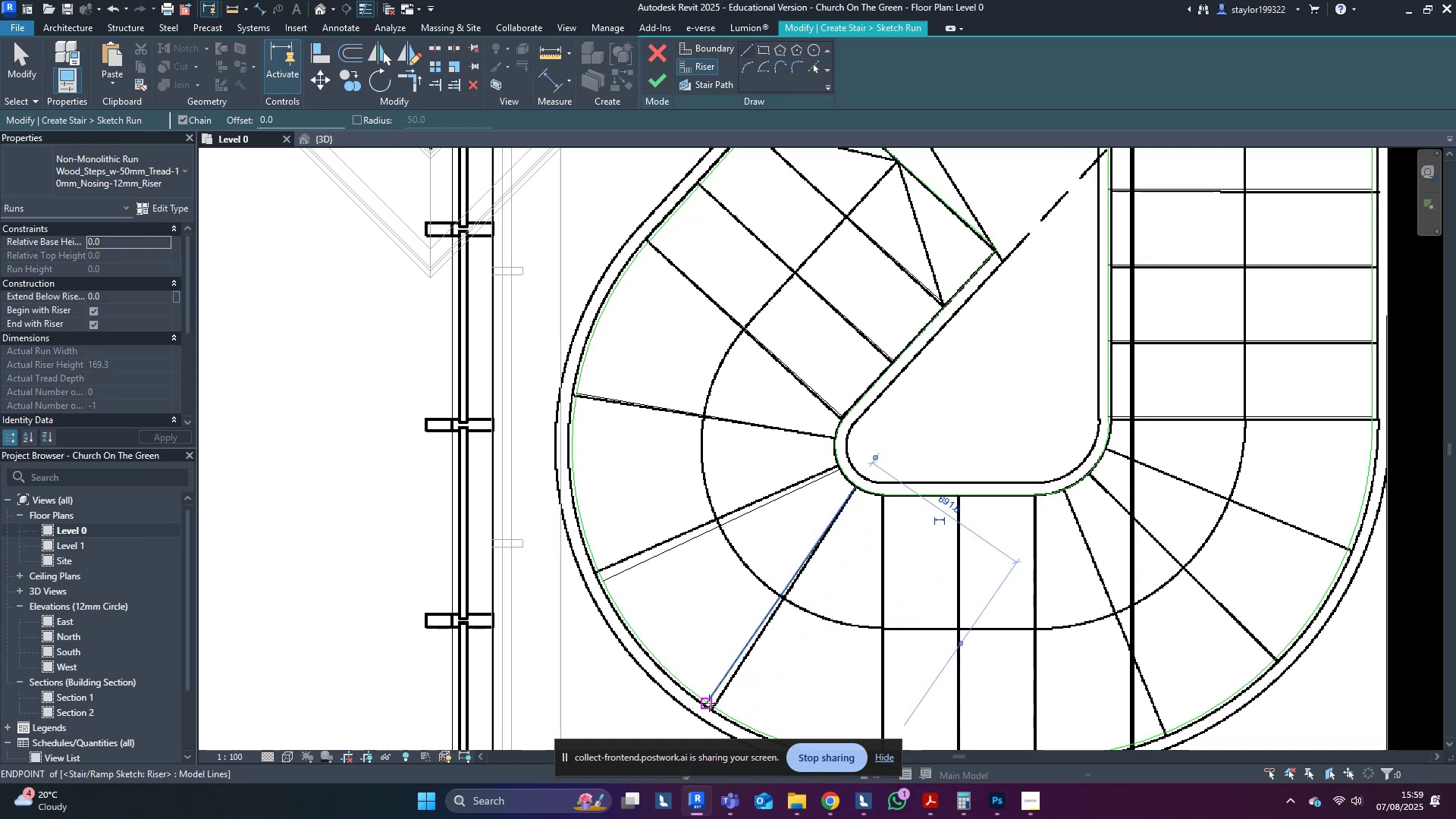 
key(Escape)
type(sdwf)
 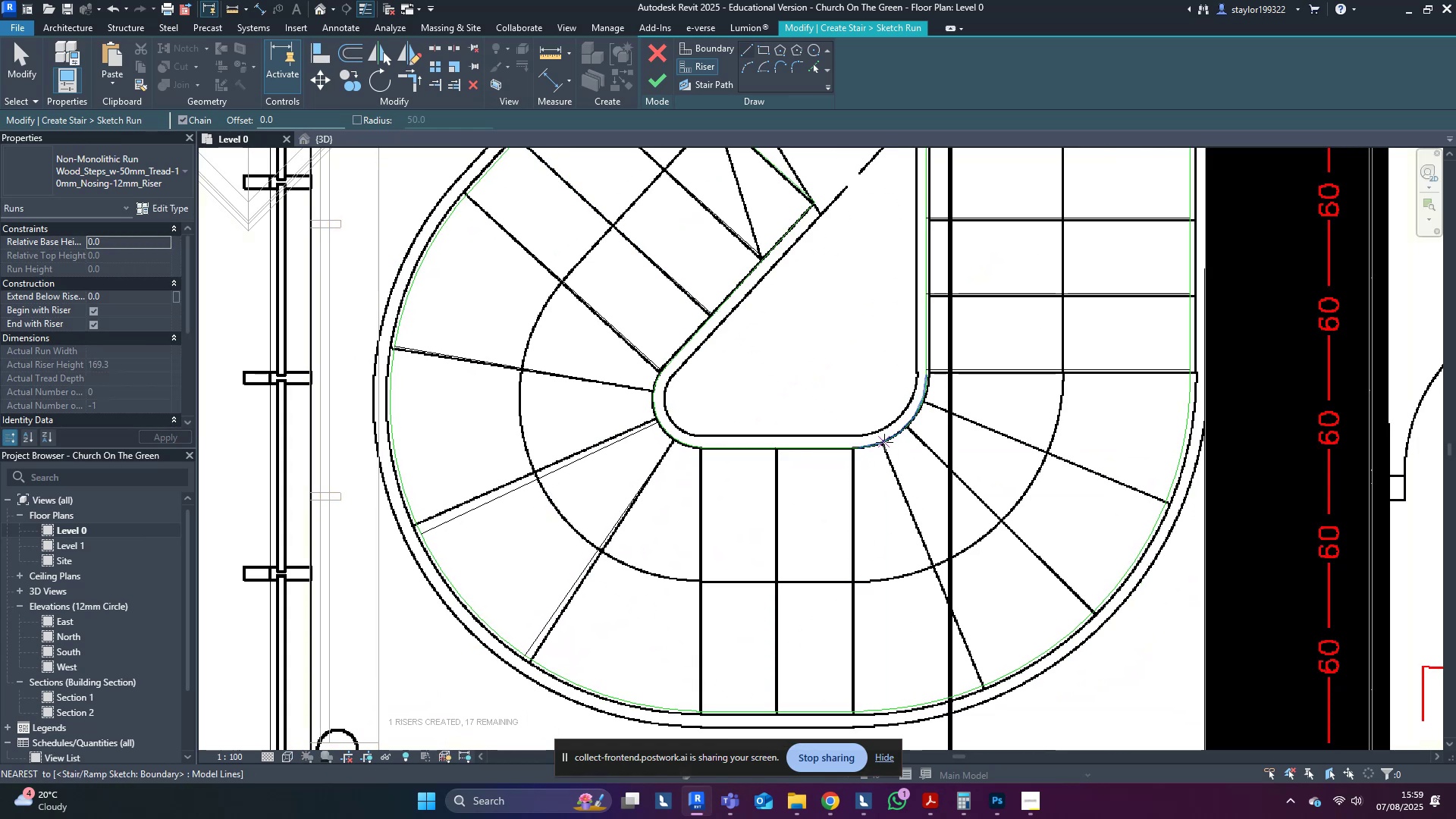 
left_click([884, 442])
 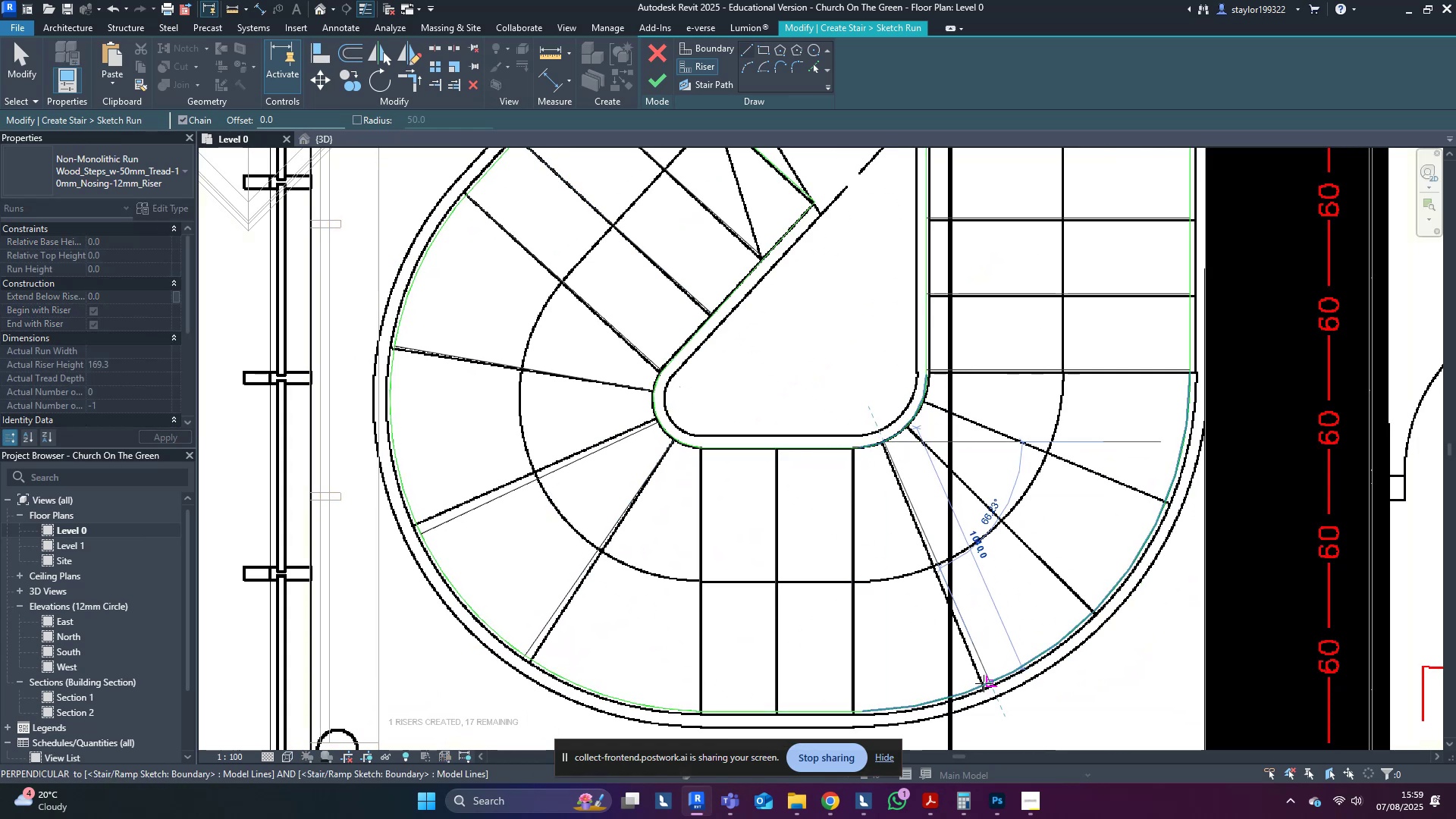 
left_click_drag(start_coordinate=[984, 683], to_coordinate=[978, 662])
 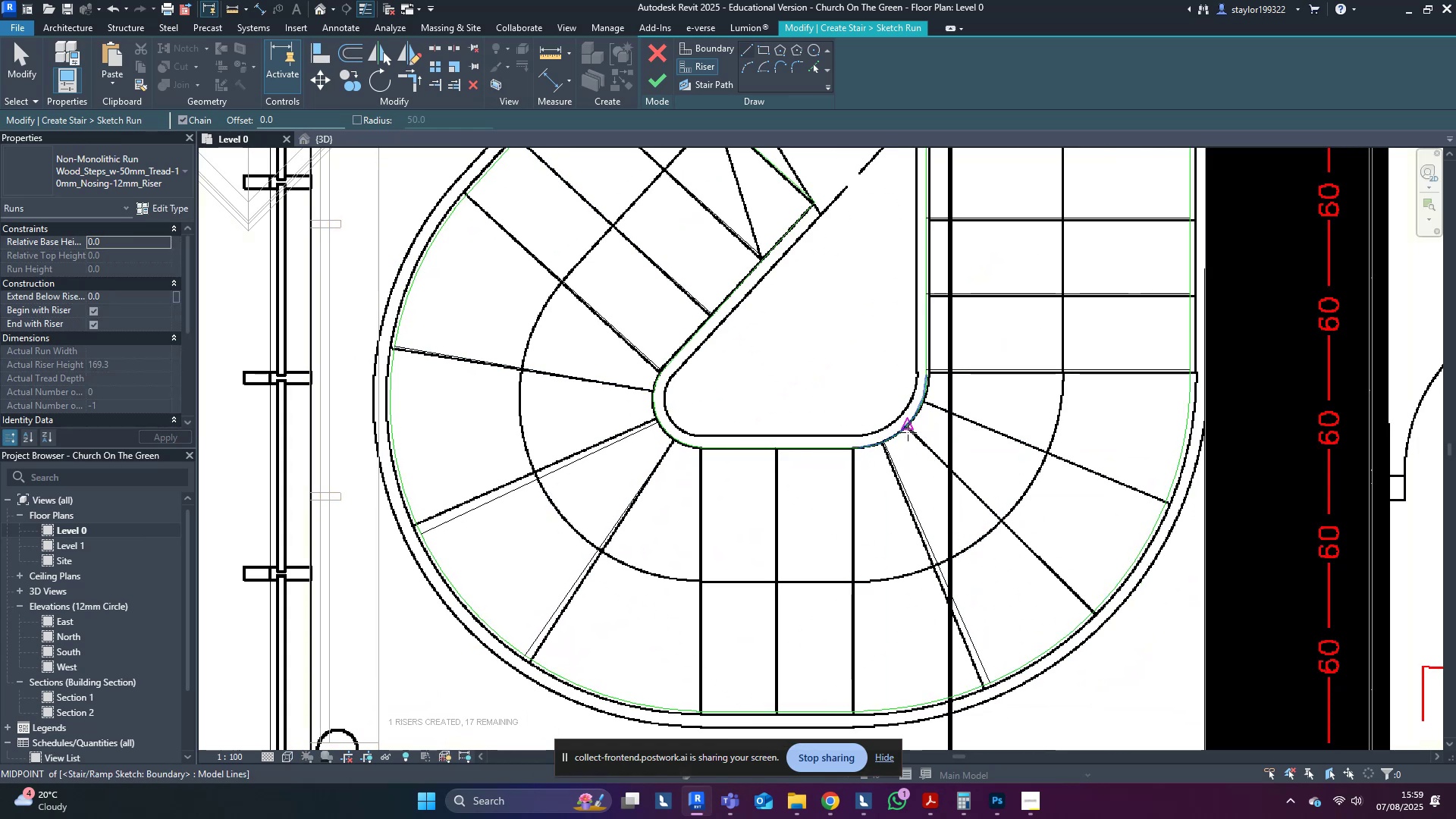 
key(Escape)
 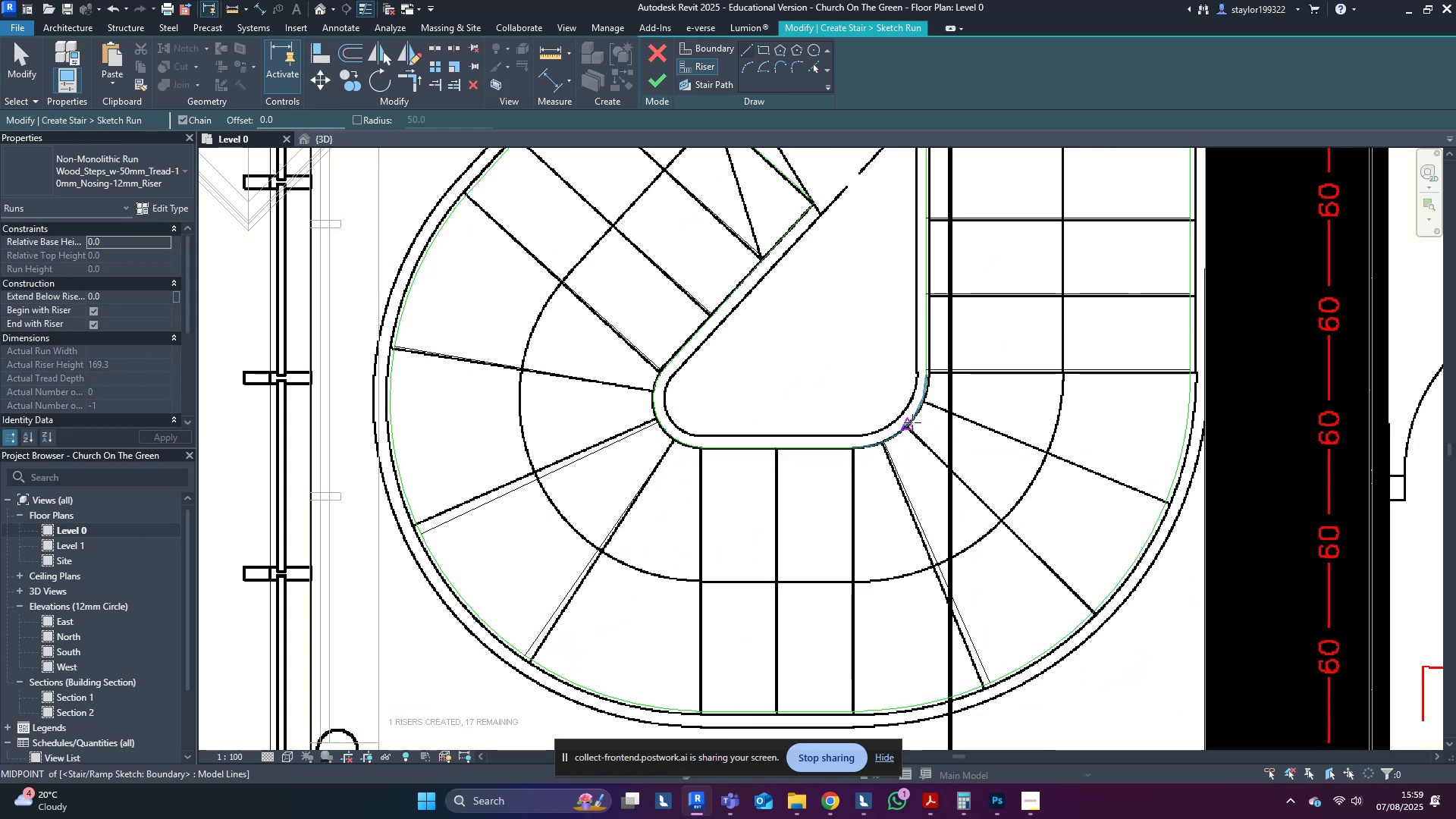 
left_click([912, 422])
 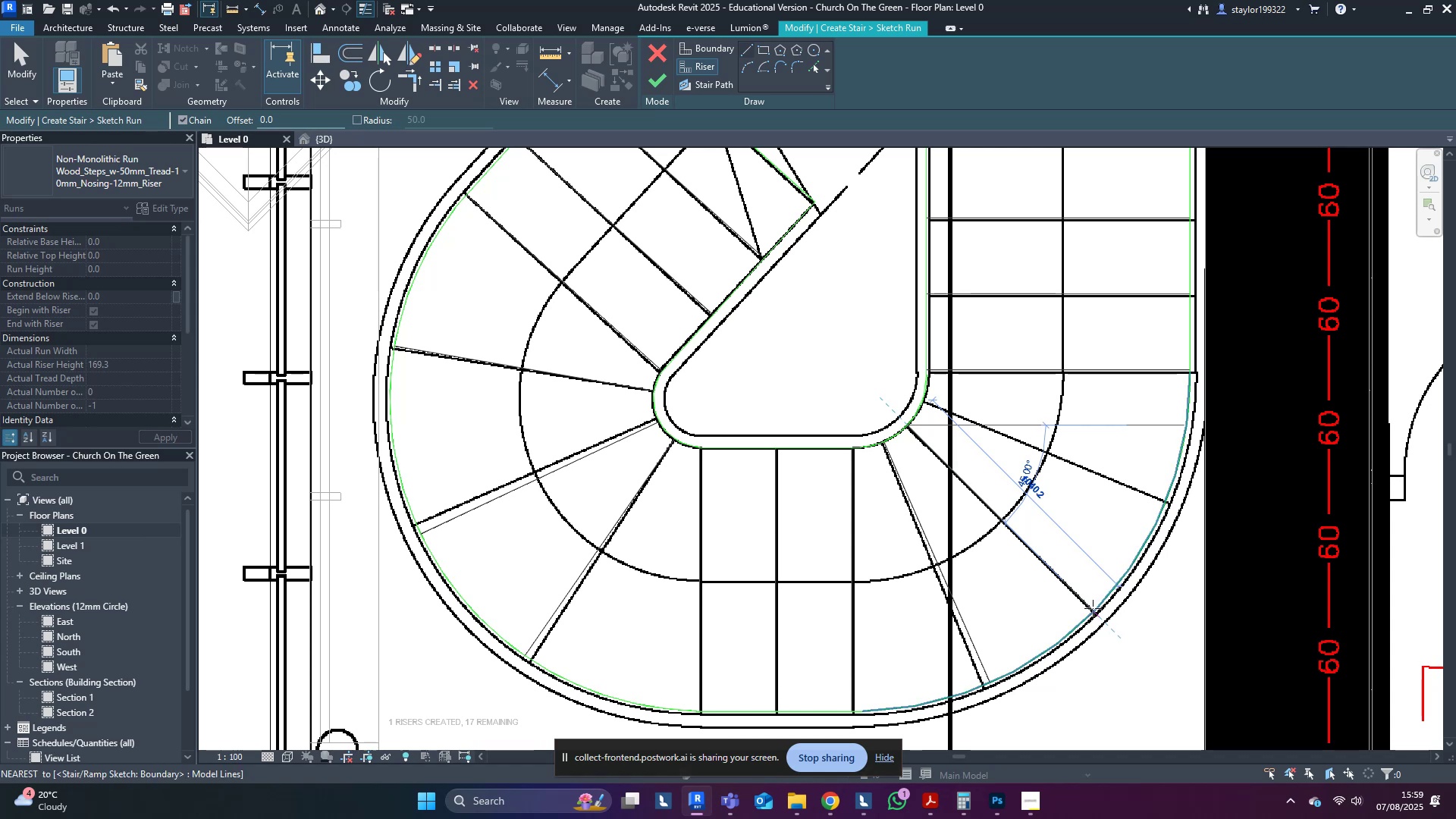 
left_click([1093, 613])
 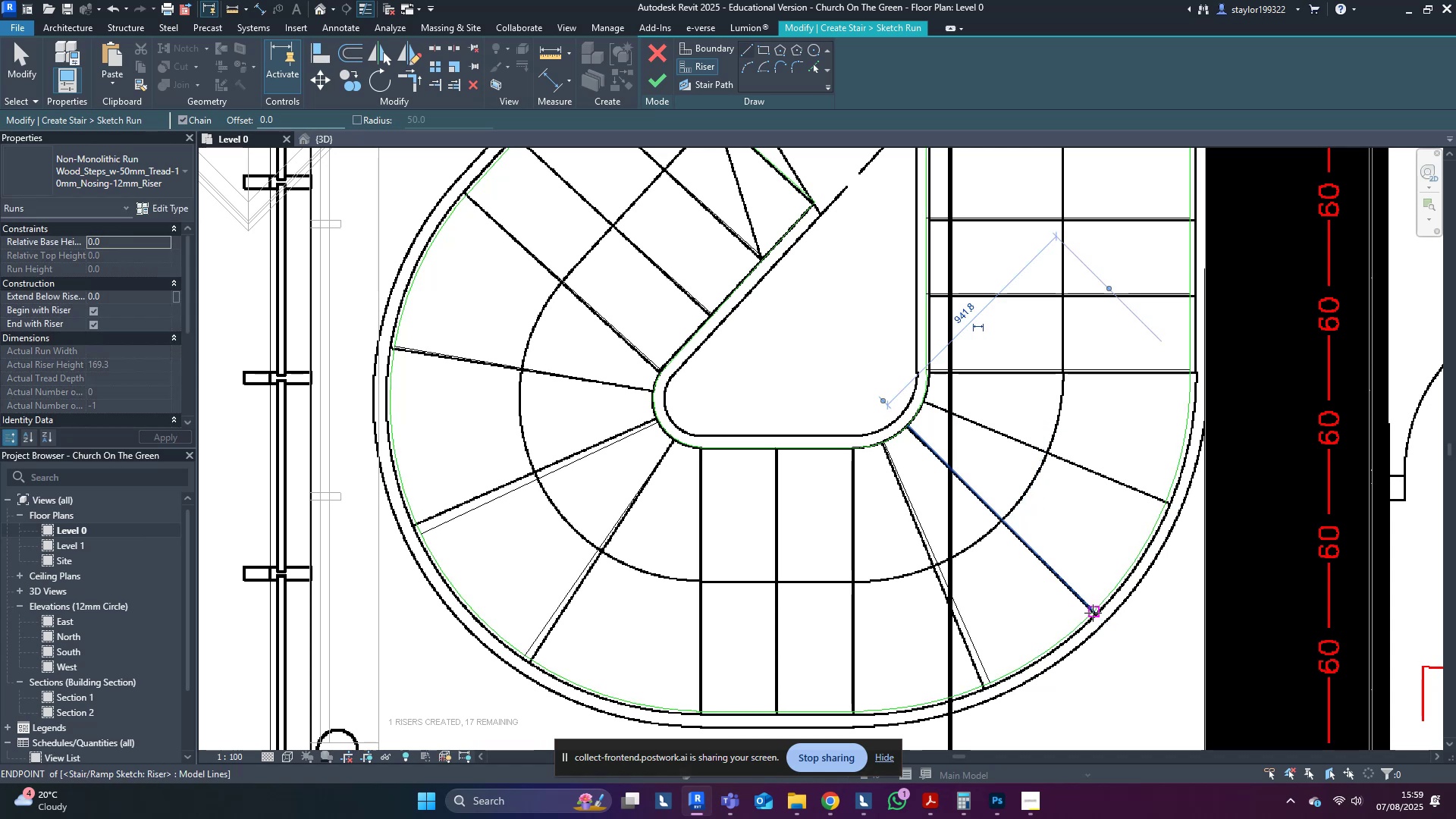 
key(Escape)
 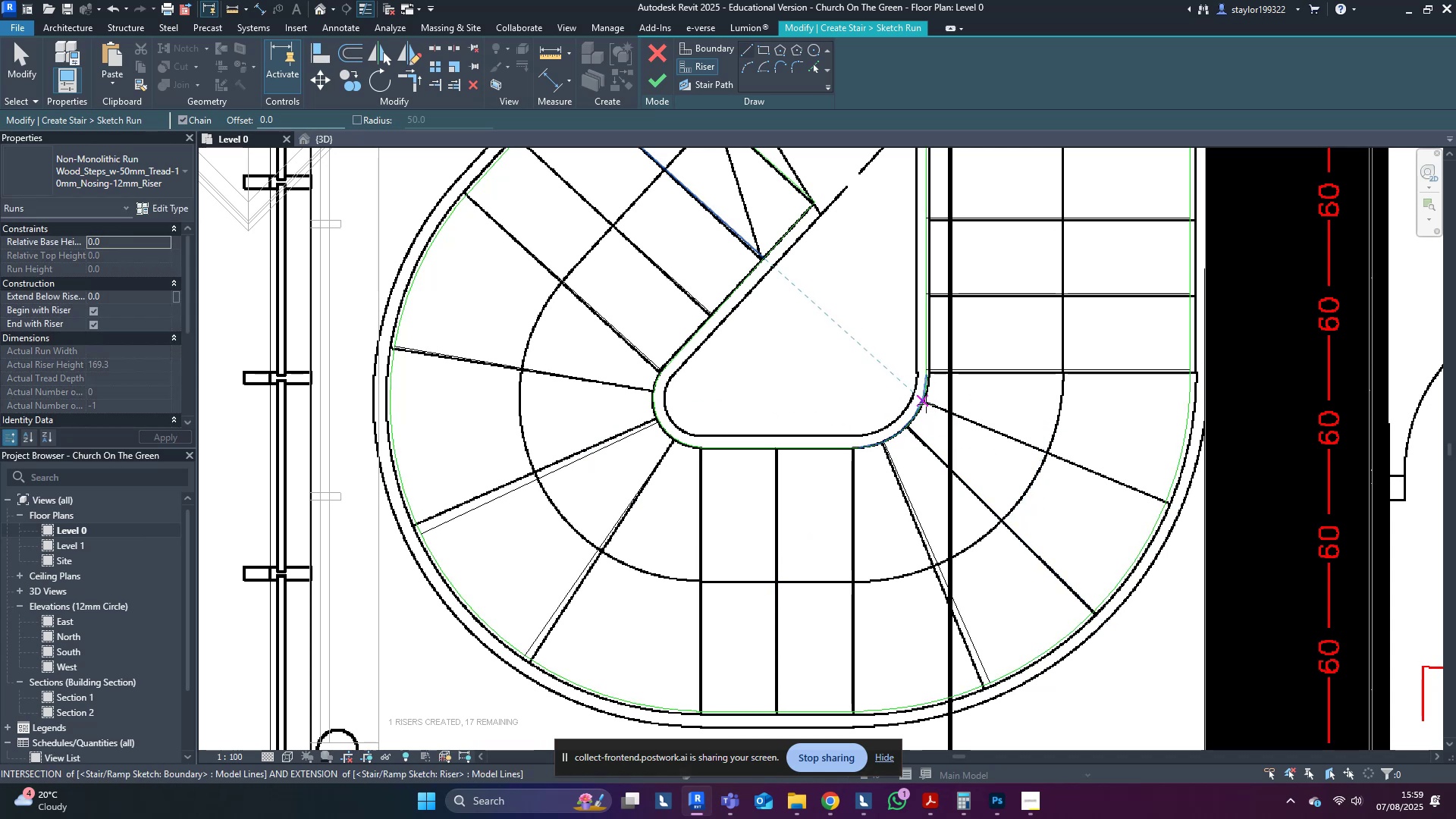 
left_click([924, 403])
 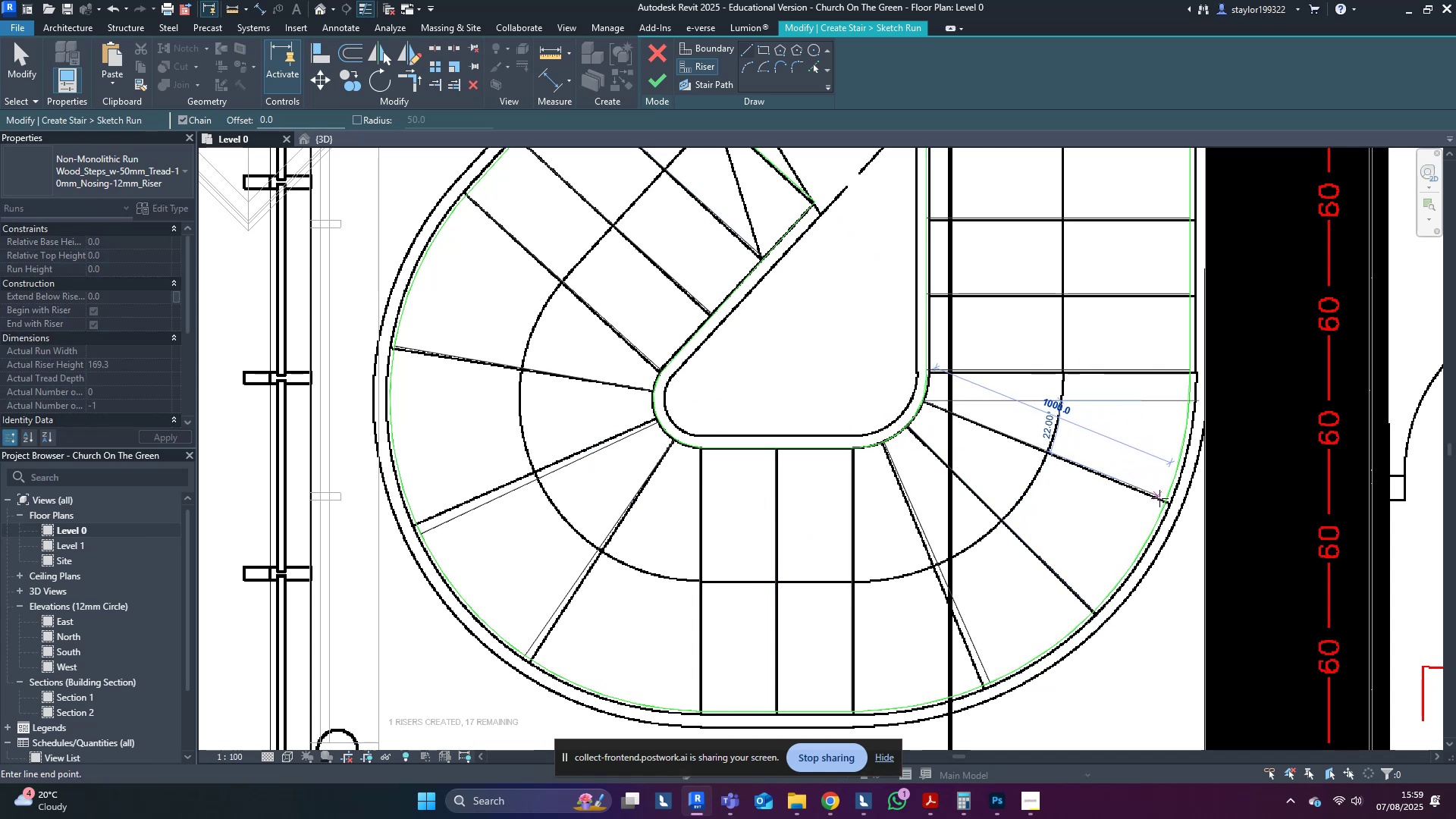 
left_click([1165, 504])
 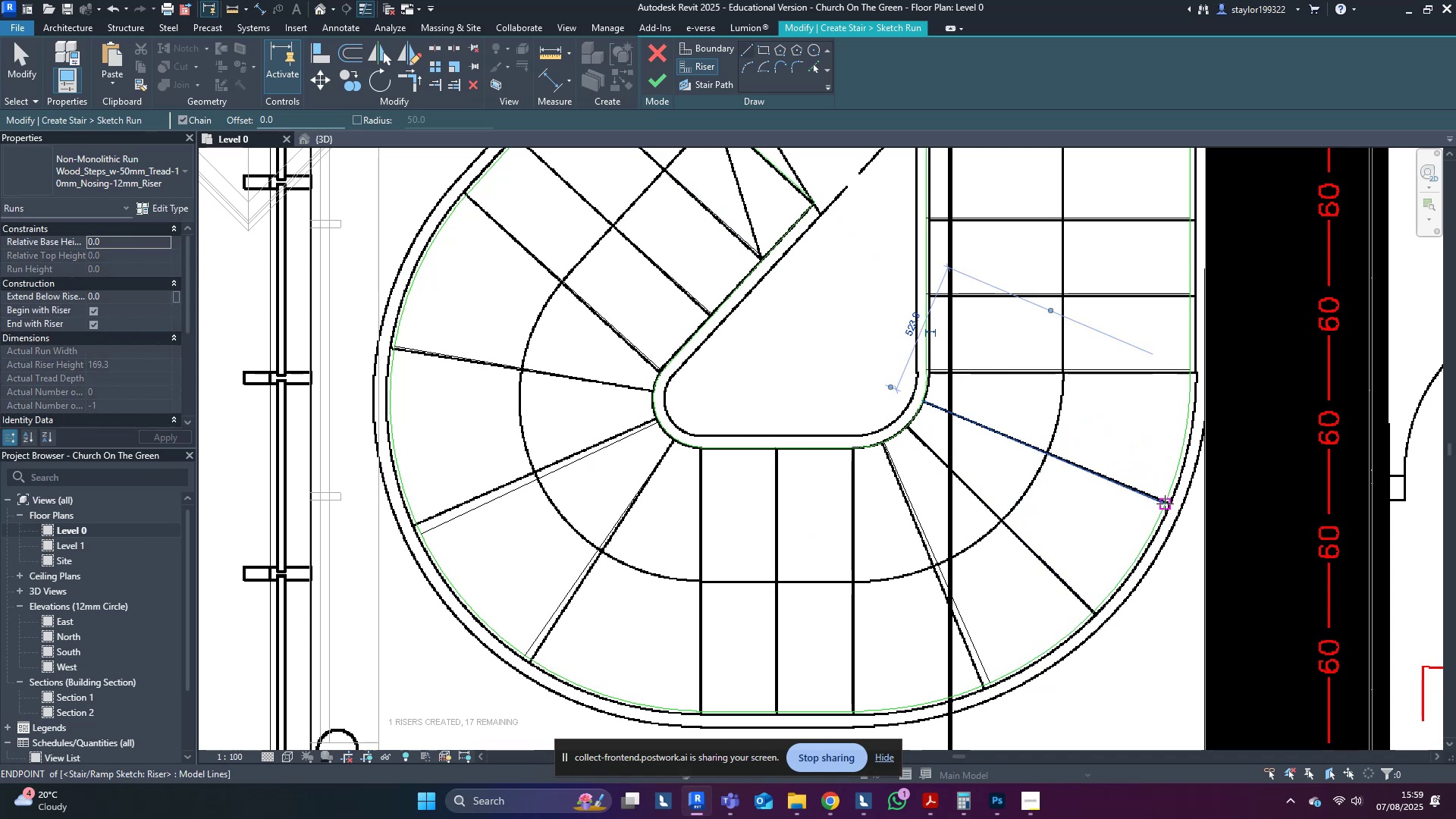 
key(Escape)
 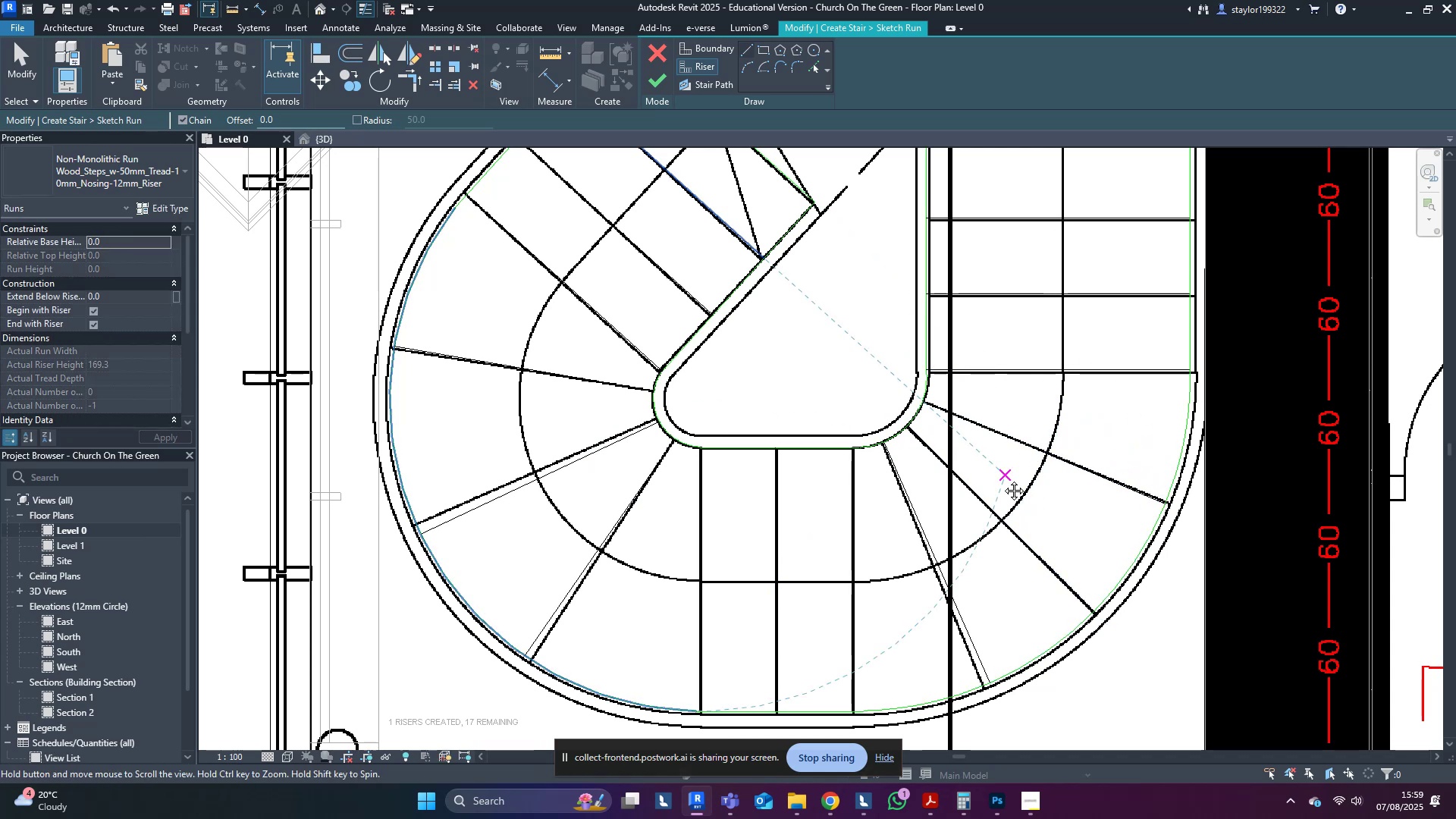 
middle_click([1003, 479])
 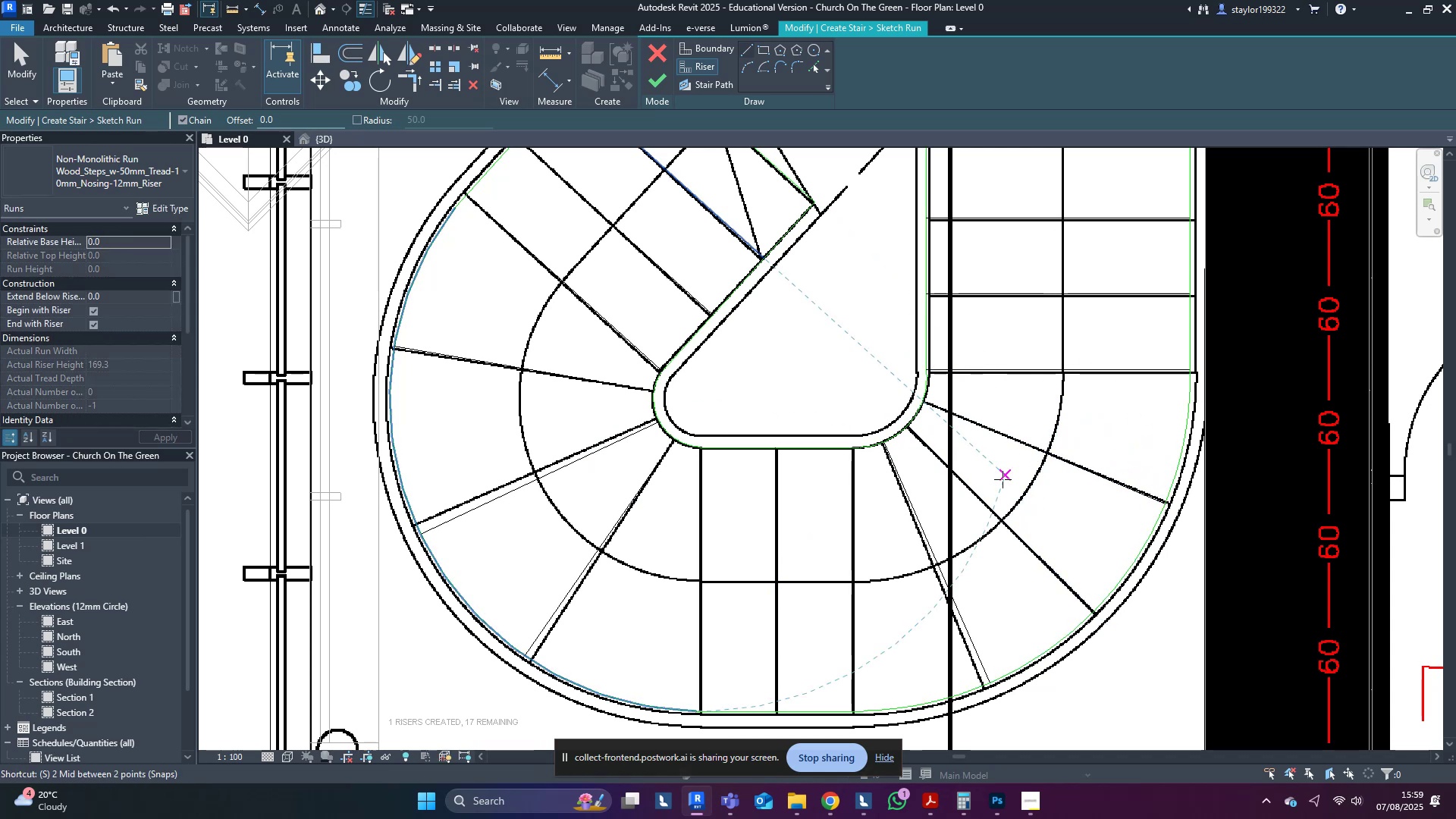 
type(sdmd)
 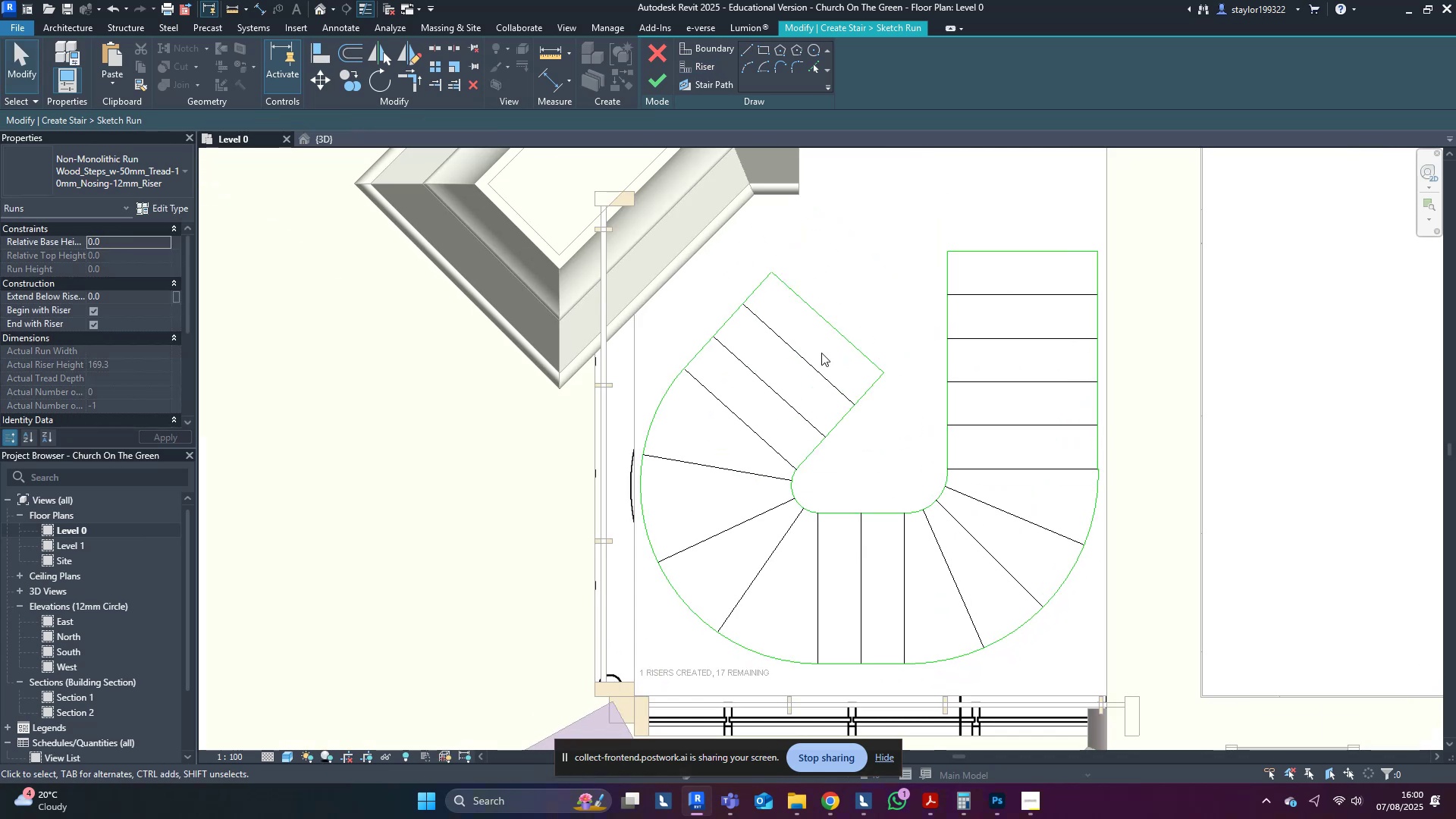 
scroll: coordinate [975, 601], scroll_direction: down, amount: 4.0
 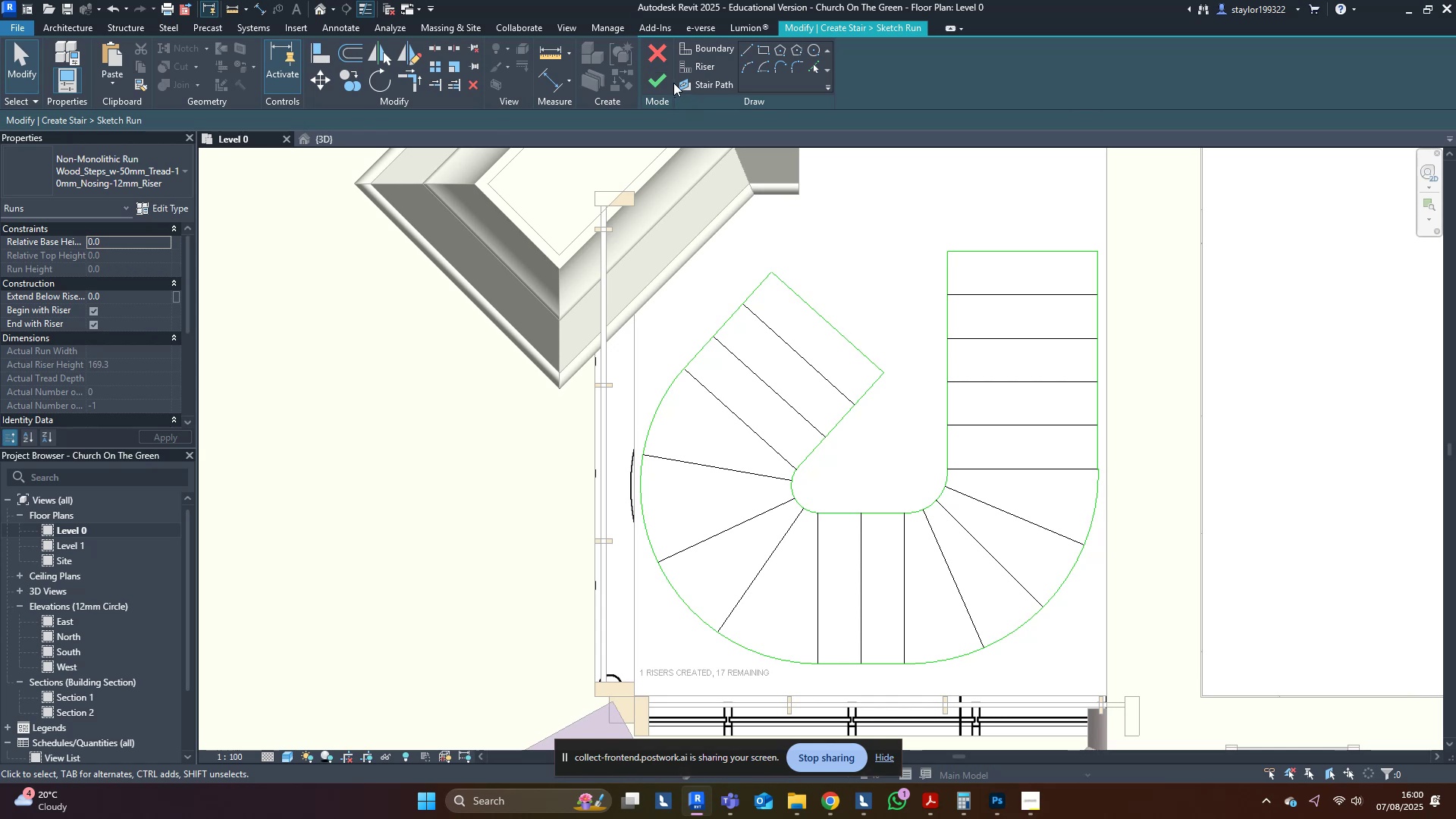 
wait(8.55)
 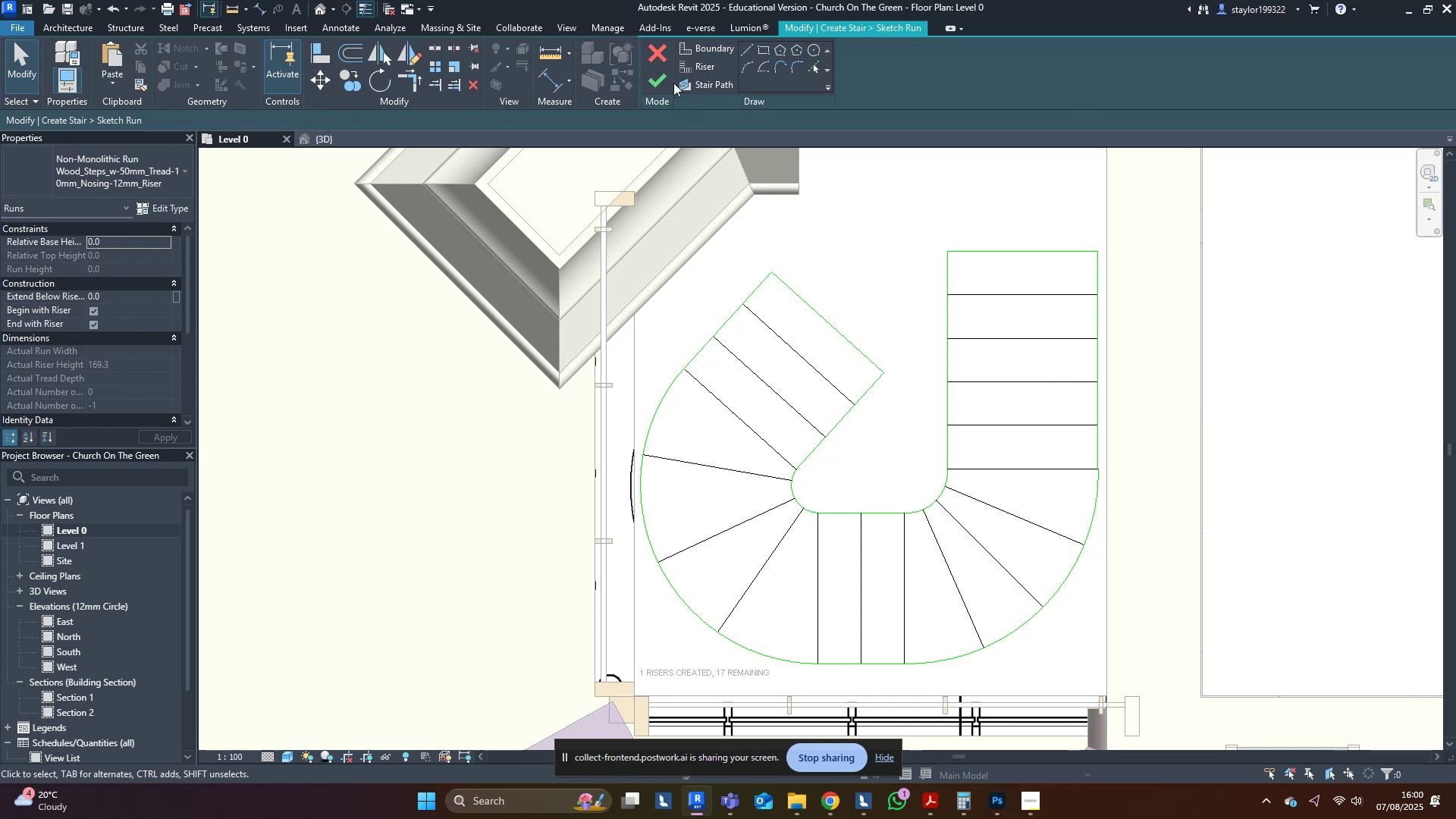 
left_click([698, 78])
 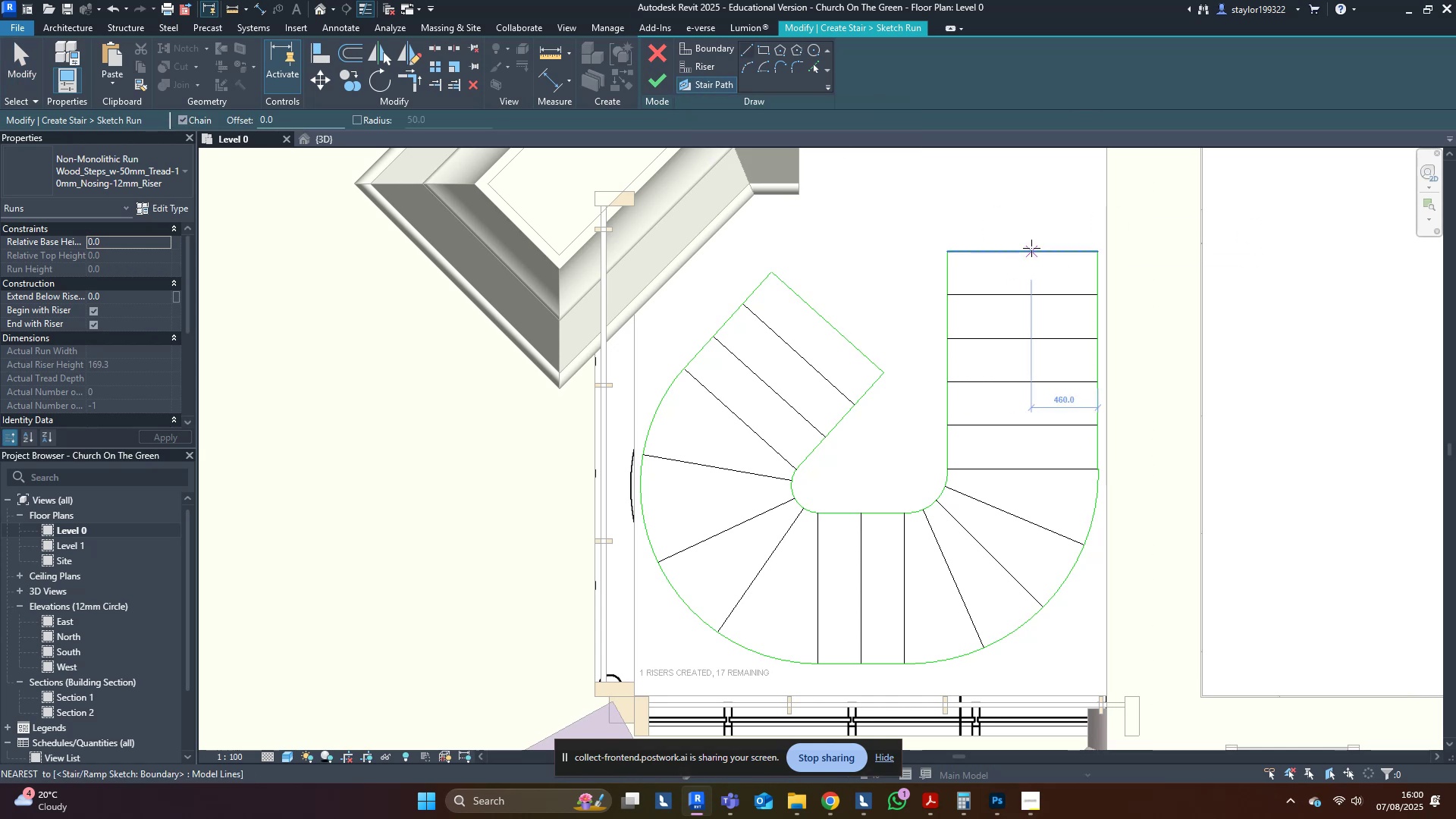 
left_click([1024, 250])
 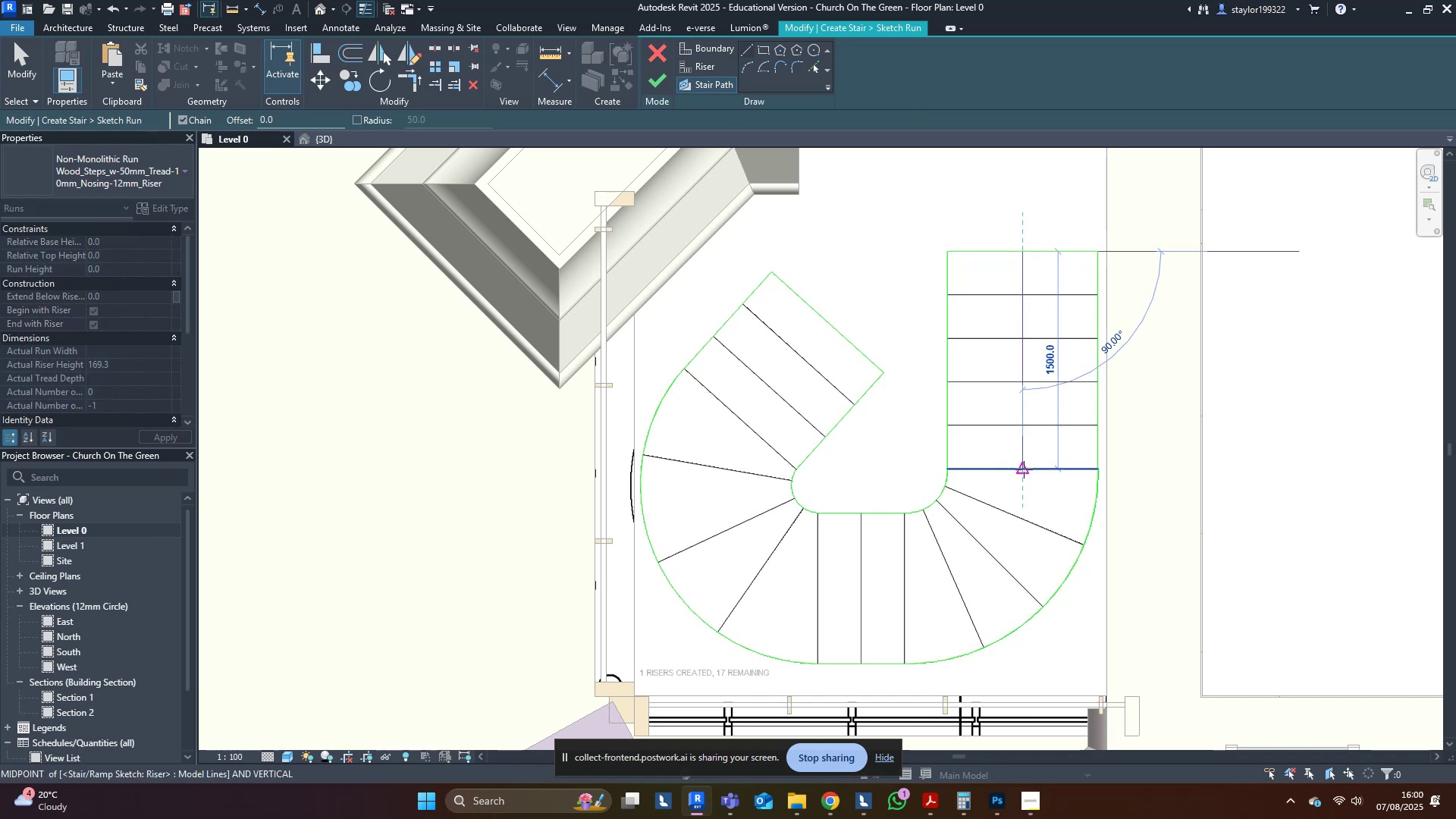 
left_click([1024, 469])
 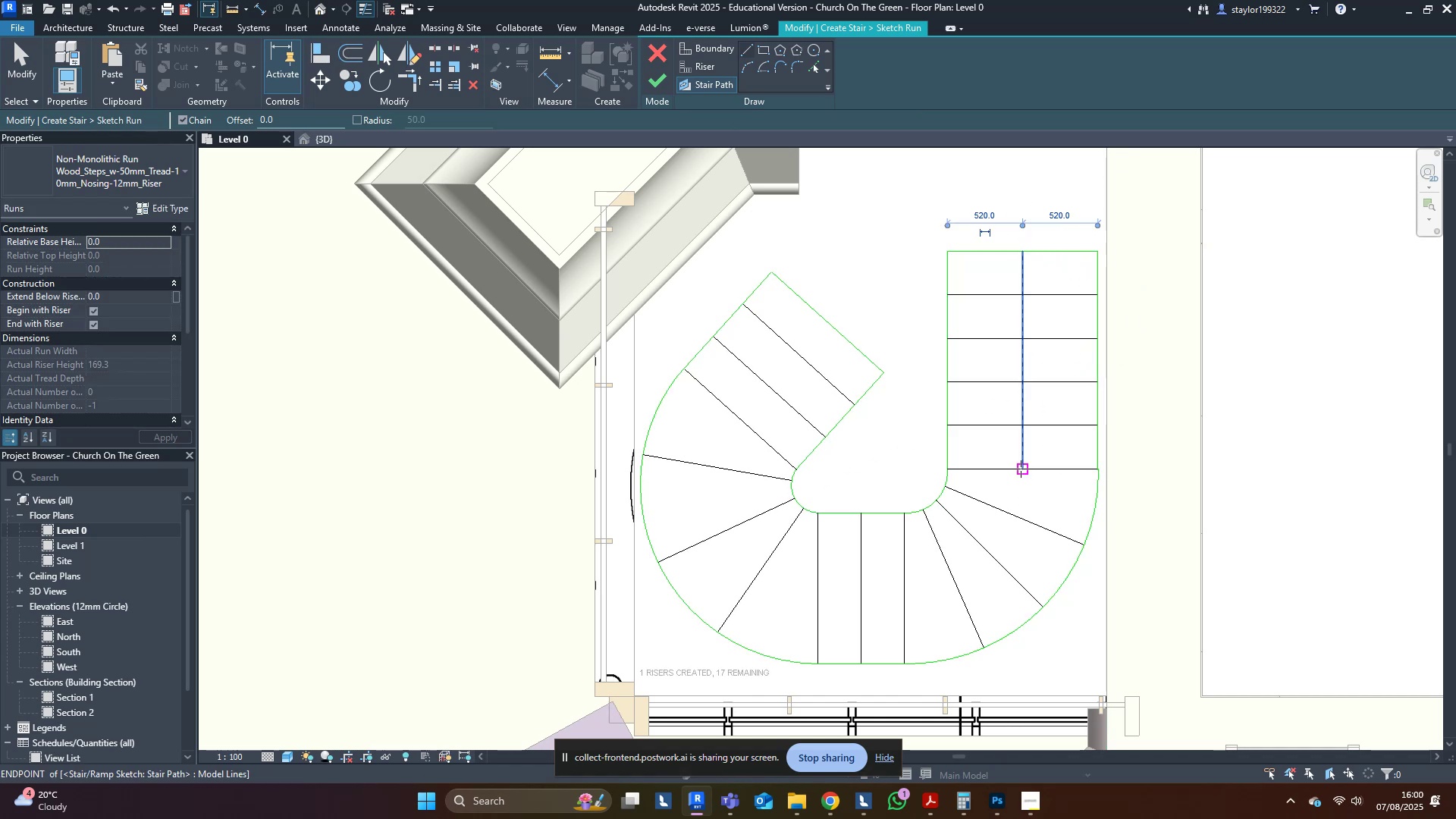 
key(Escape)
 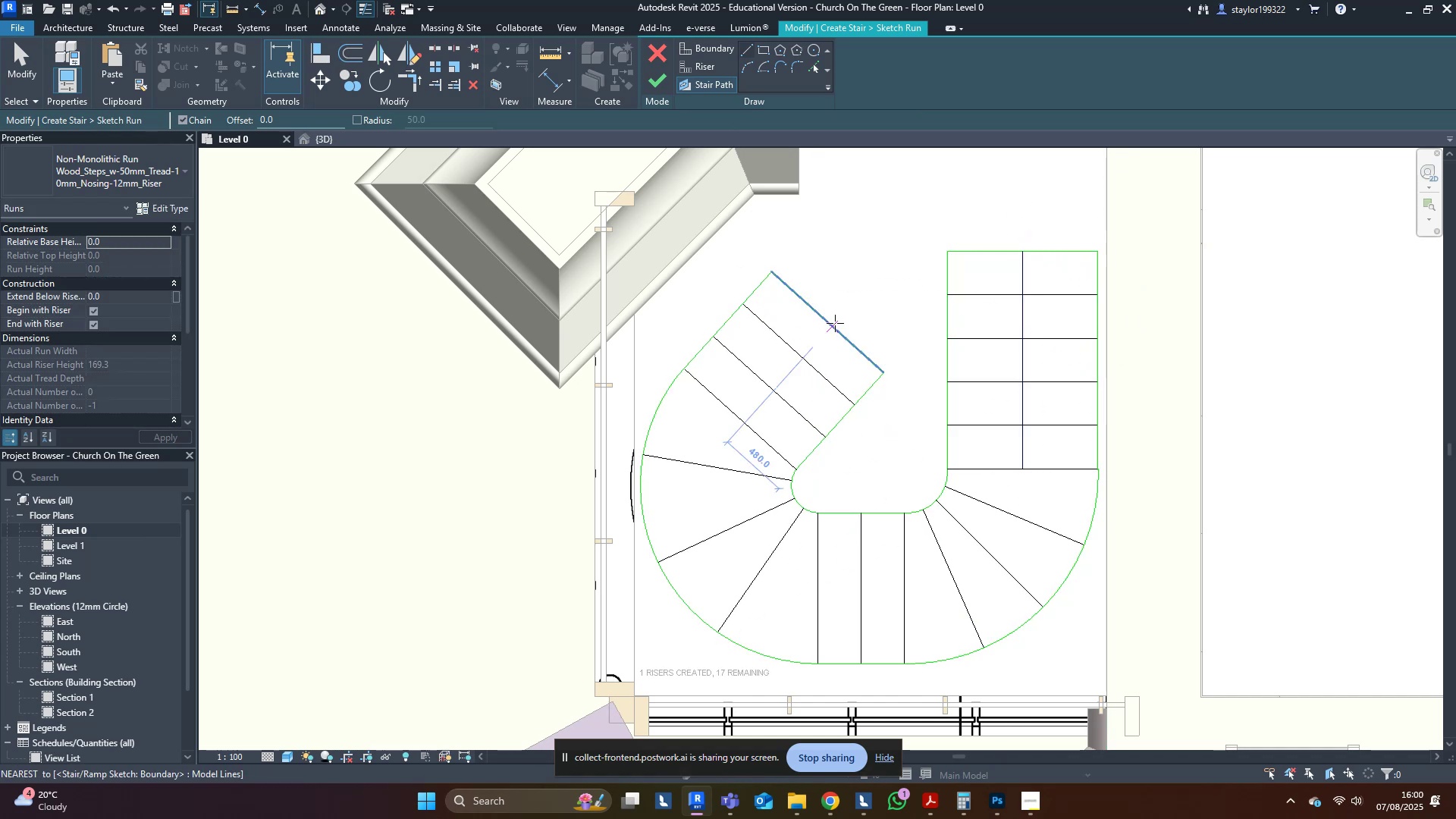 
left_click([825, 322])
 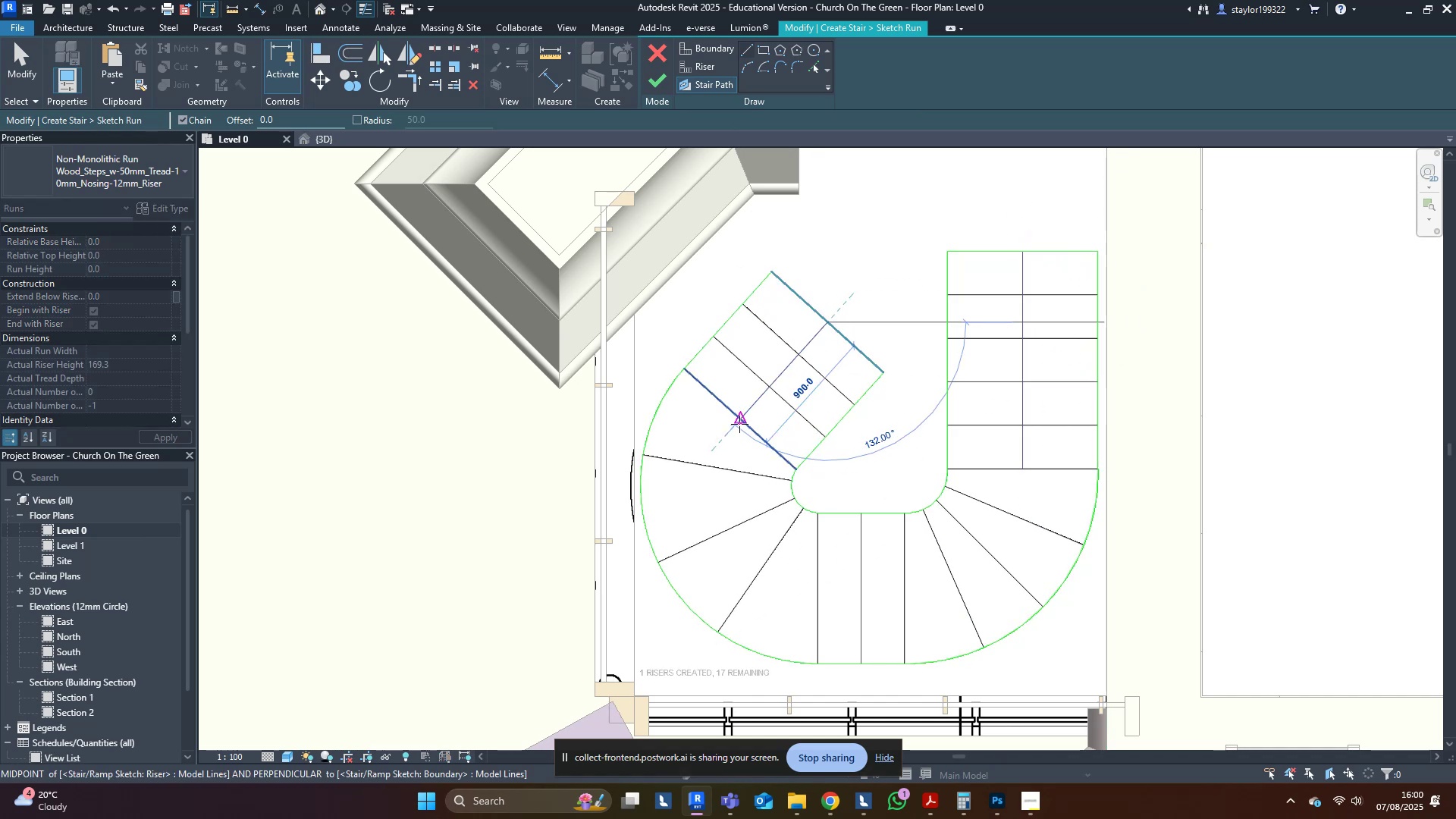 
left_click([739, 424])
 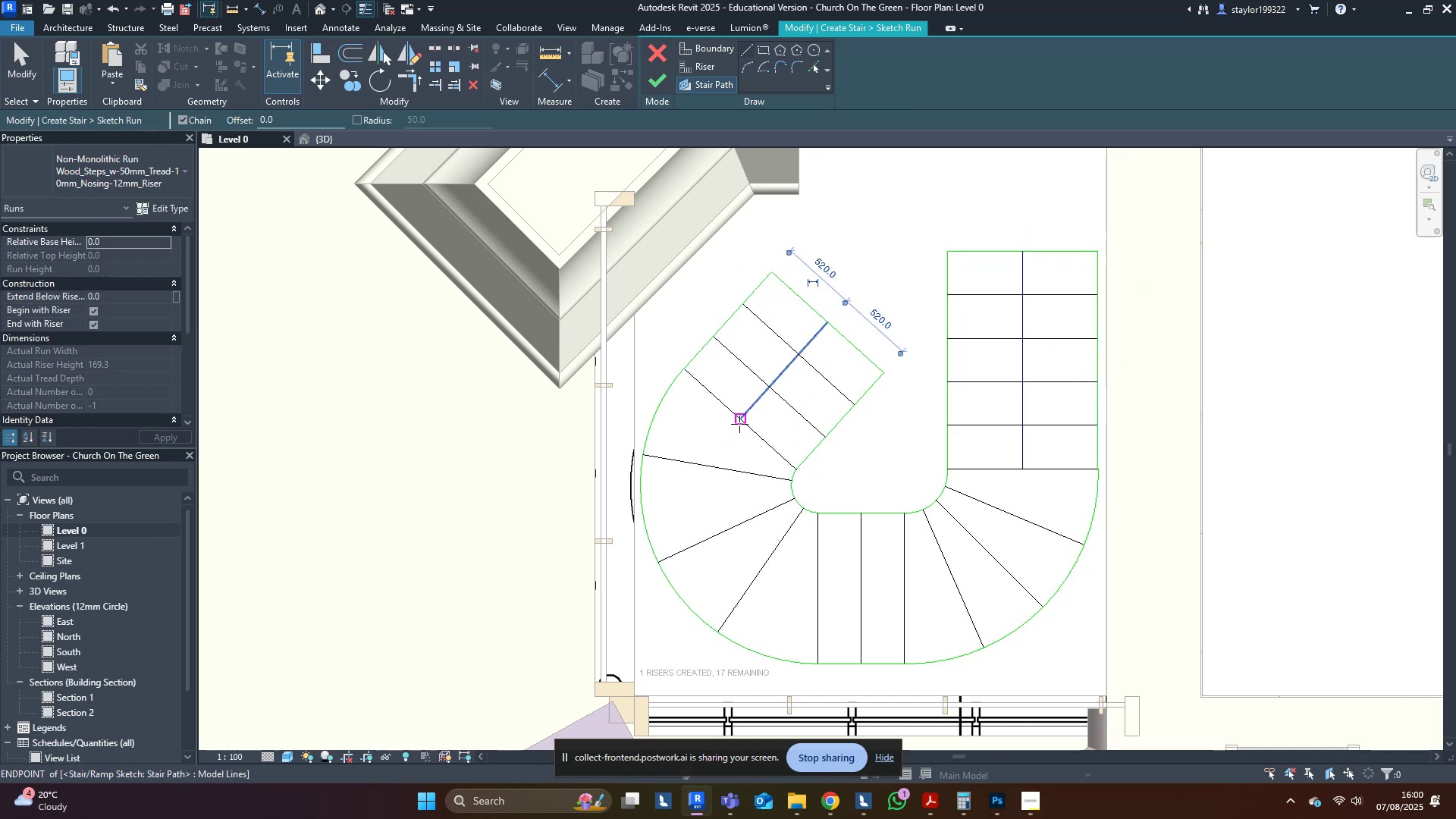 
key(Escape)
 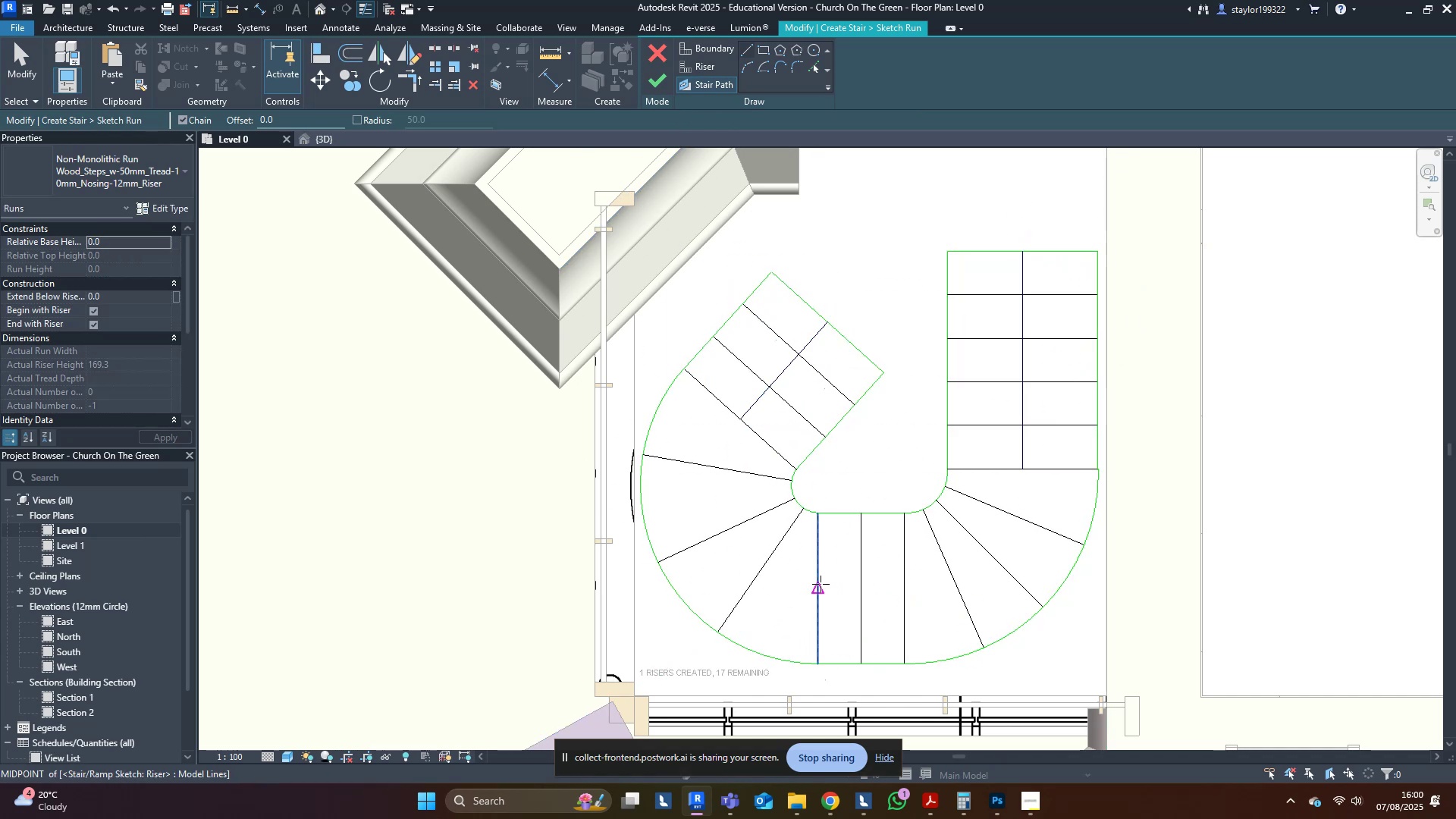 
left_click([820, 587])
 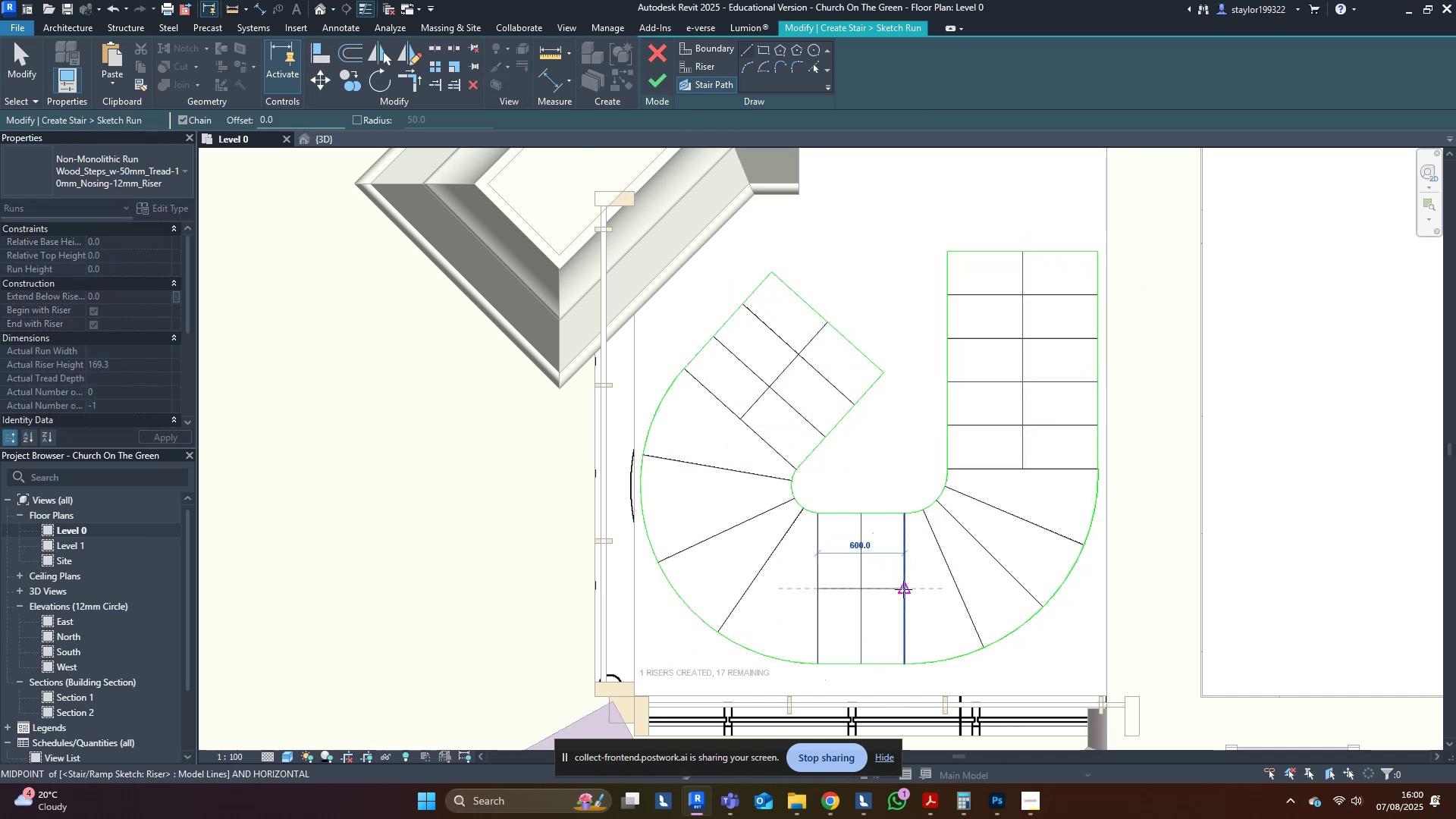 
left_click([903, 589])
 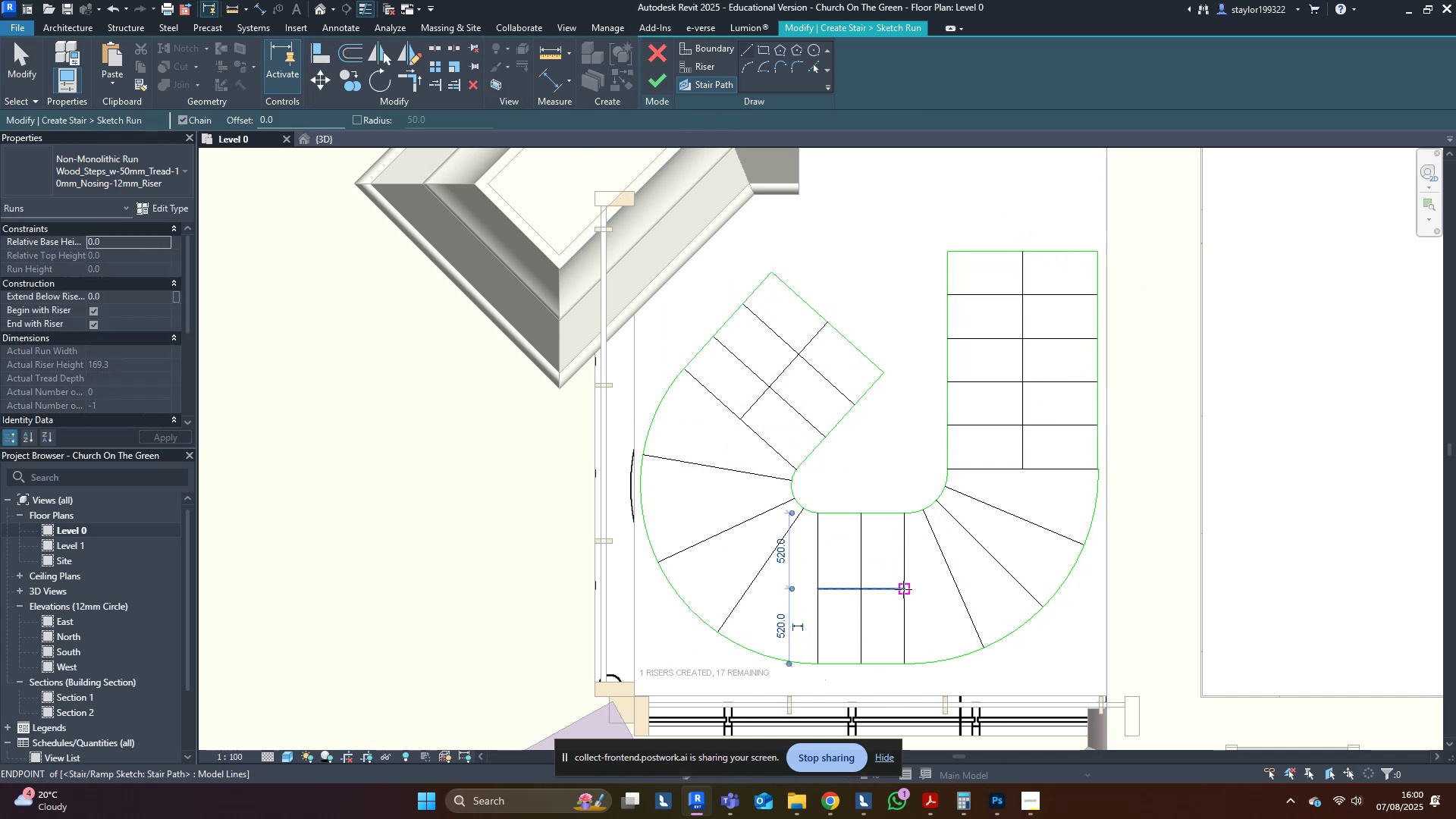 
key(Escape)
 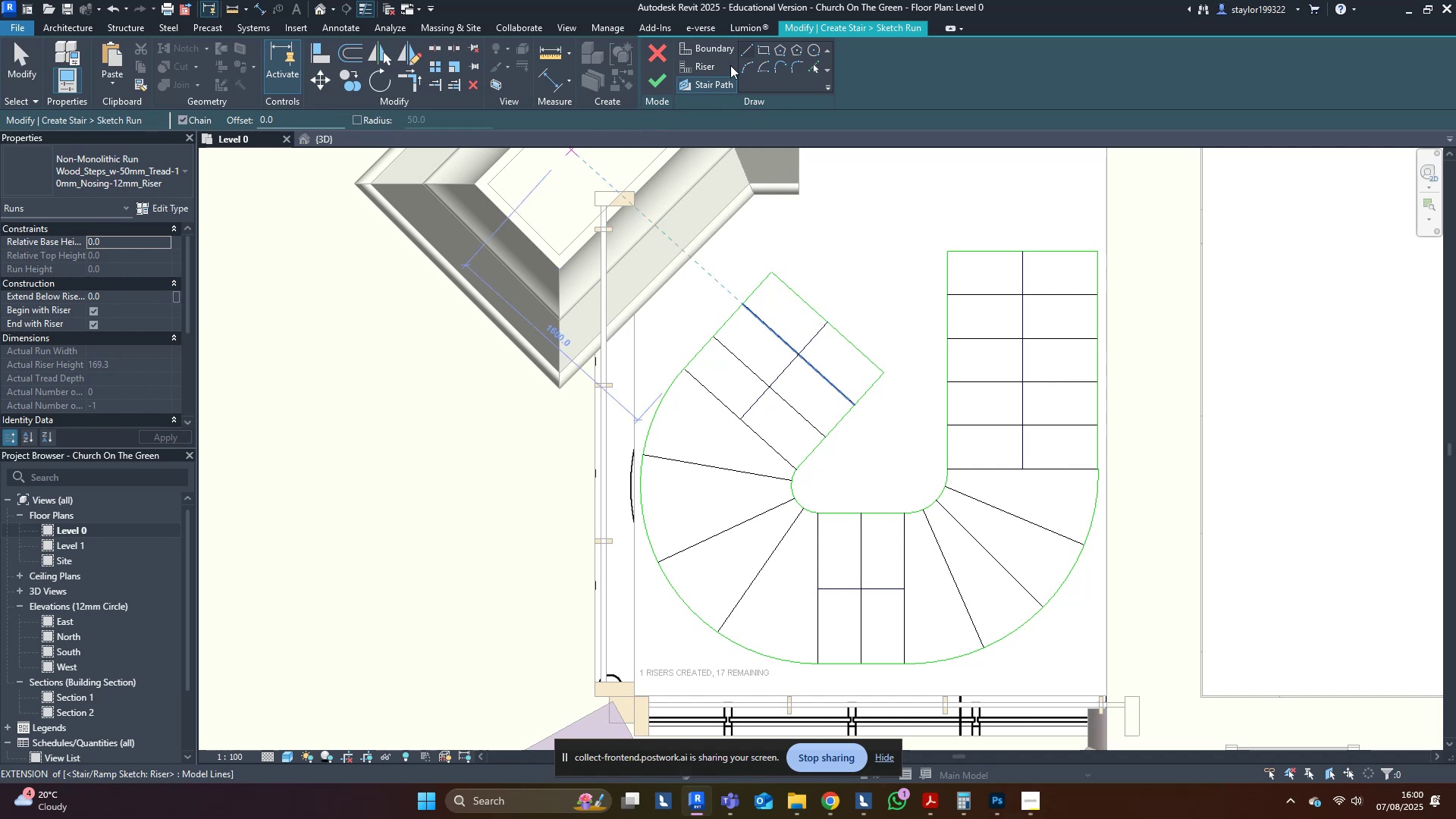 
left_click([748, 64])
 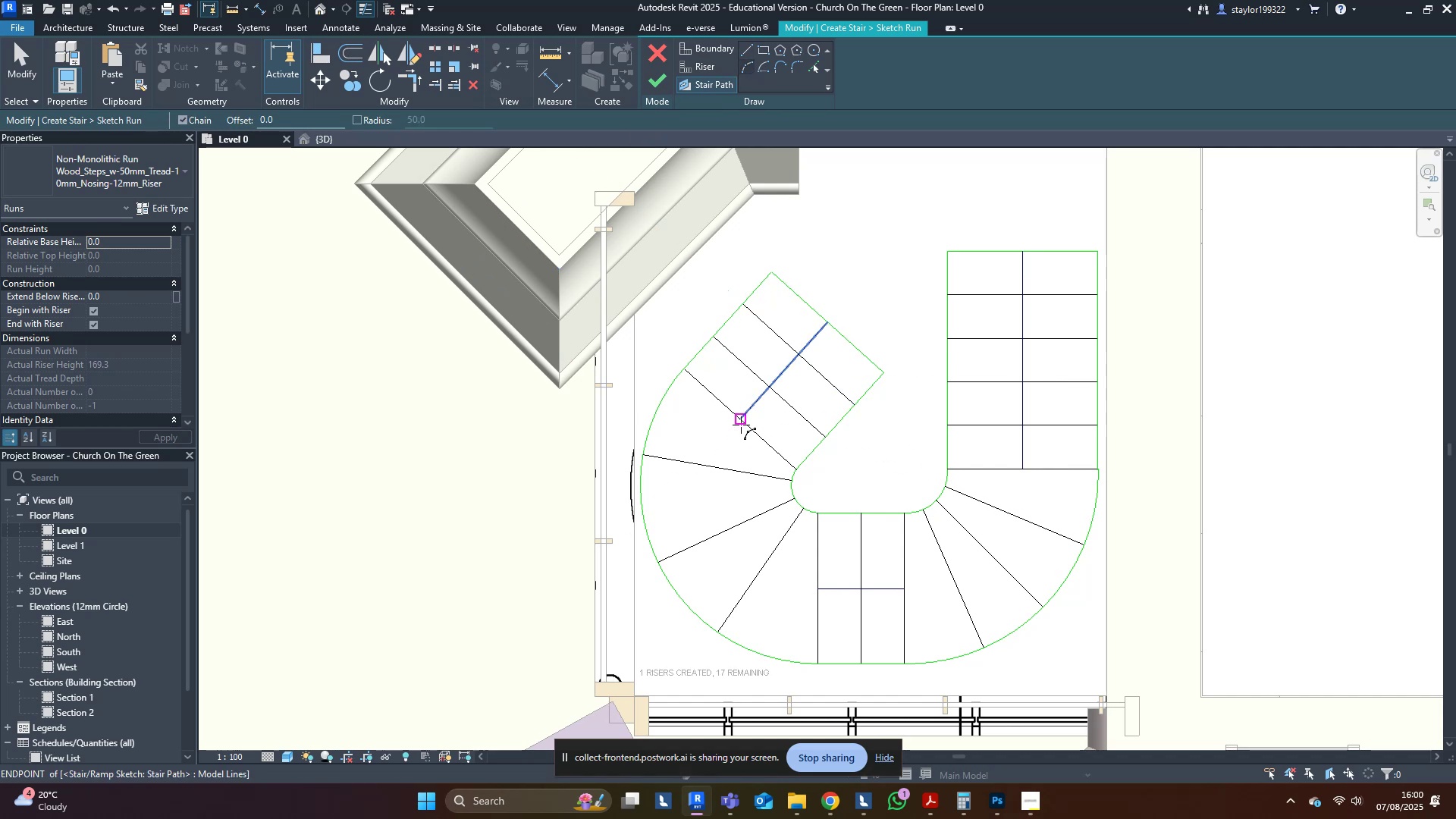 
left_click([741, 425])
 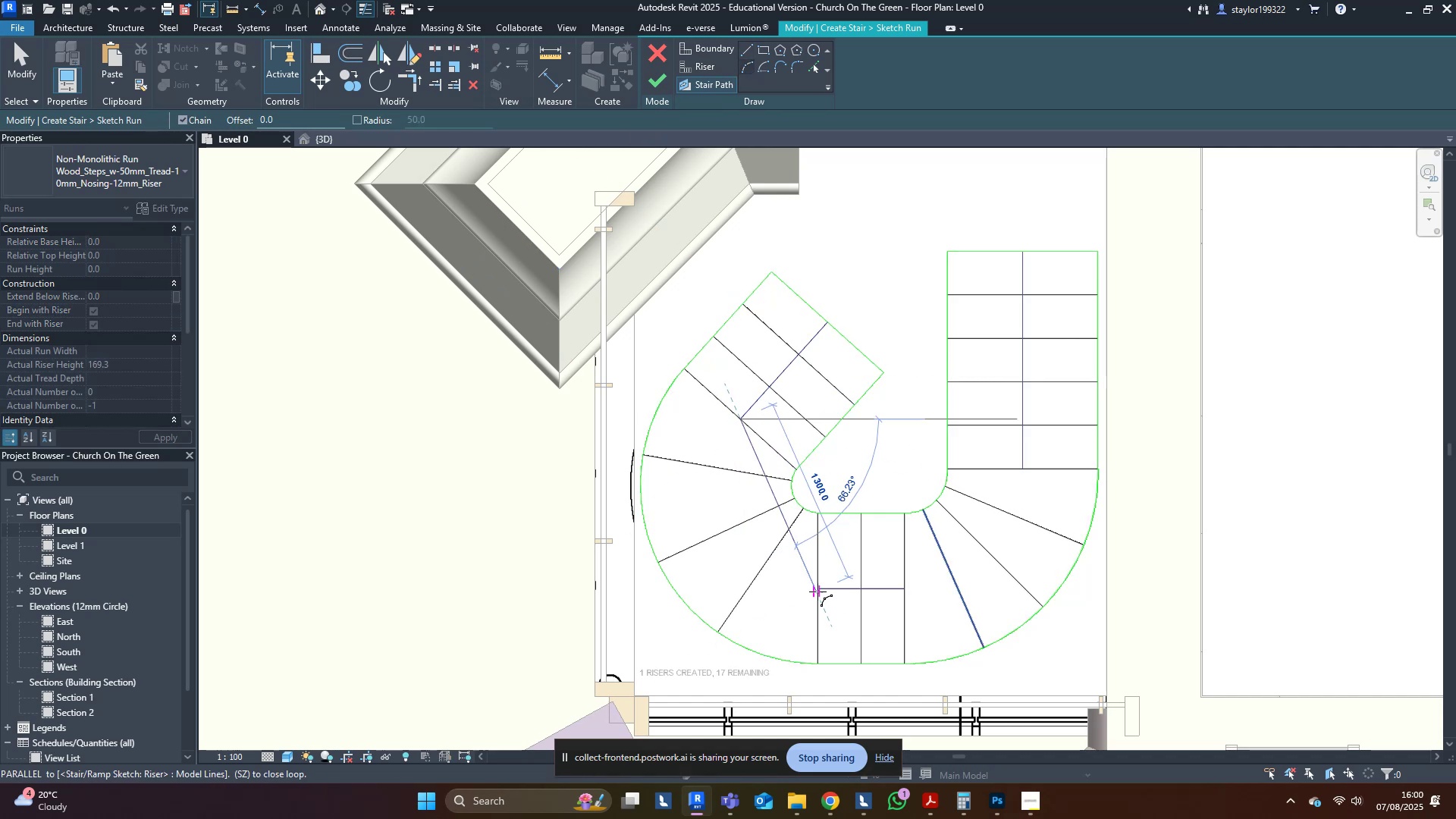 
key(Tab)
 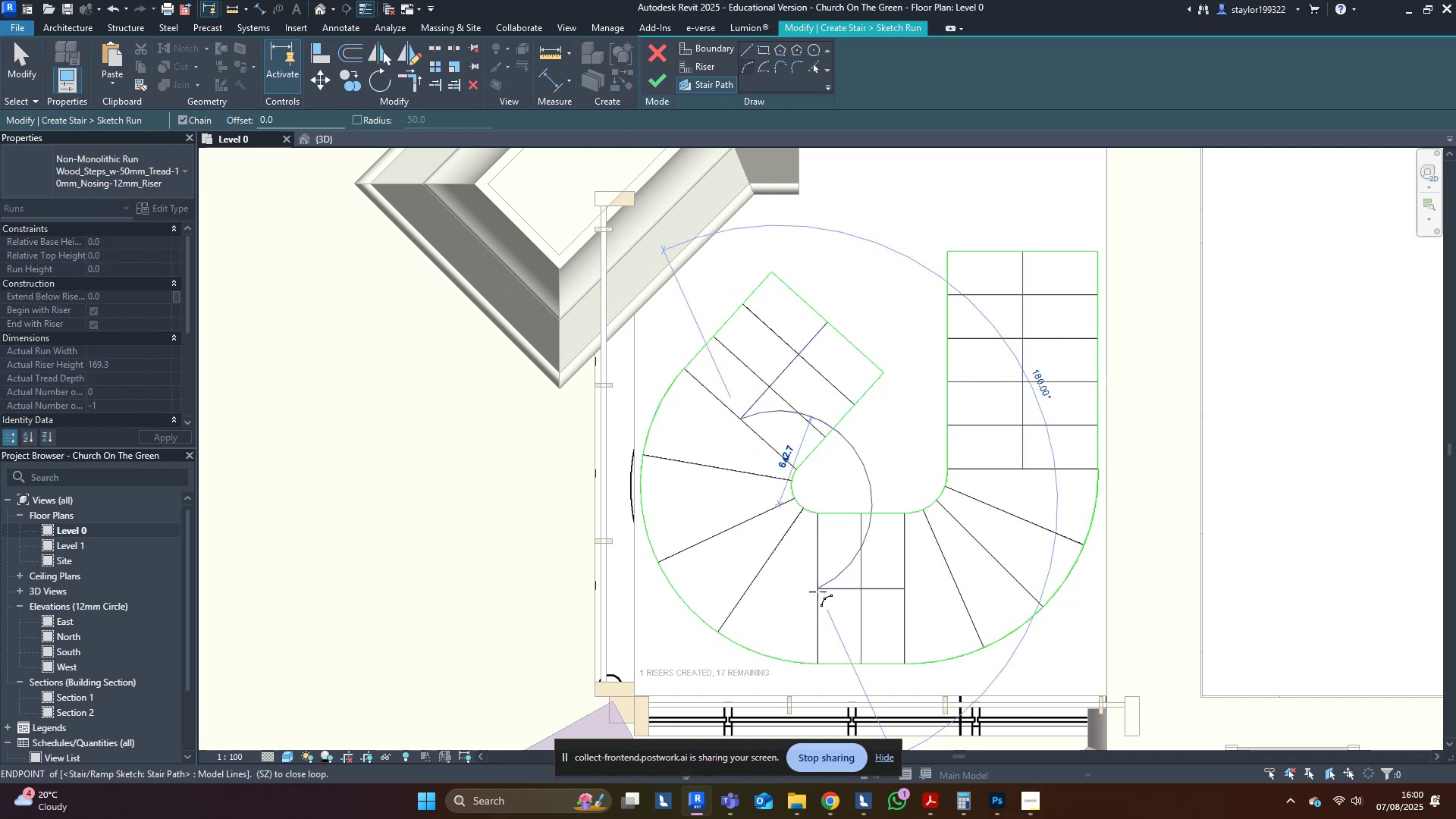 
left_click([817, 592])
 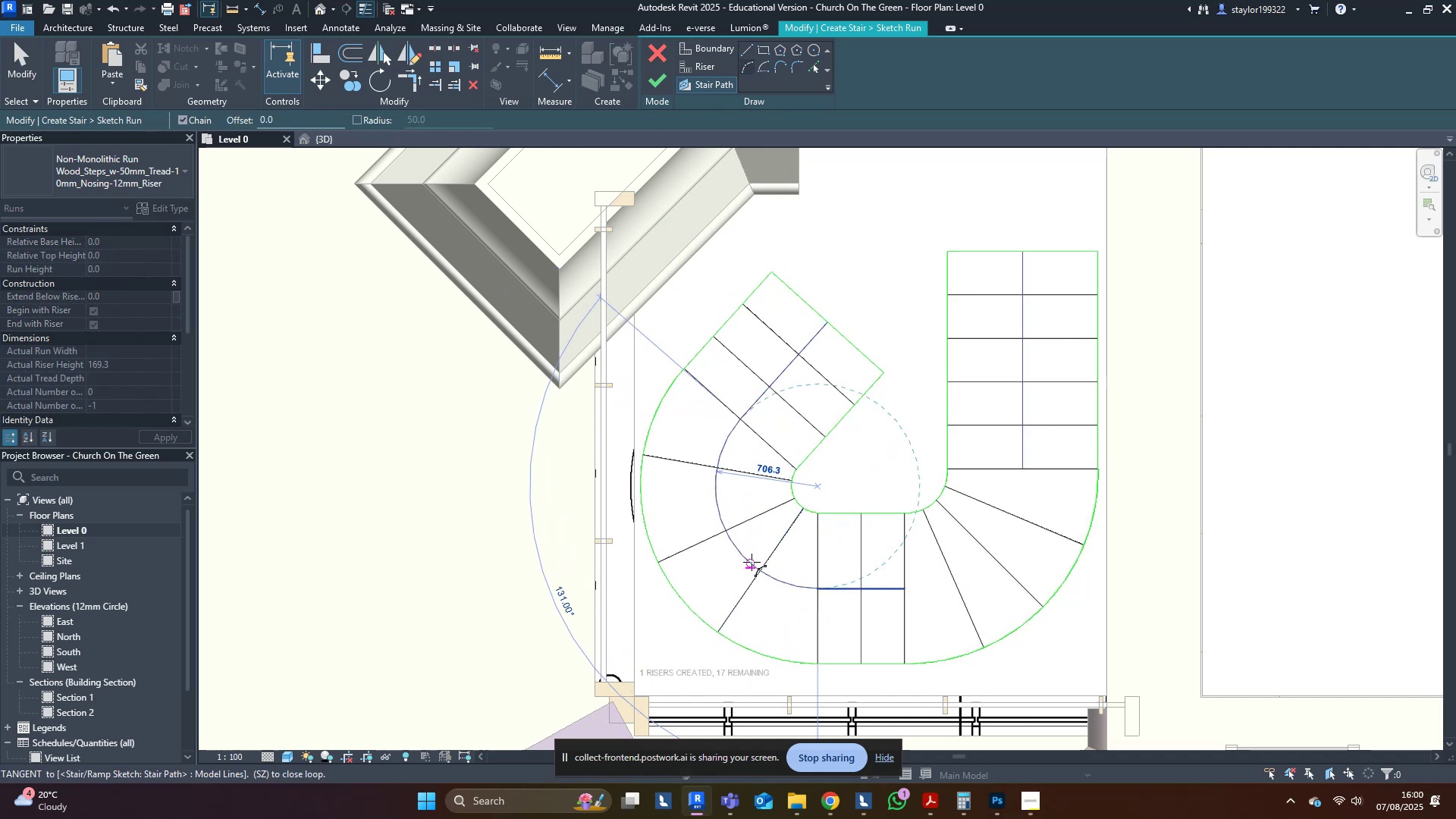 
left_click([752, 563])
 